 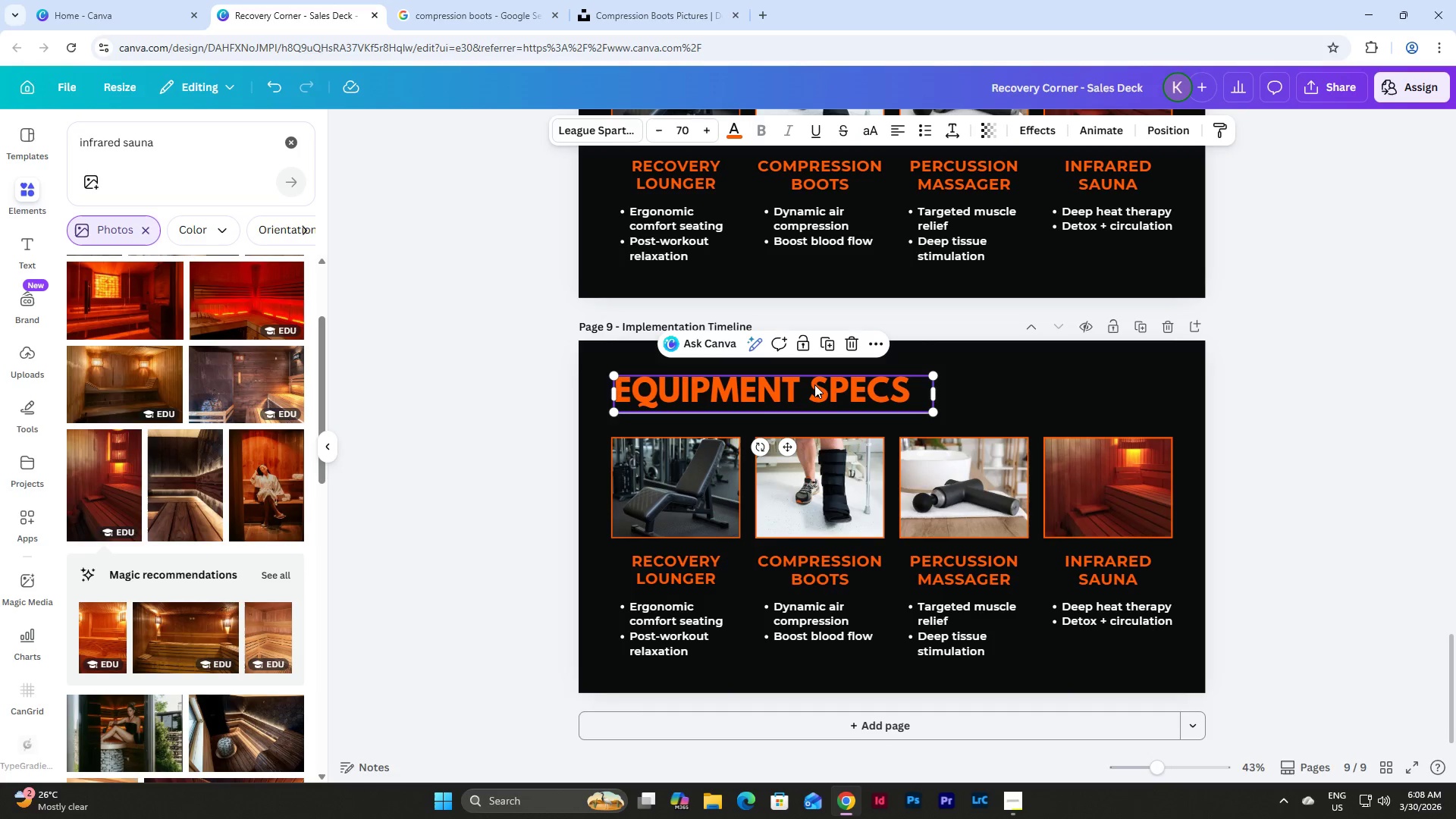 
left_click([814, 384])
 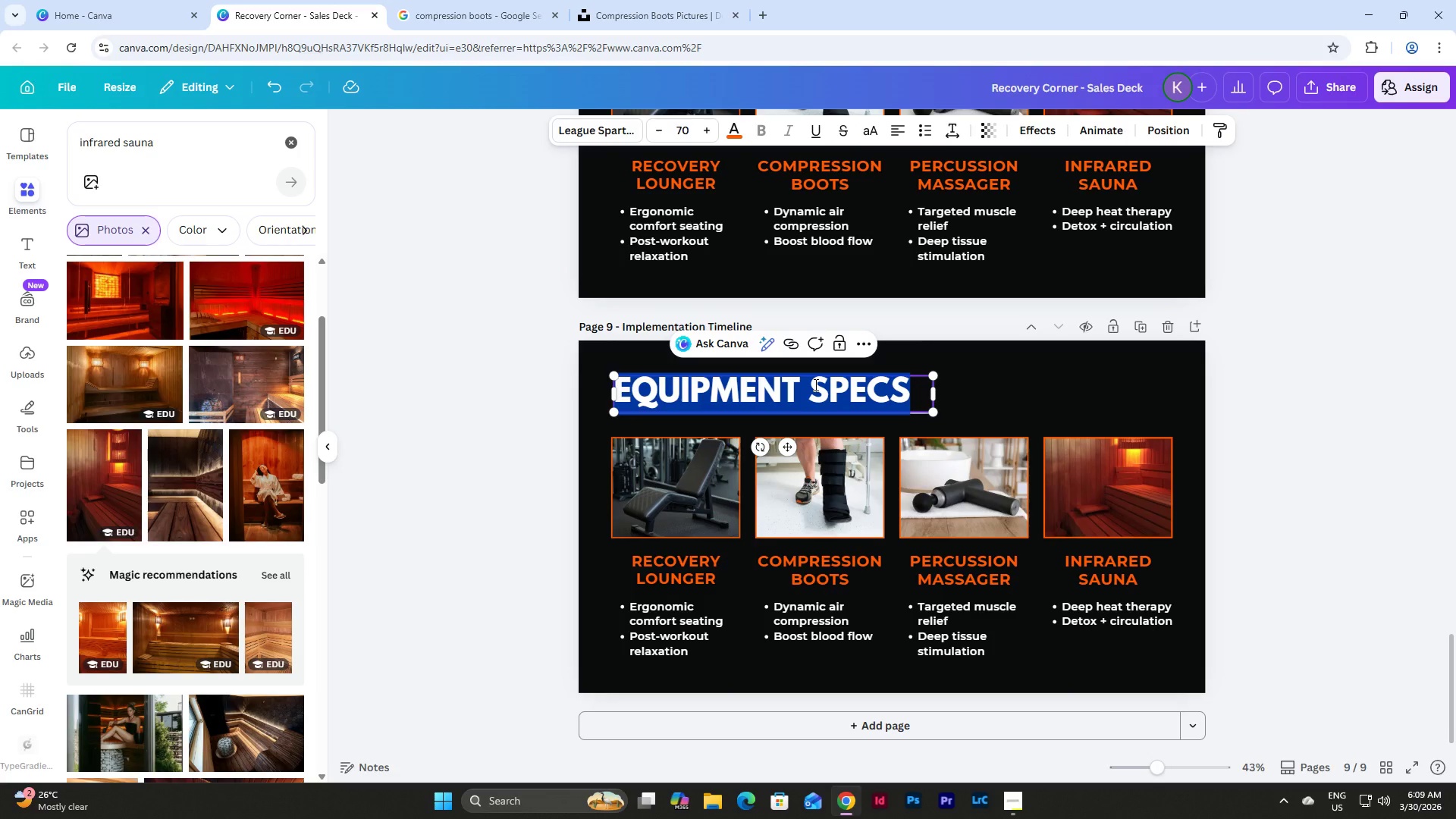 
wait(13.11)
 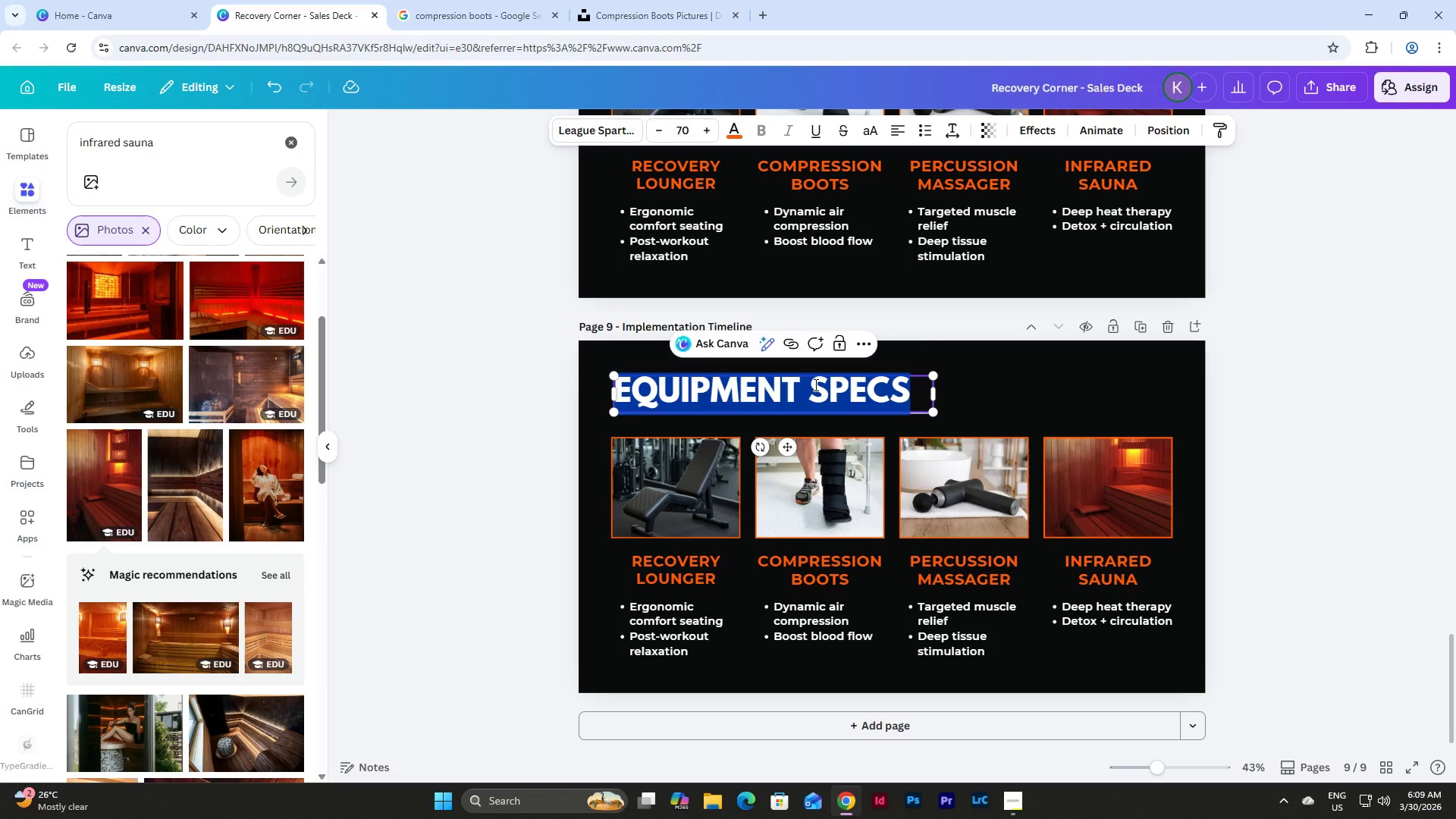 
type(IMPLEMENTATION TIMELINE)
 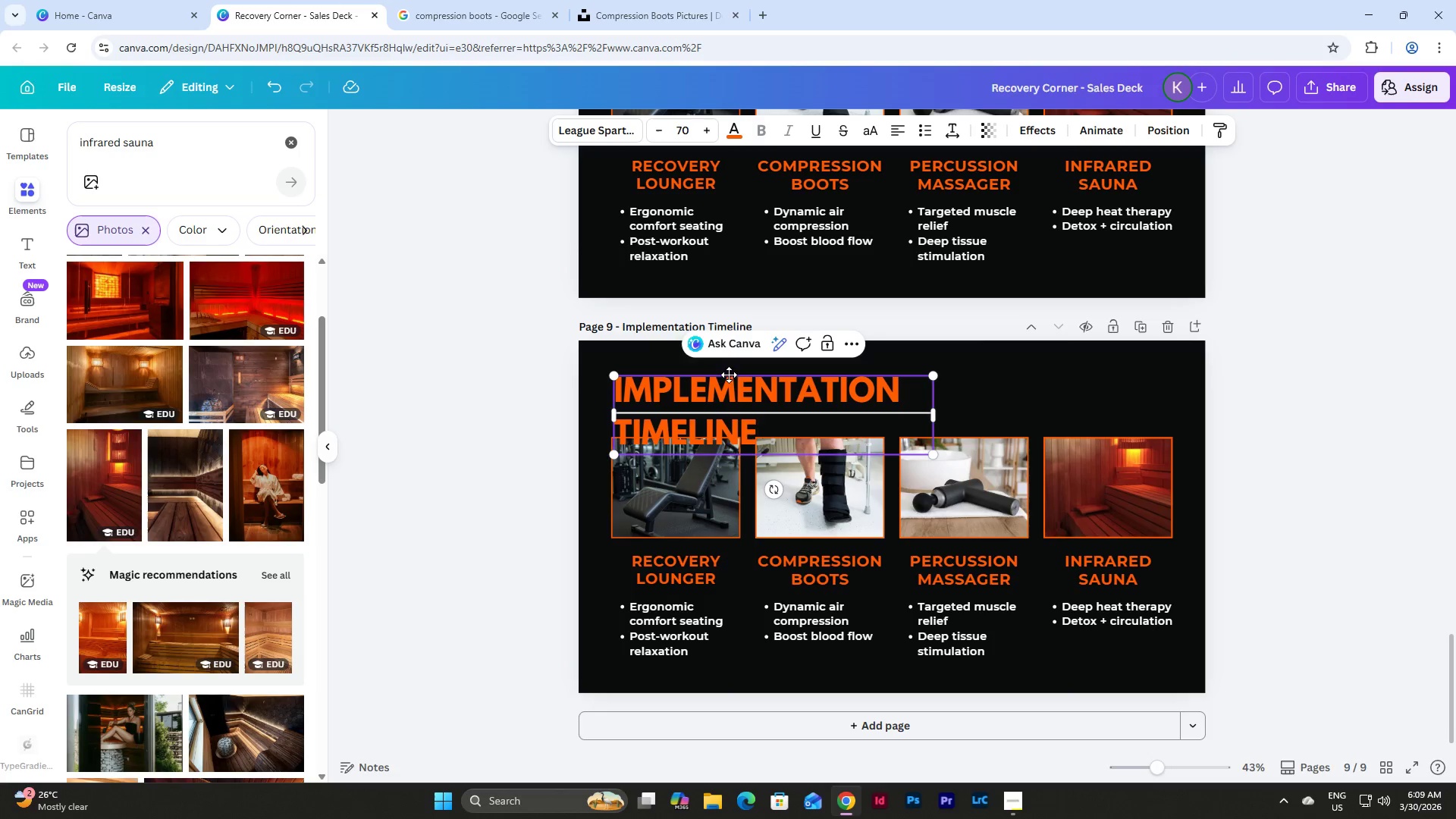 
left_click([482, 405])
 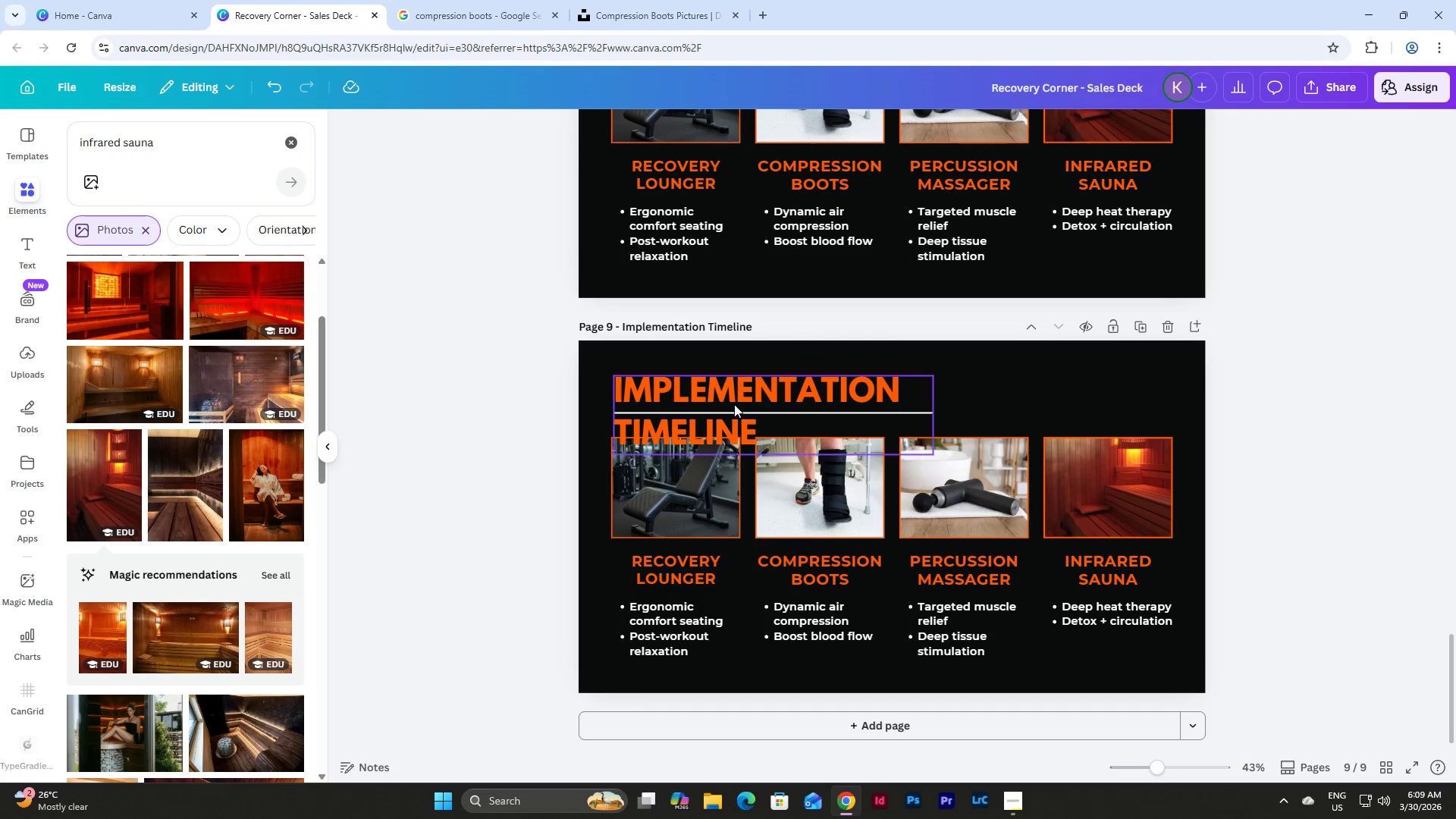 
left_click([794, 395])
 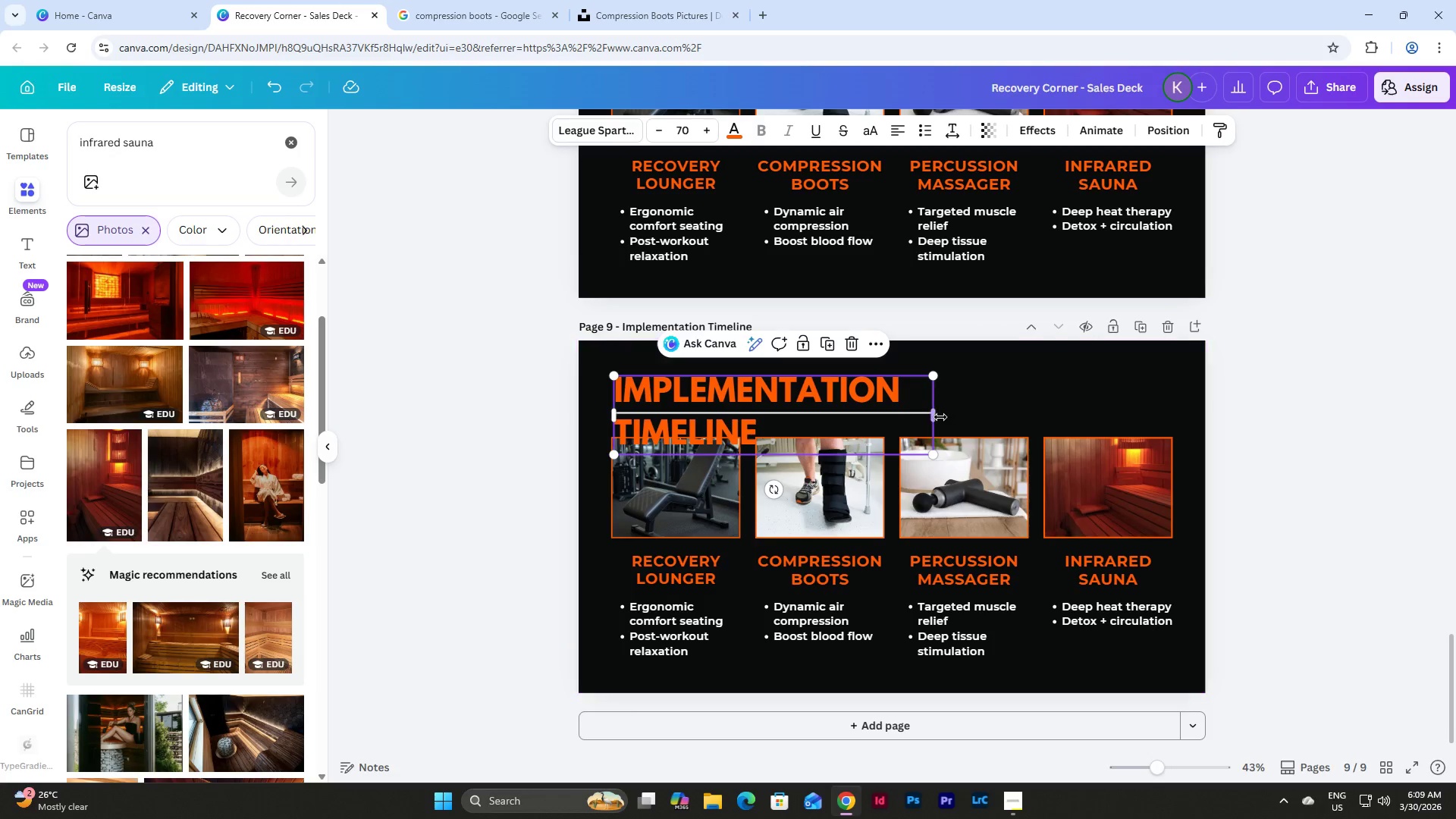 
left_click_drag(start_coordinate=[934, 419], to_coordinate=[1076, 405])
 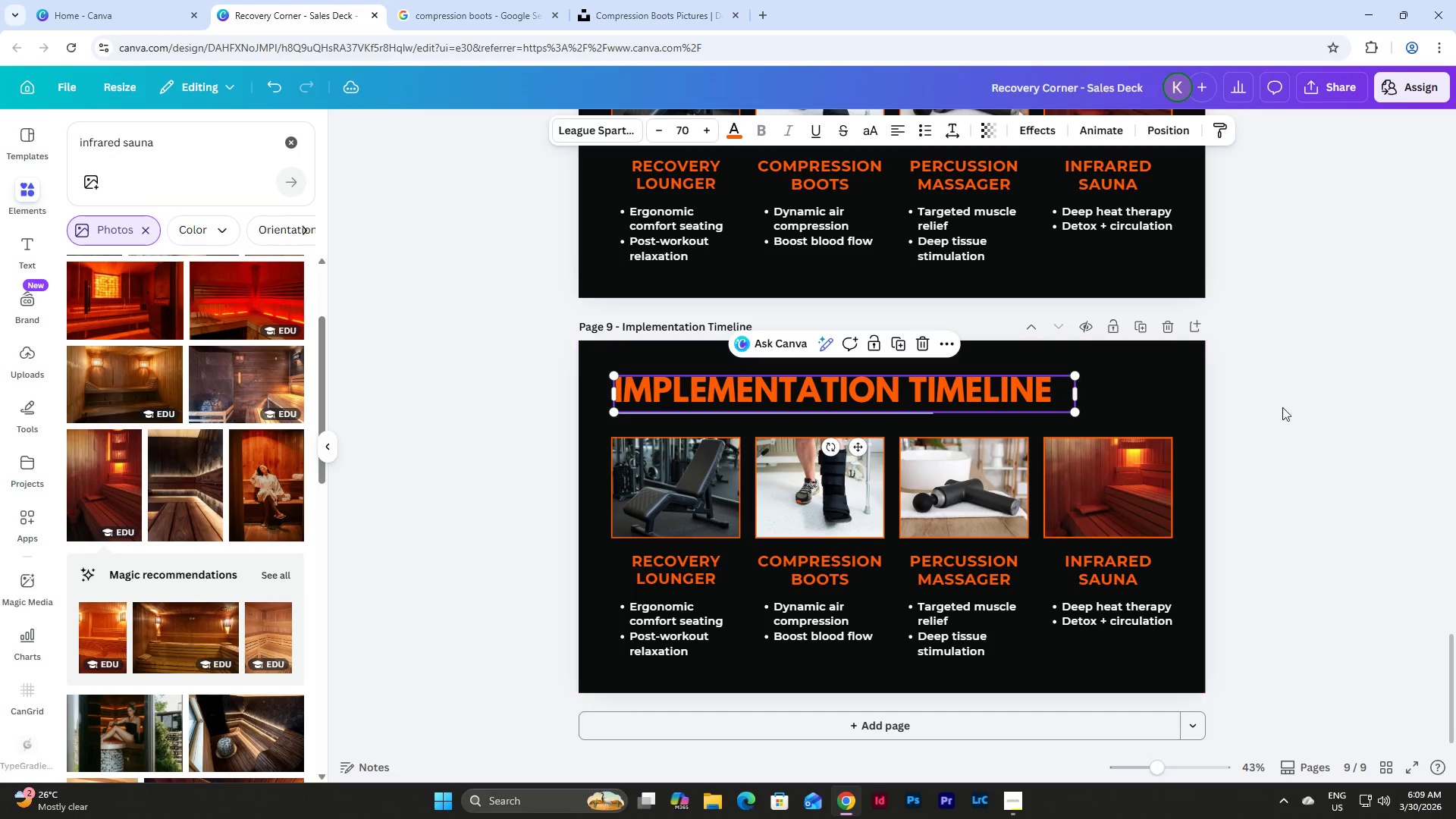 
left_click([1283, 407])
 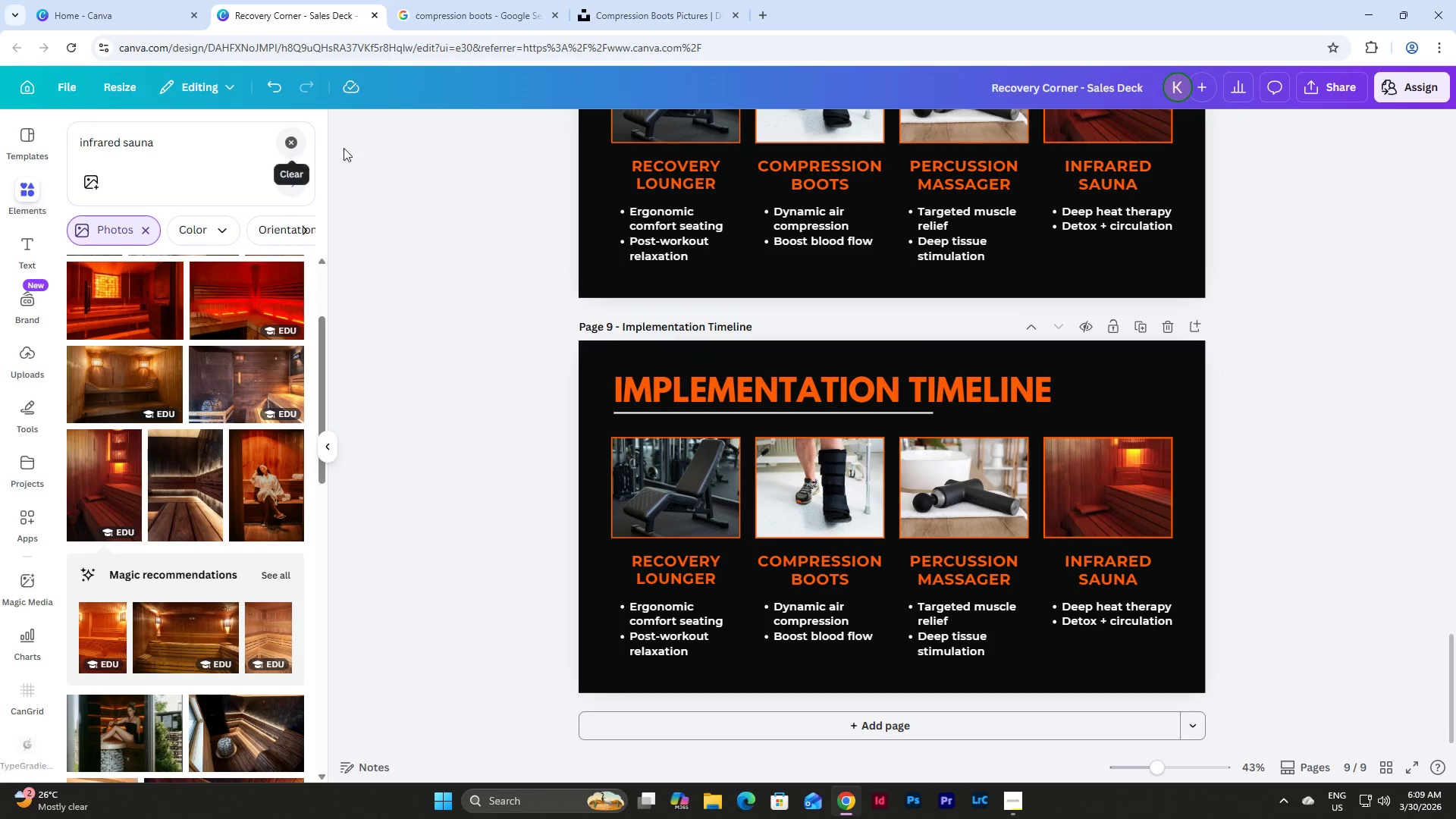 
left_click([858, 377])
 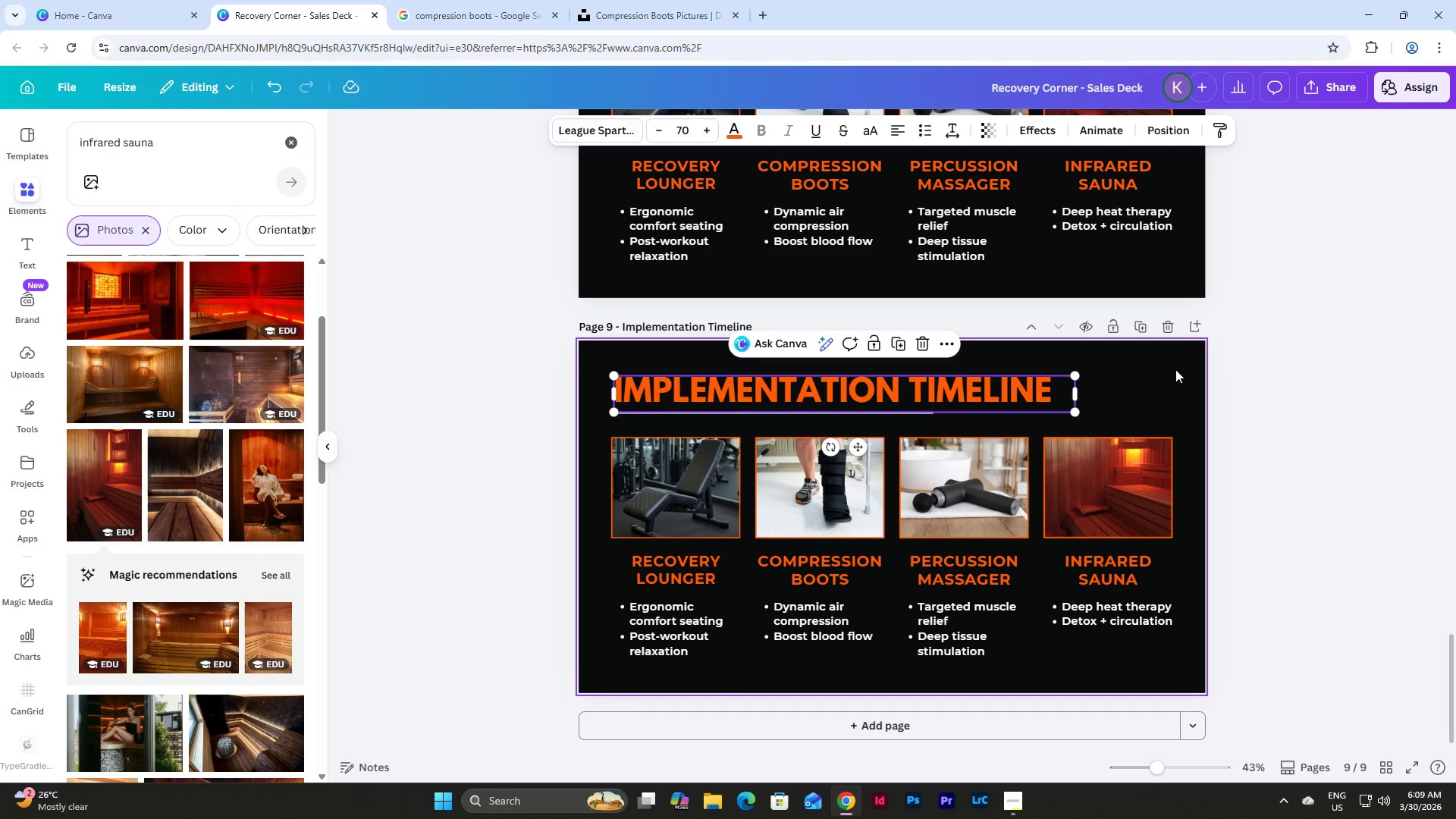 
left_click([1170, 369])
 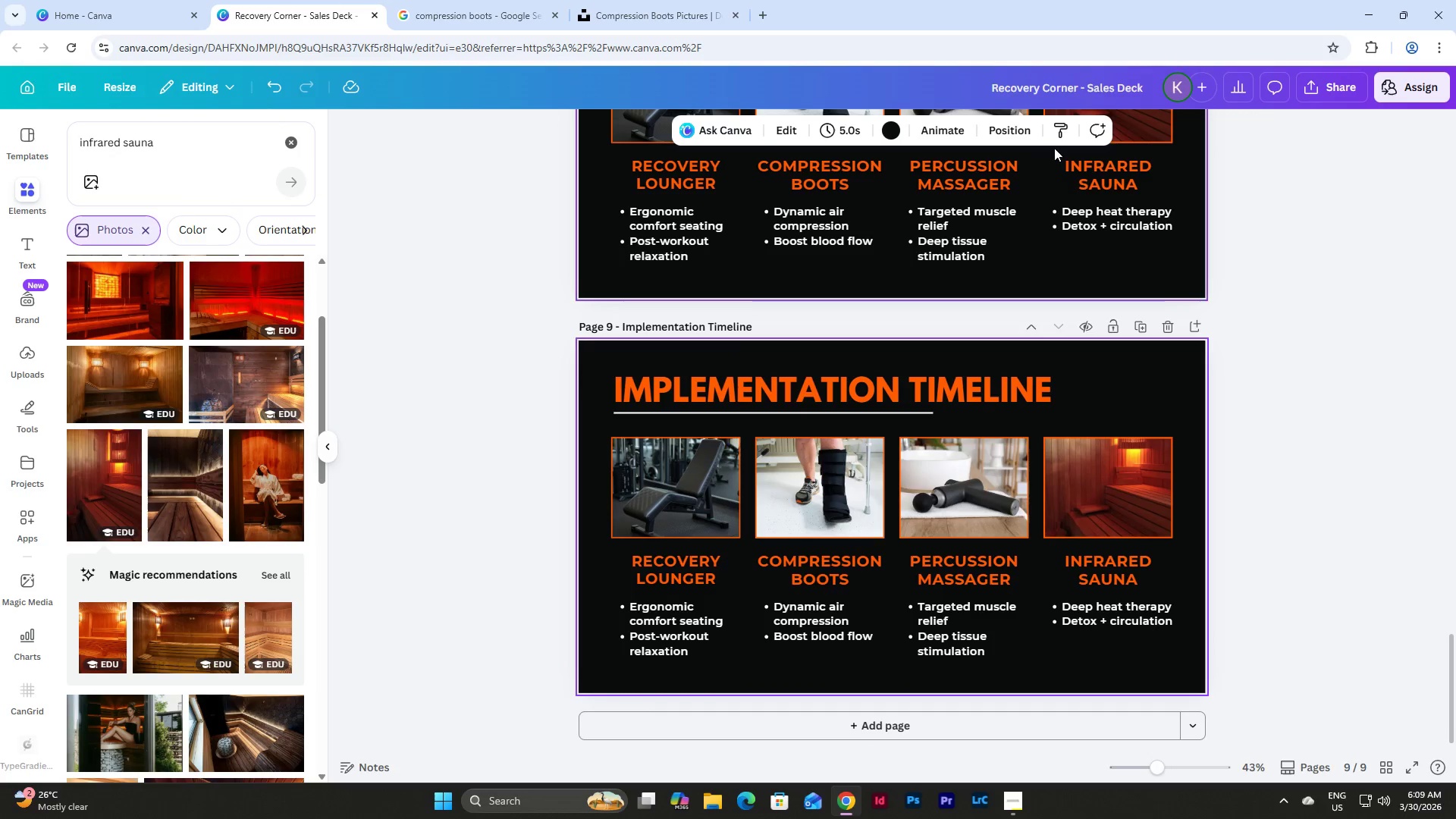 
left_click([1025, 132])
 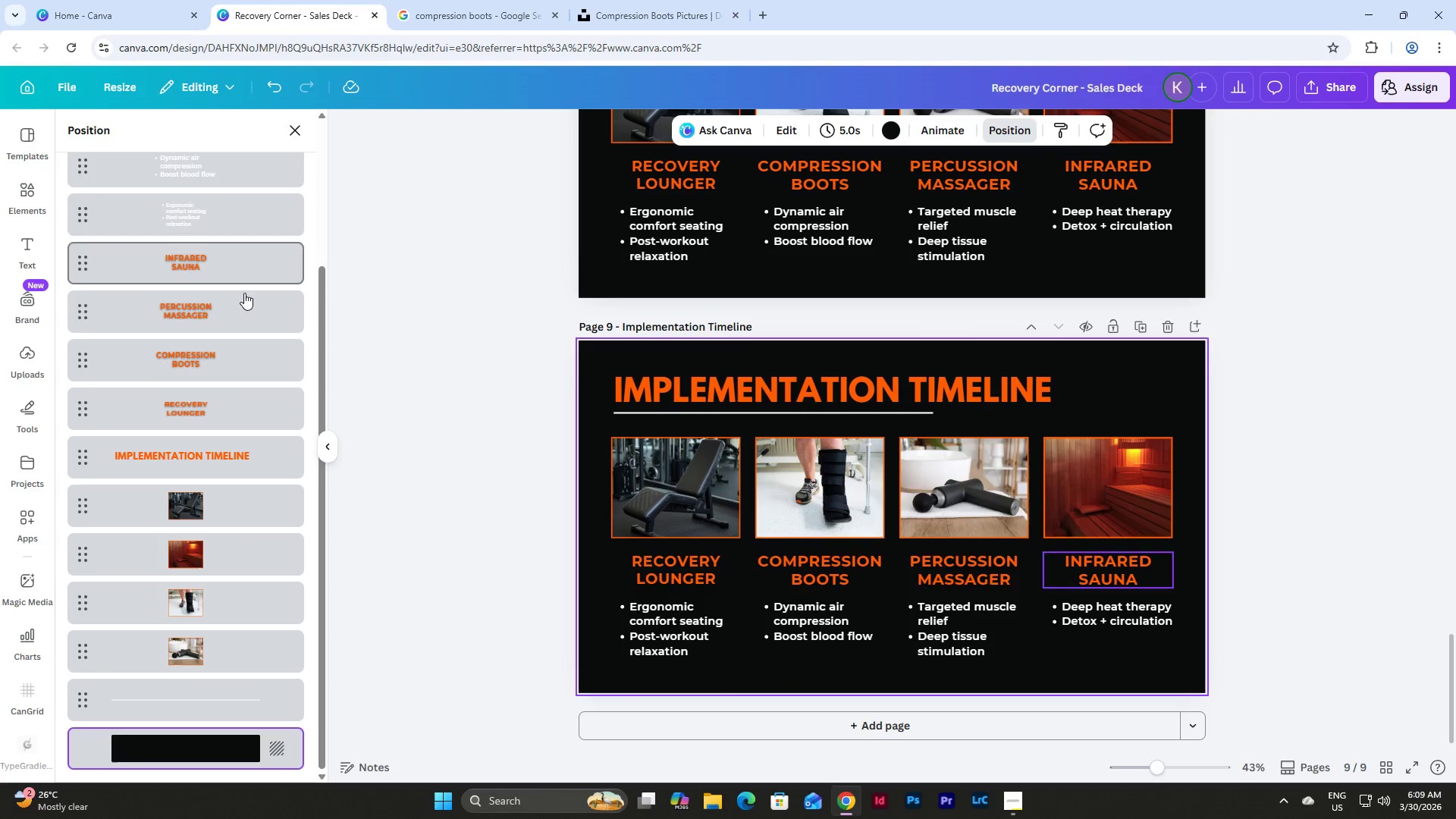 
scroll: coordinate [222, 359], scroll_direction: down, amount: 6.0
 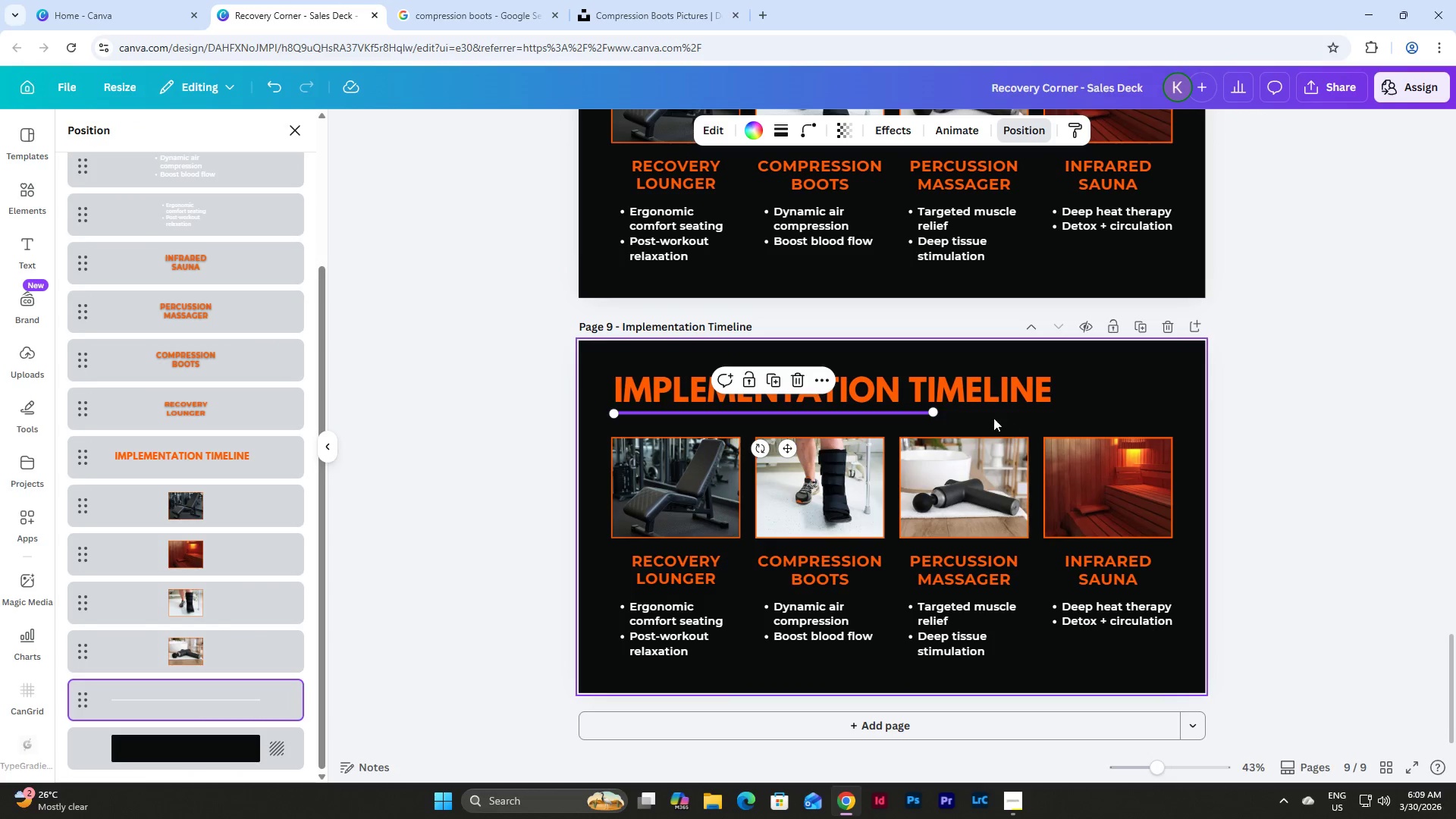 
left_click_drag(start_coordinate=[937, 411], to_coordinate=[1079, 426])
 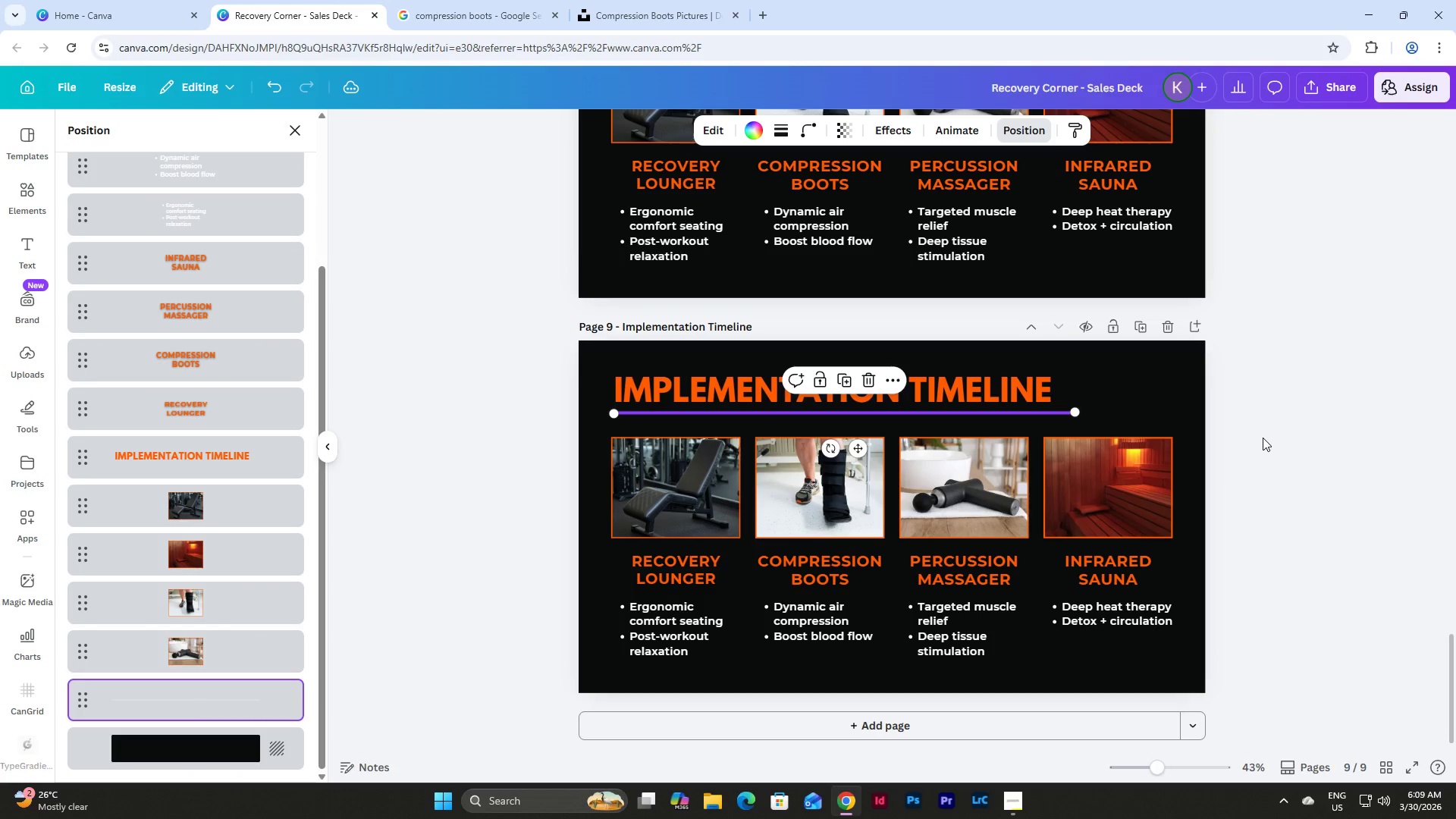 
left_click([1266, 438])
 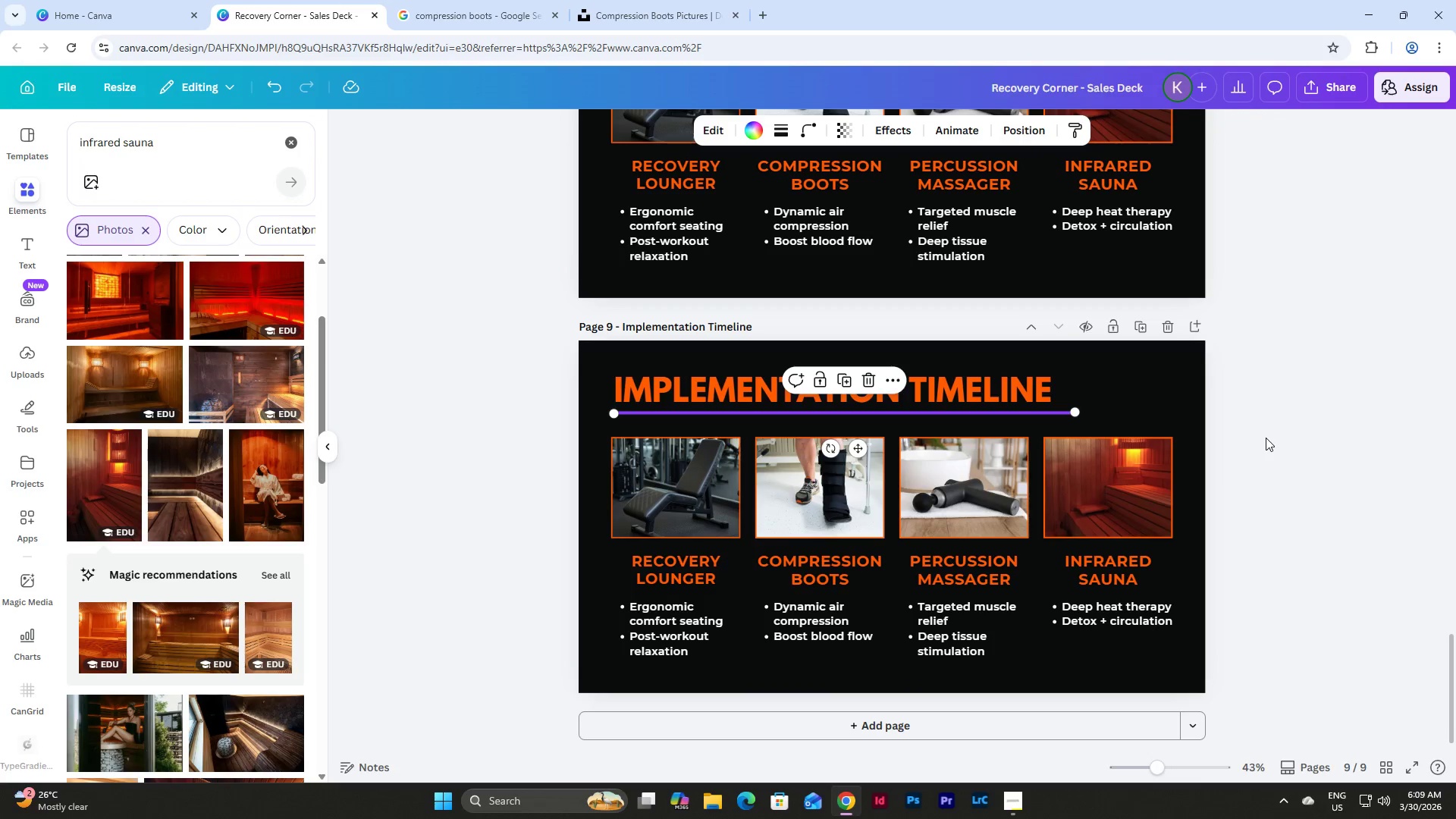 
left_click([1266, 438])
 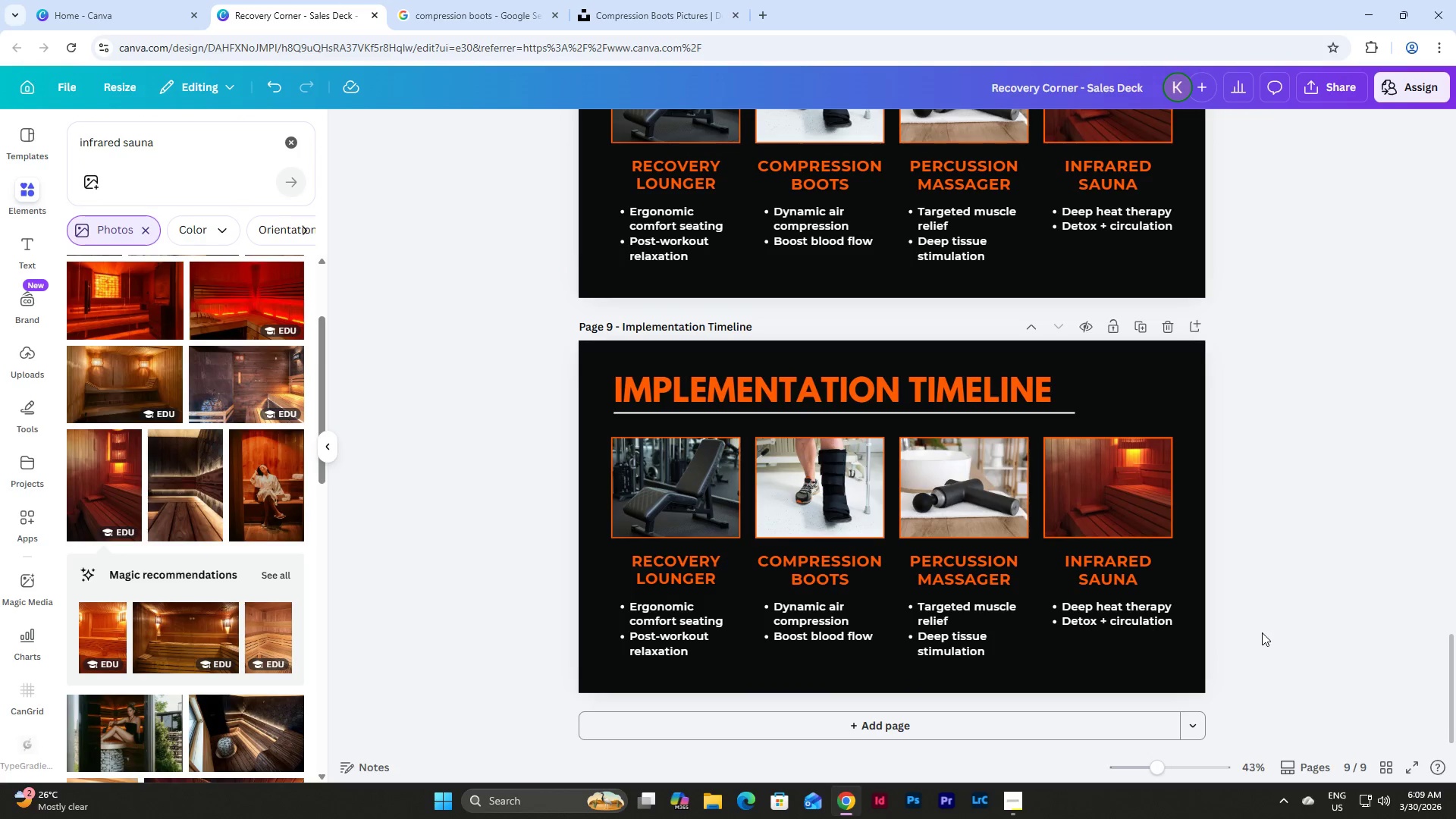 
left_click_drag(start_coordinate=[1266, 674], to_coordinate=[585, 460])
 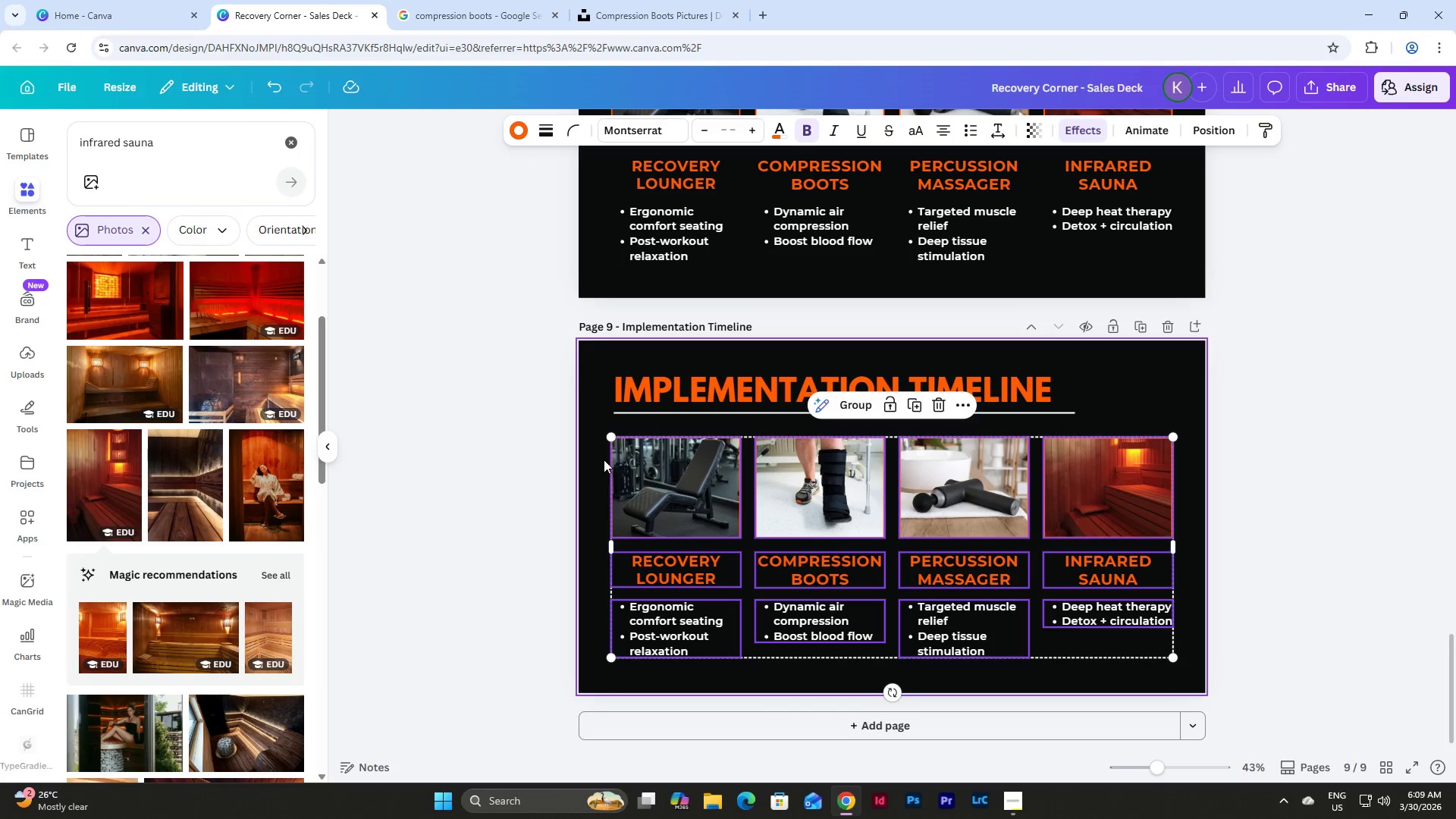 
key(Backspace)
 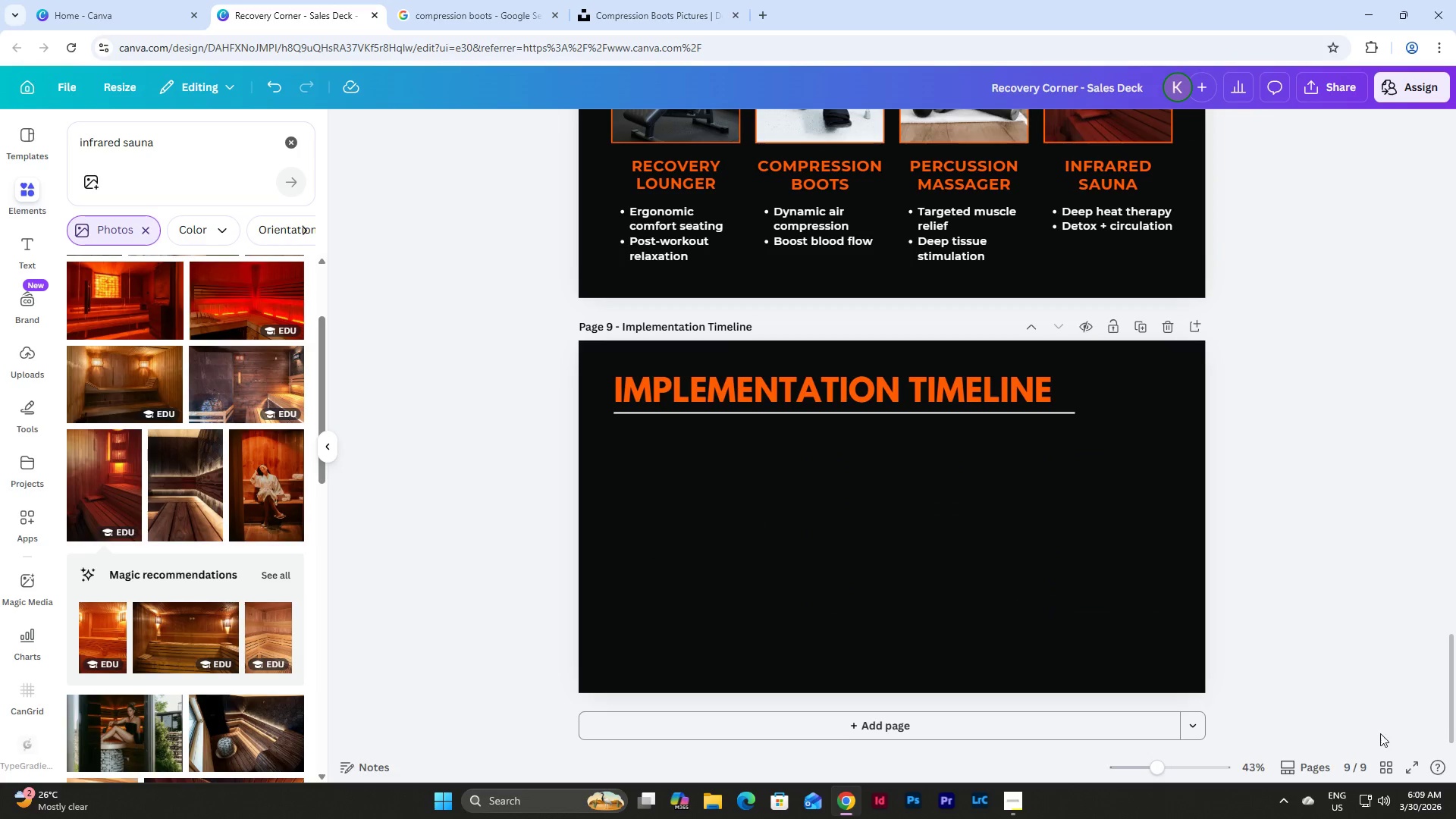 
left_click([1412, 764])
 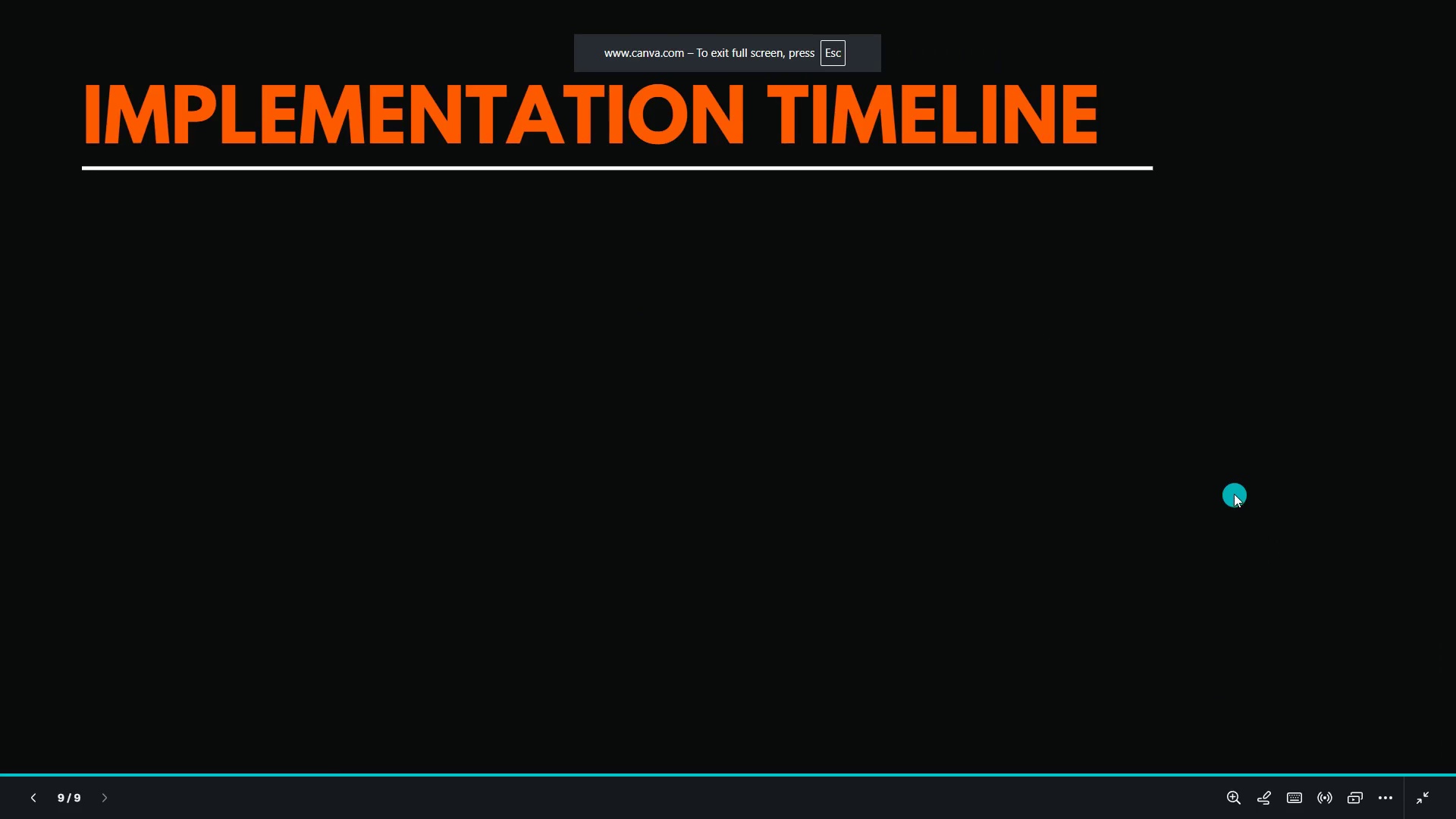 
key(ArrowLeft)
 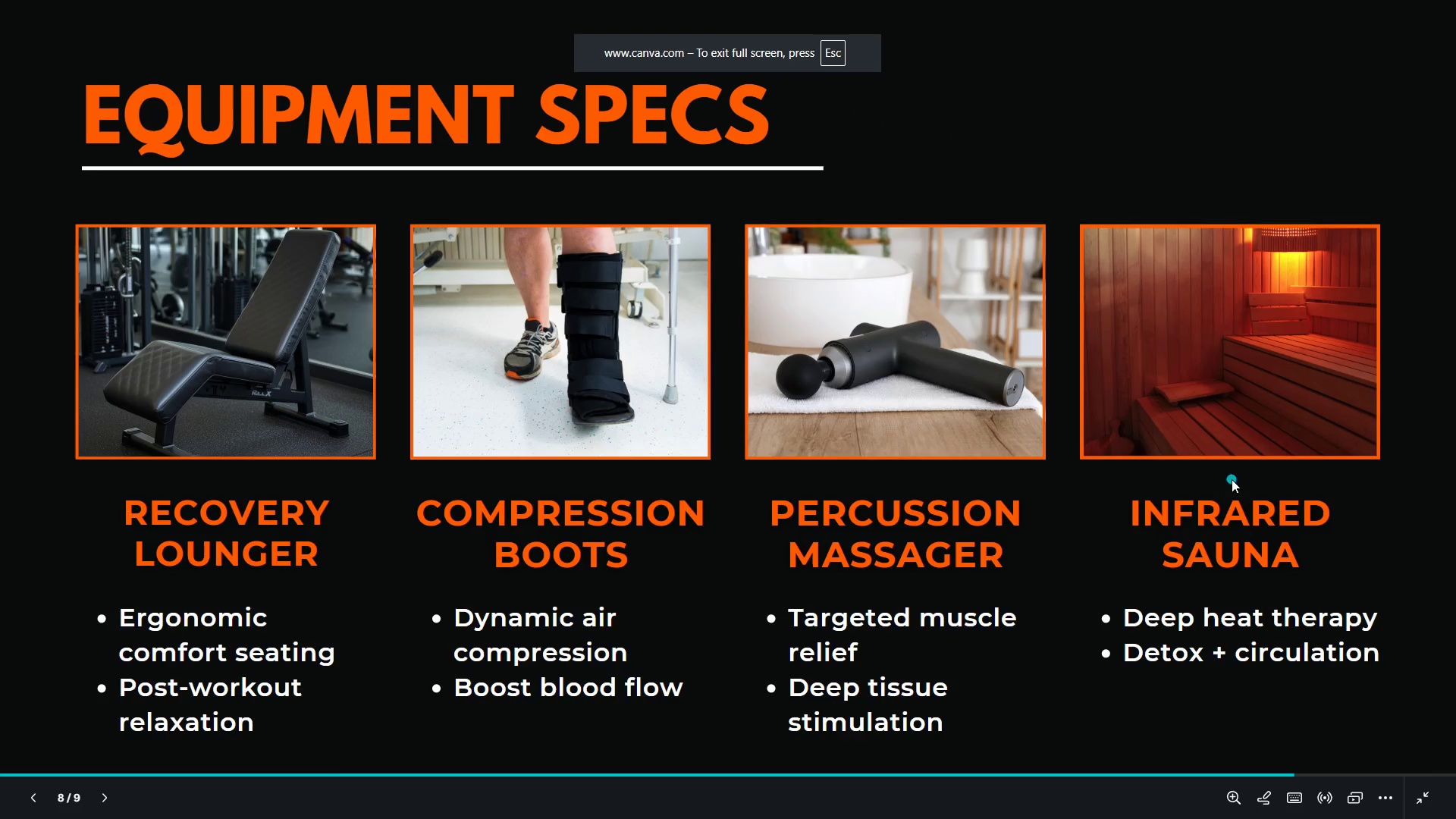 
key(ArrowLeft)
 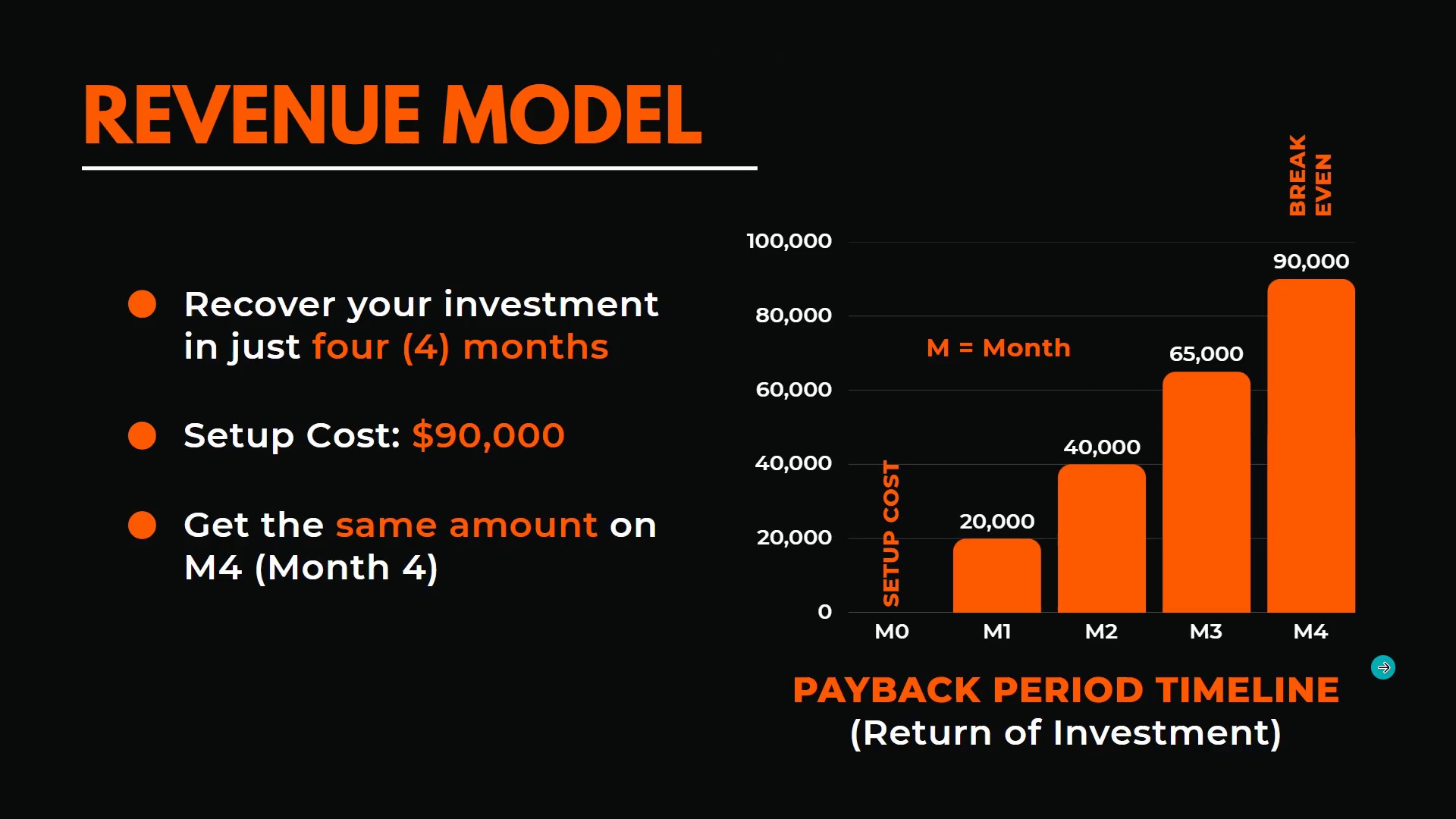 
key(ArrowLeft)
 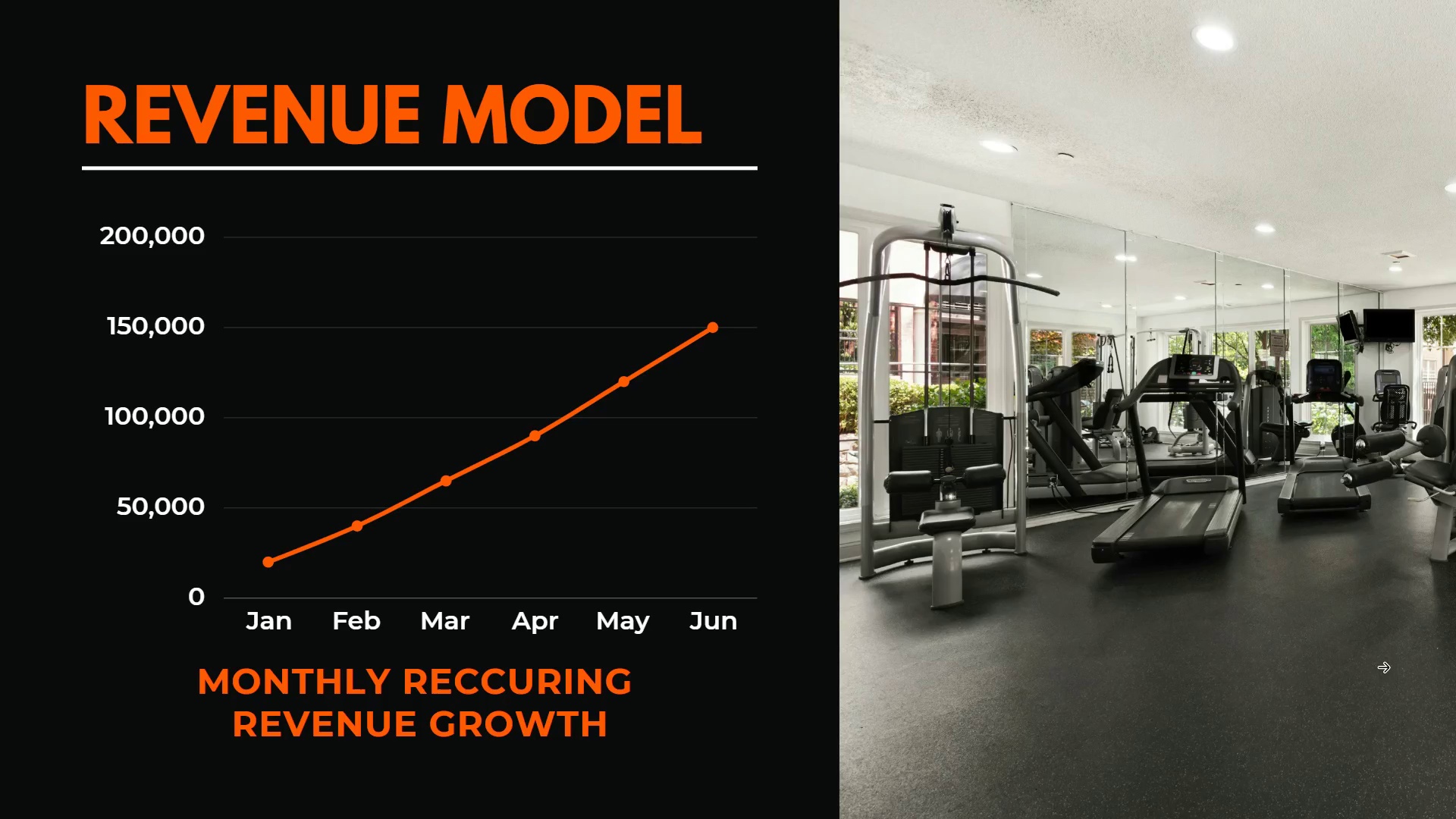 
key(ArrowRight)
 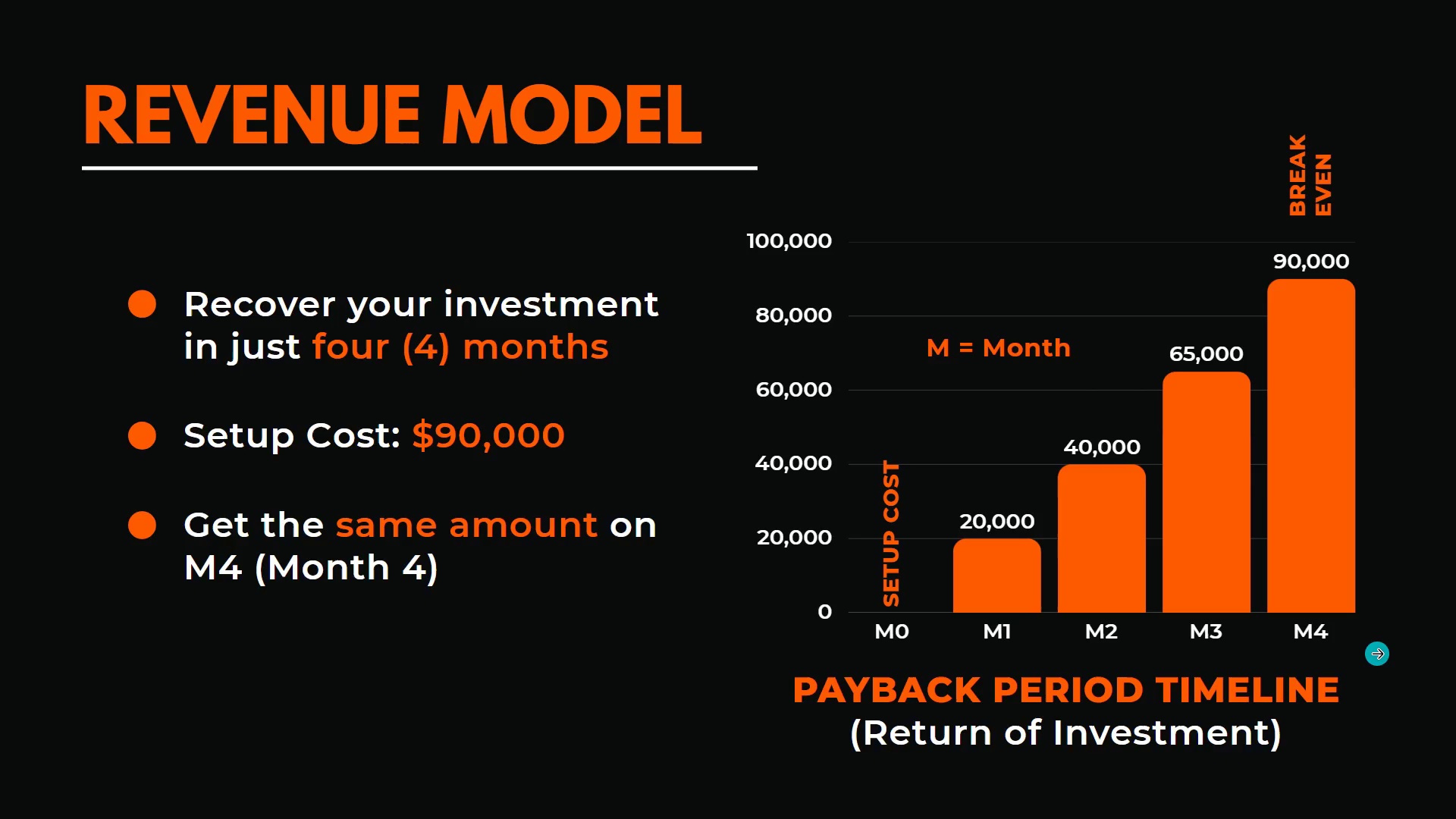 
key(Escape)
 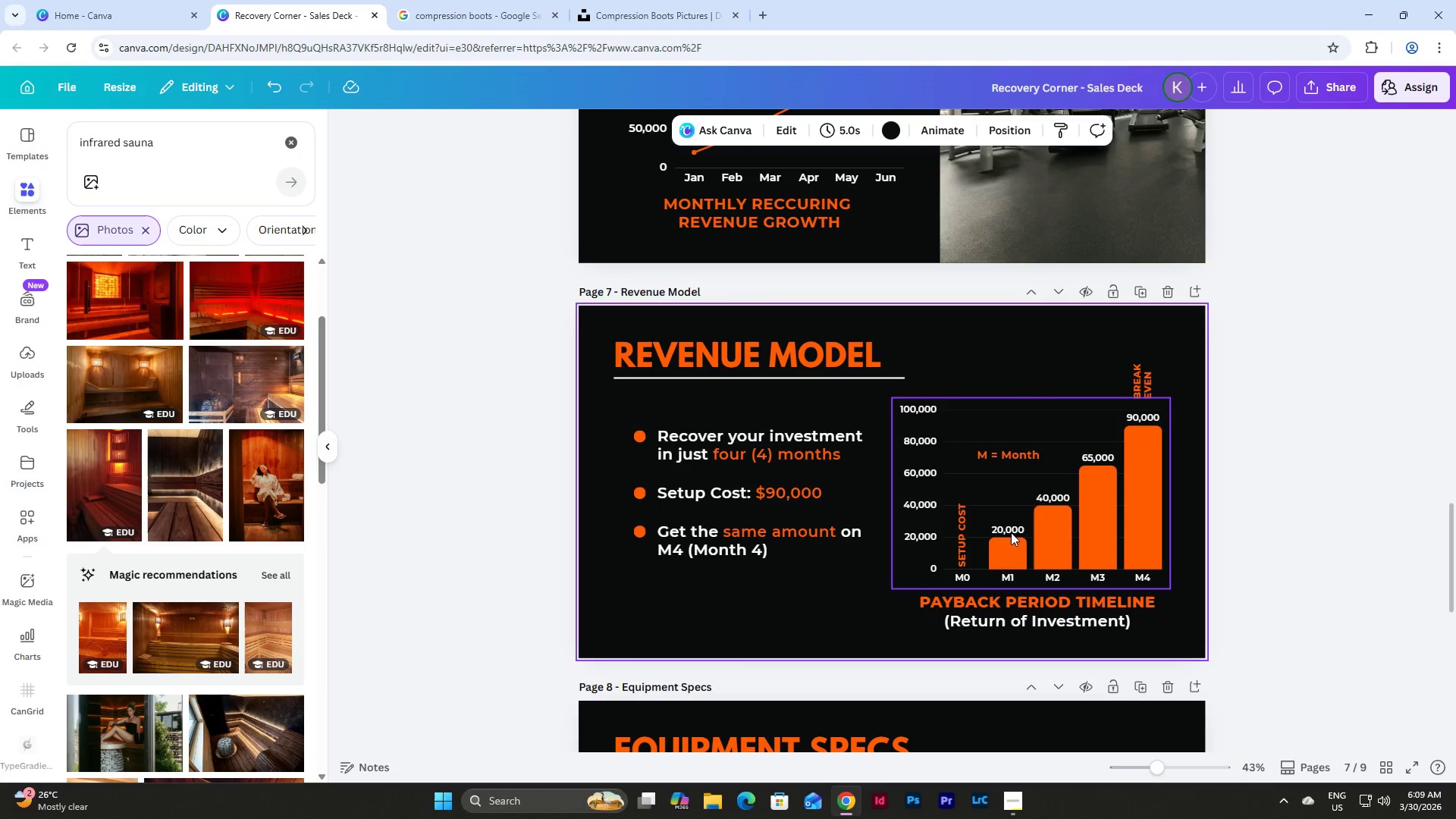 
left_click([962, 540])
 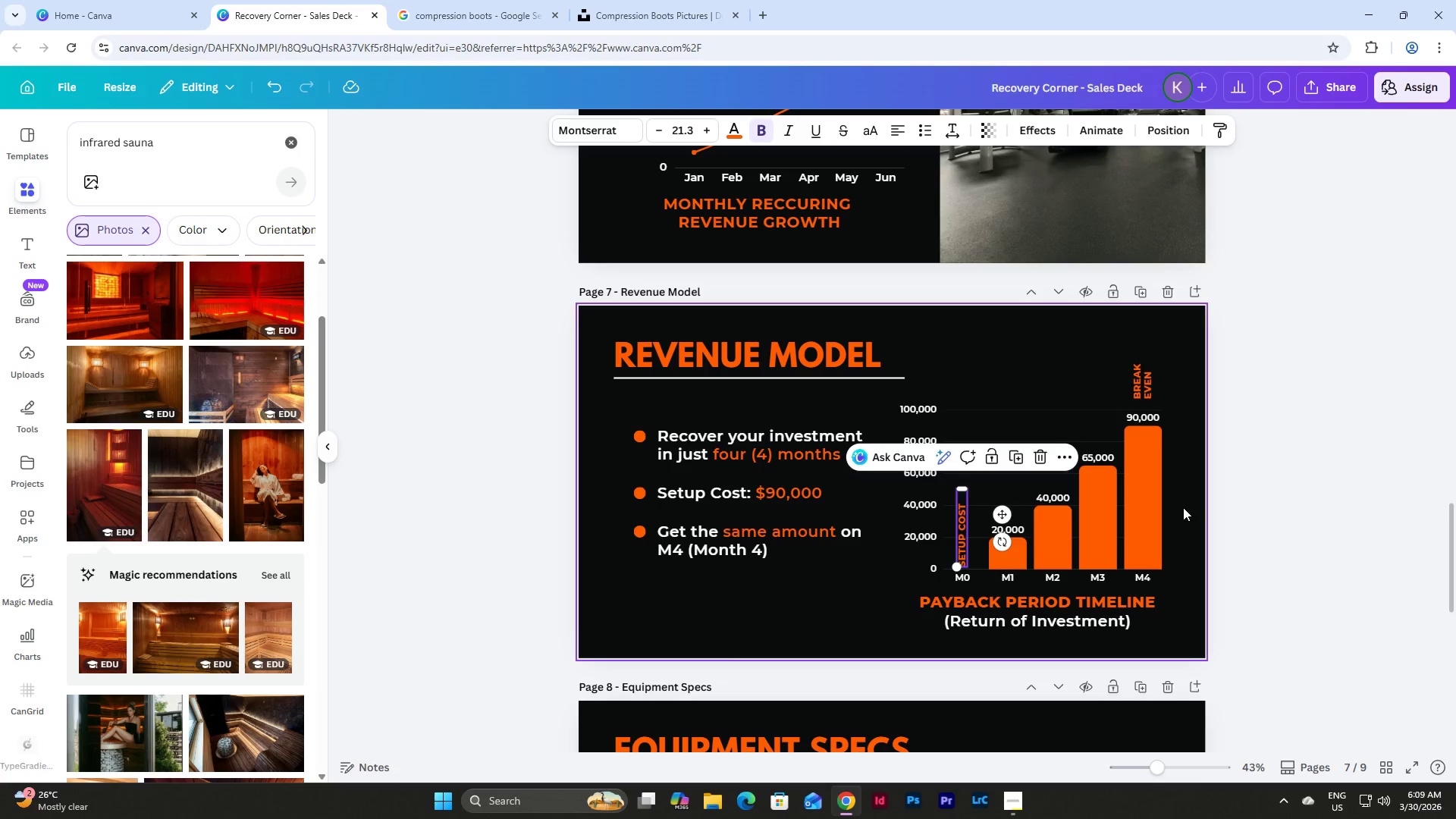 
key(ArrowUp)
 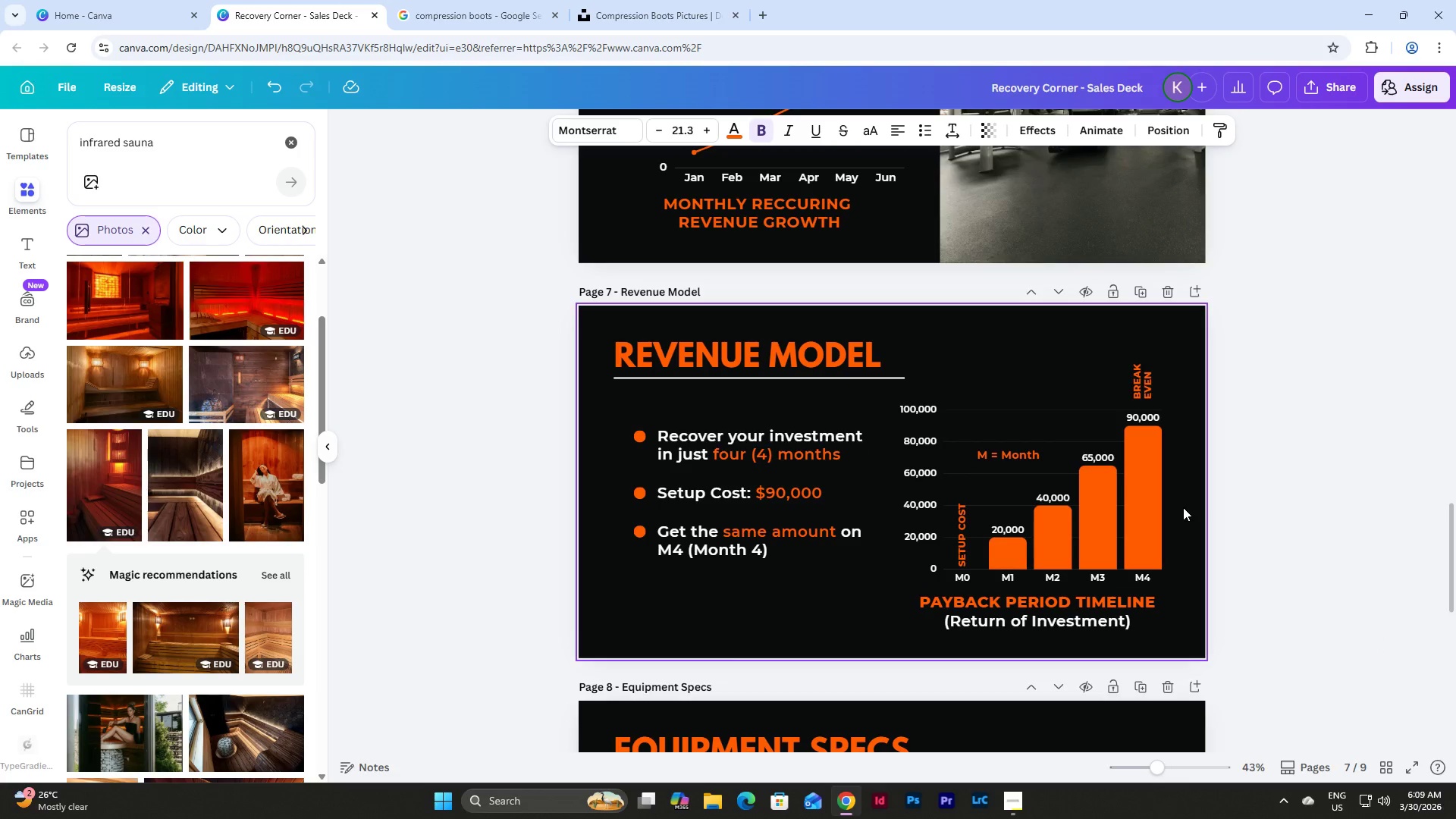 
key(ArrowUp)
 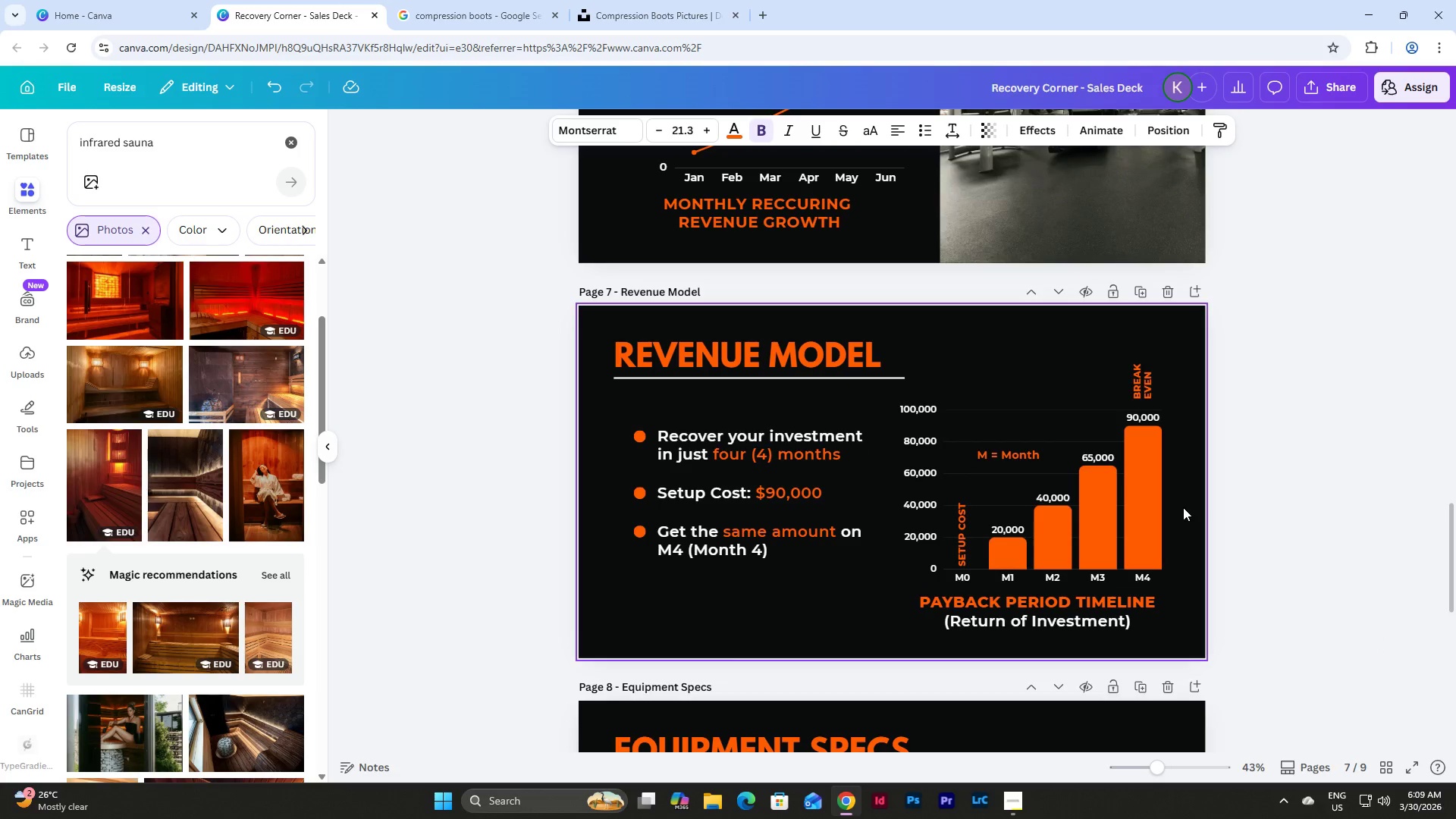 
key(ArrowUp)
 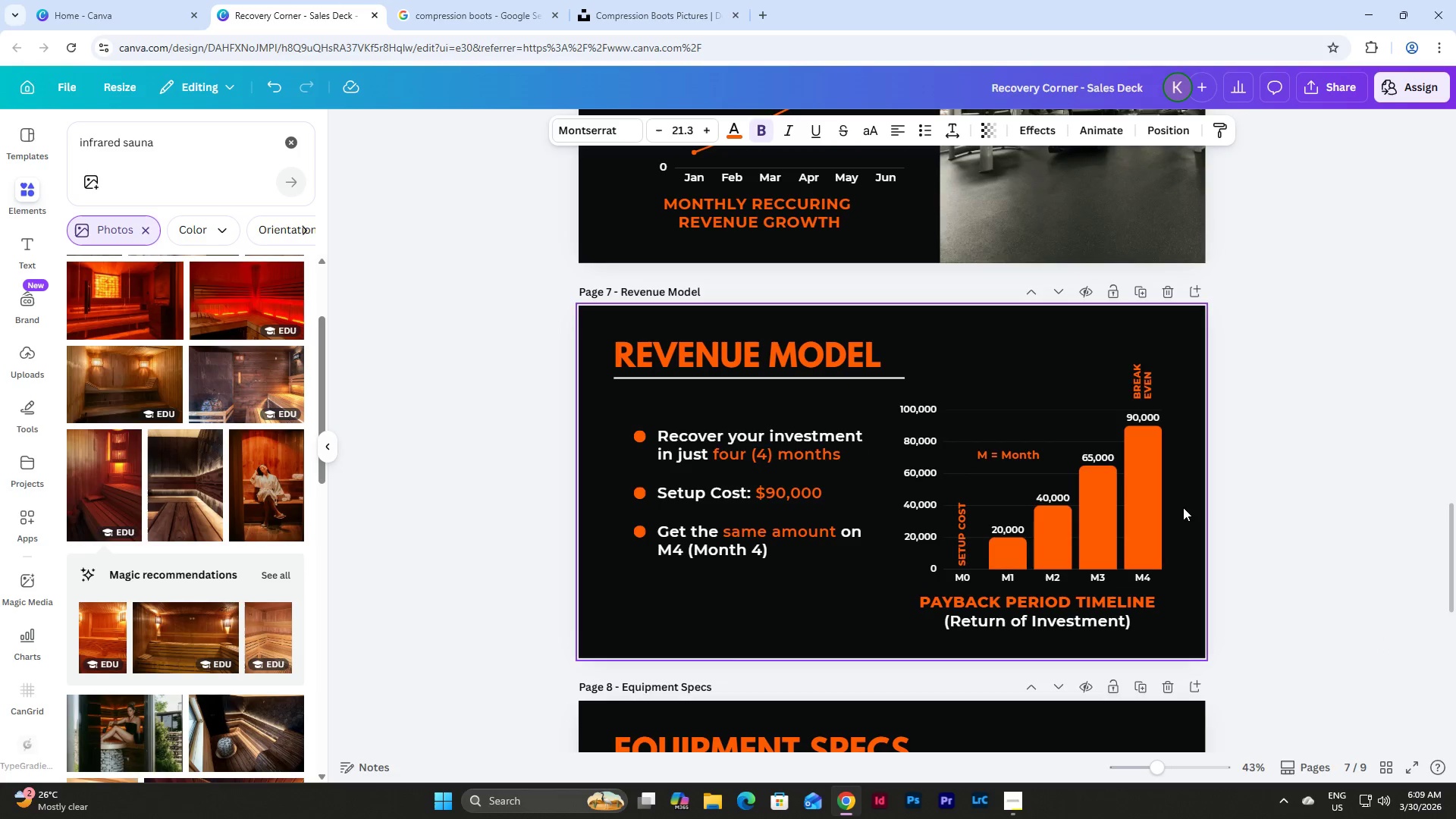 
key(ArrowUp)
 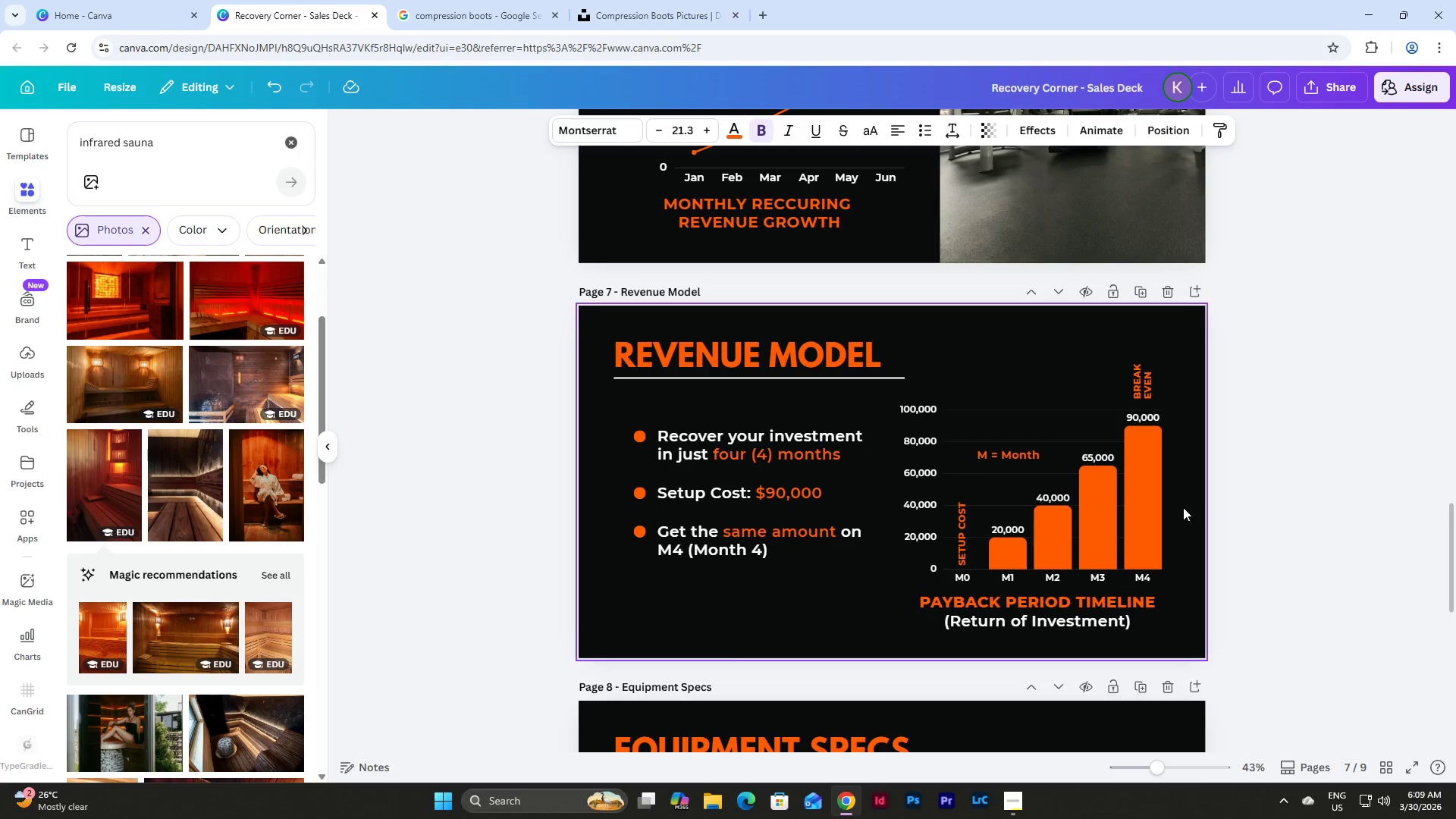 
key(ArrowUp)
 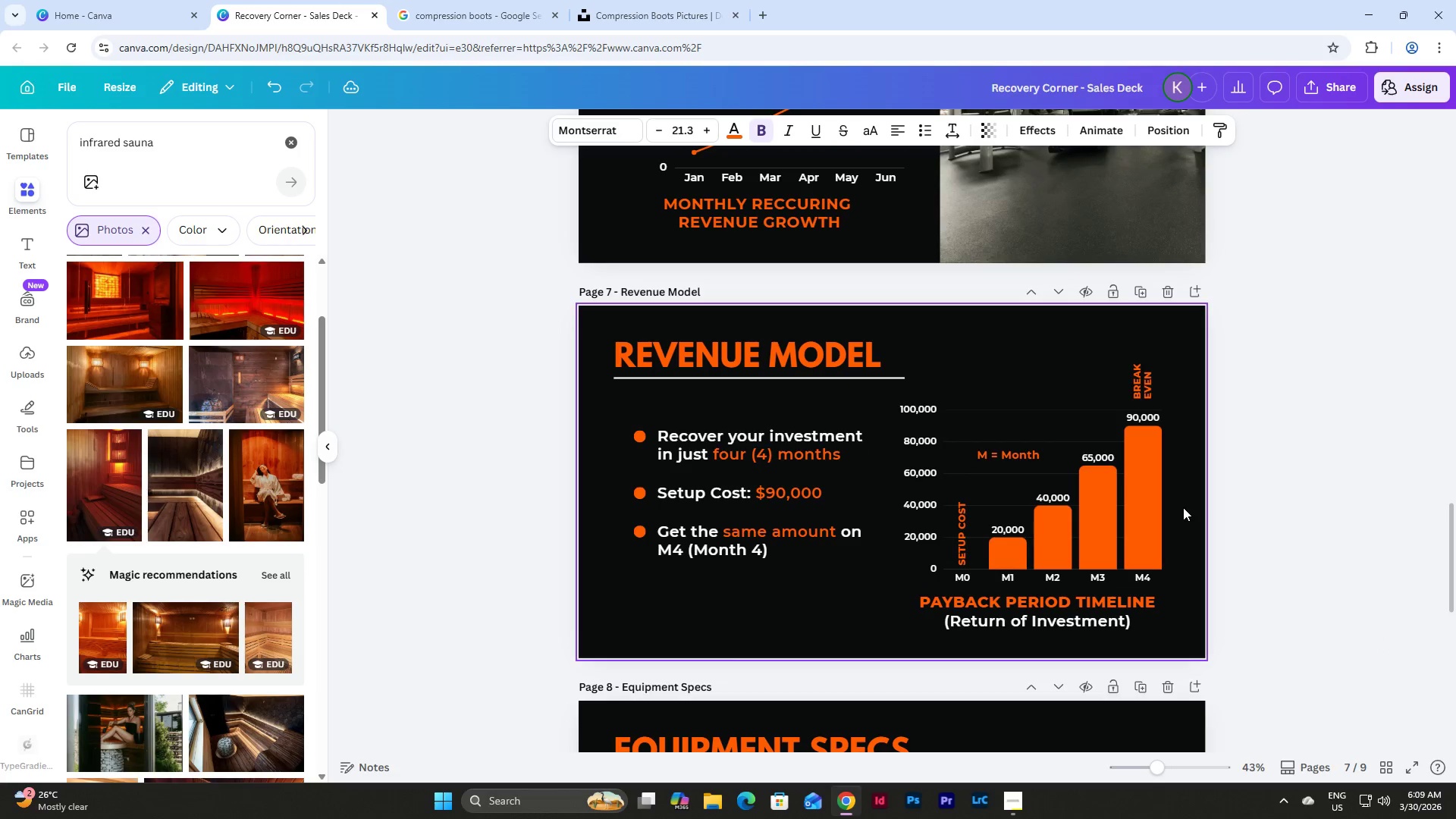 
key(ArrowUp)
 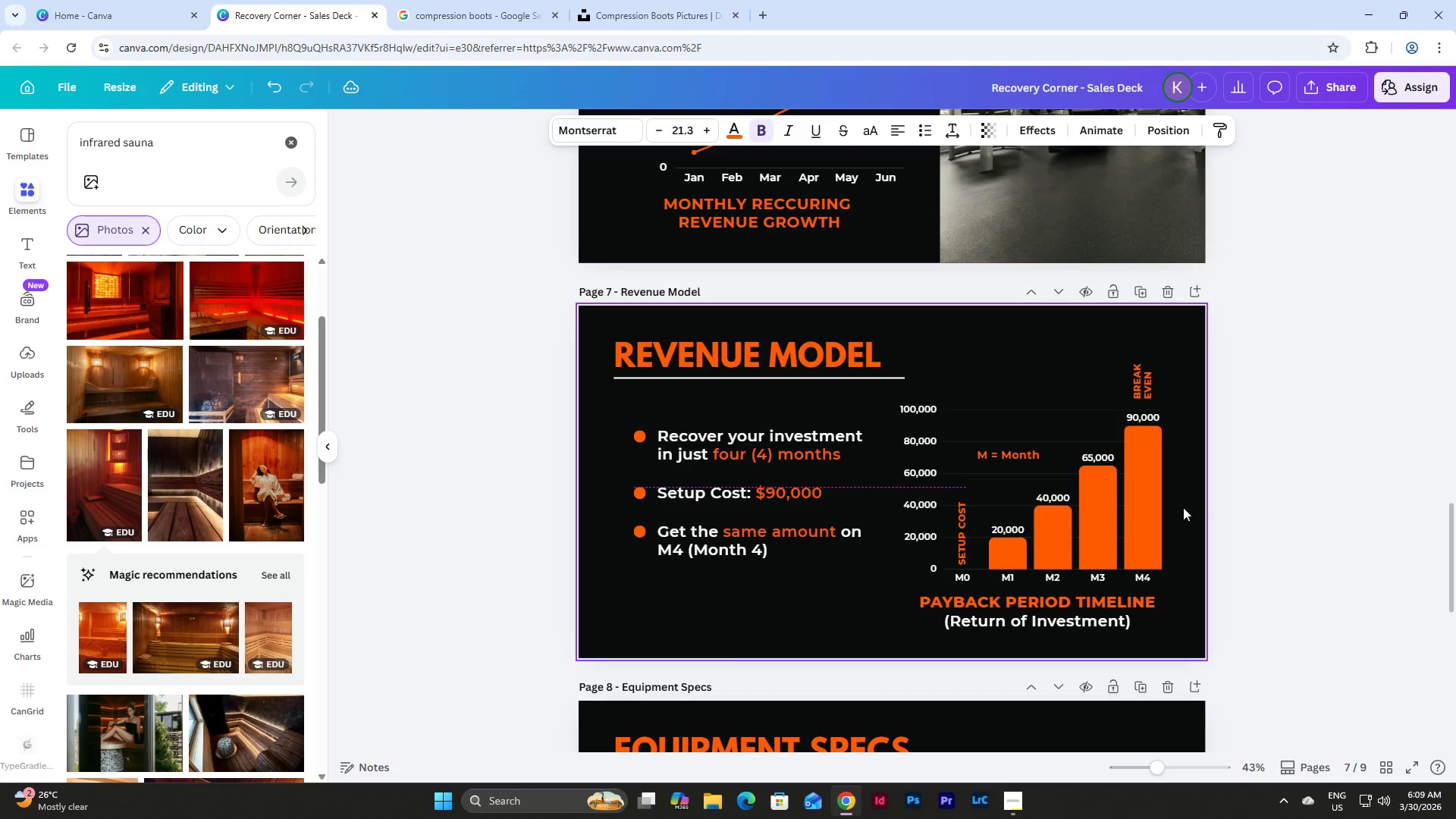 
hold_key(key=ArrowUp, duration=0.69)
 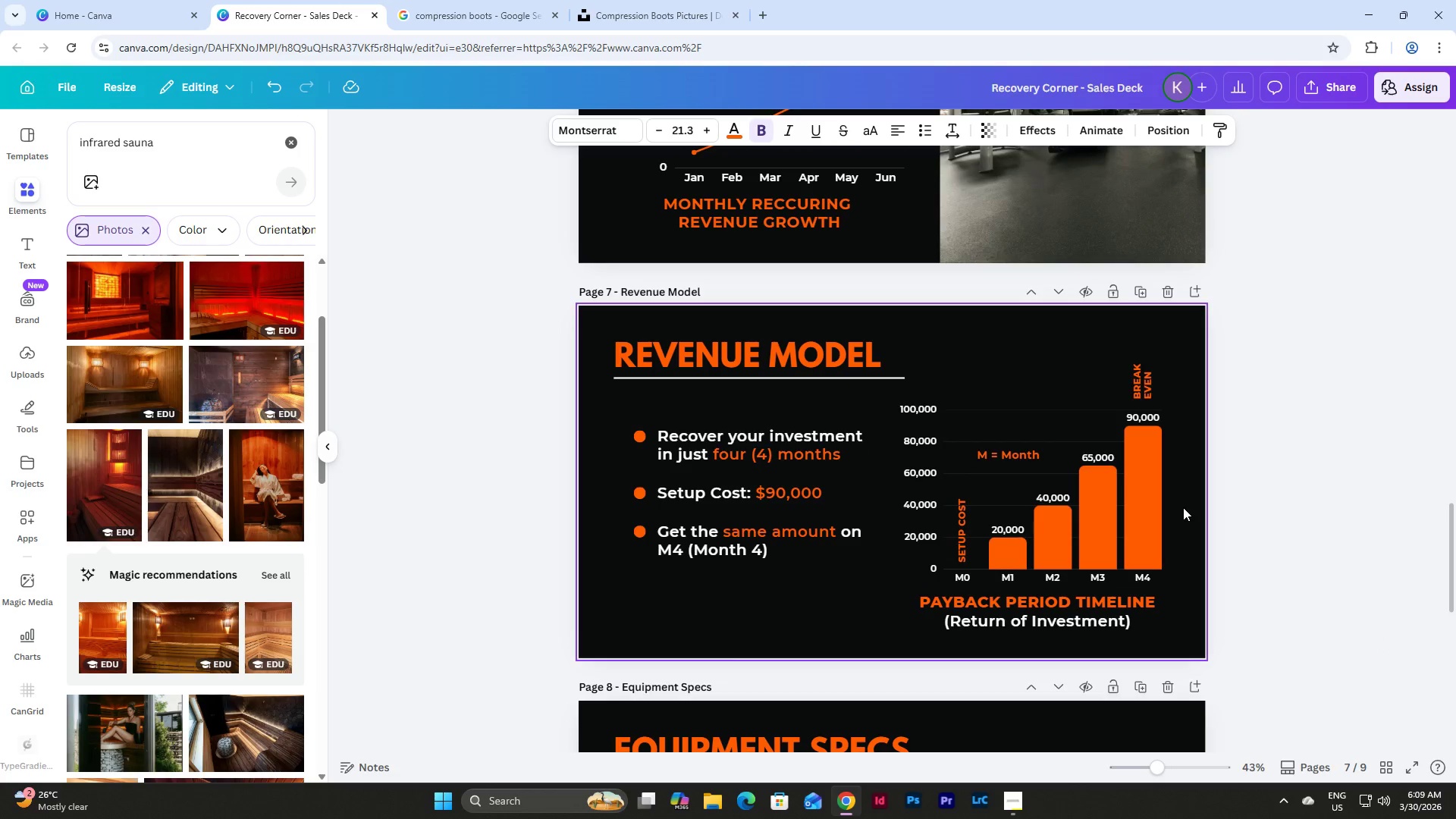 
hold_key(key=ArrowUp, duration=1.0)
 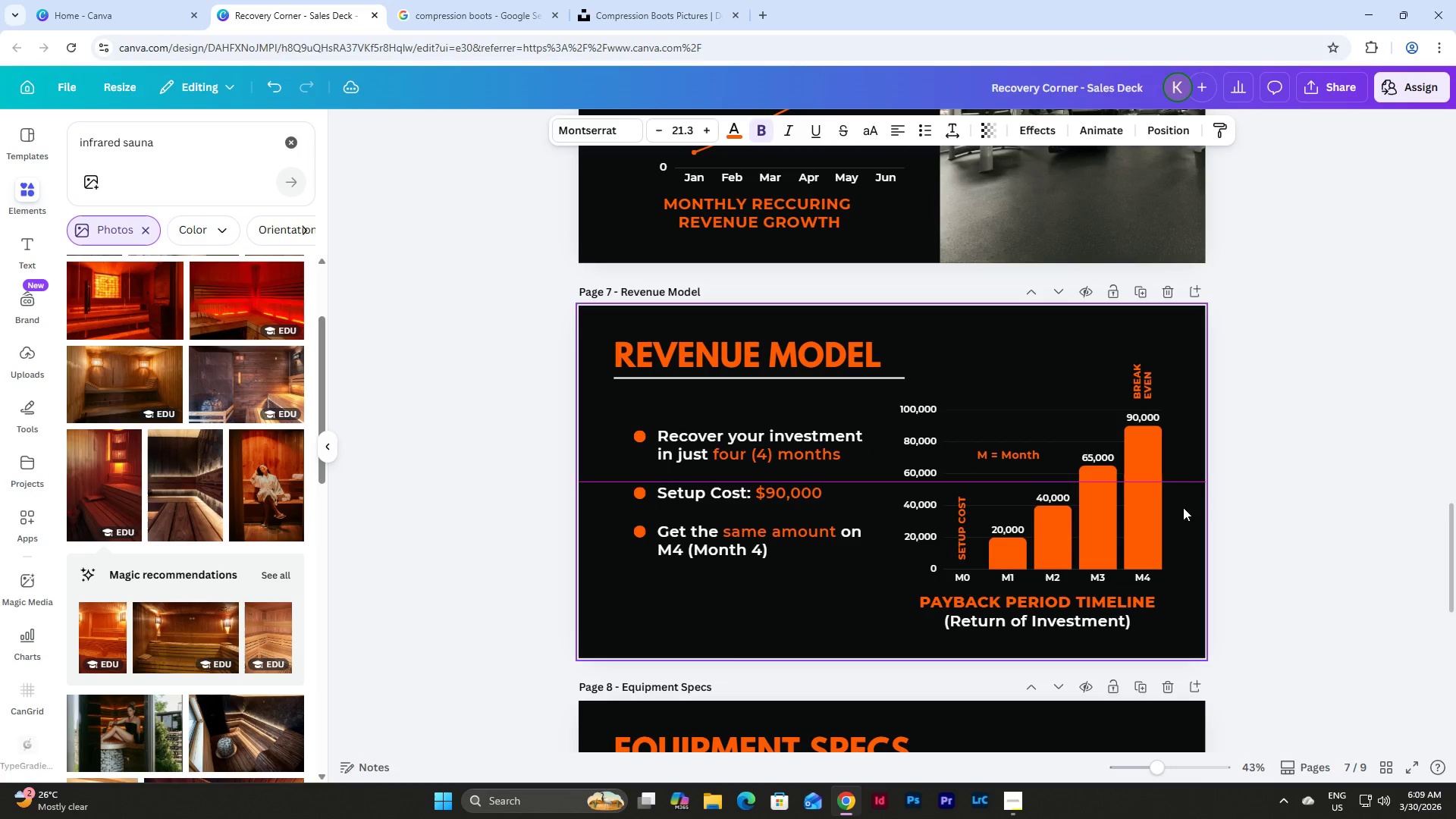 
key(ArrowUp)
 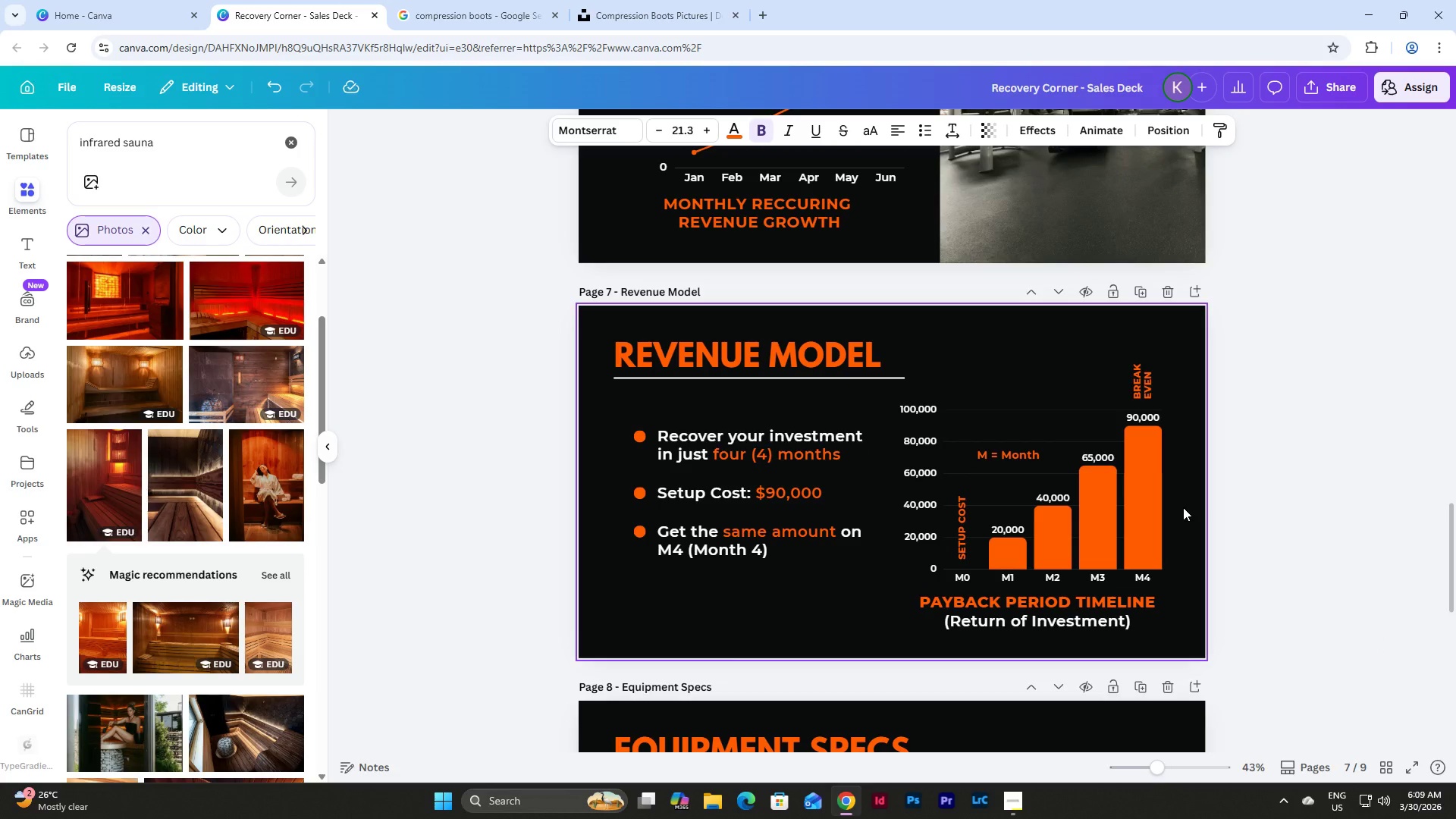 
key(ArrowDown)
 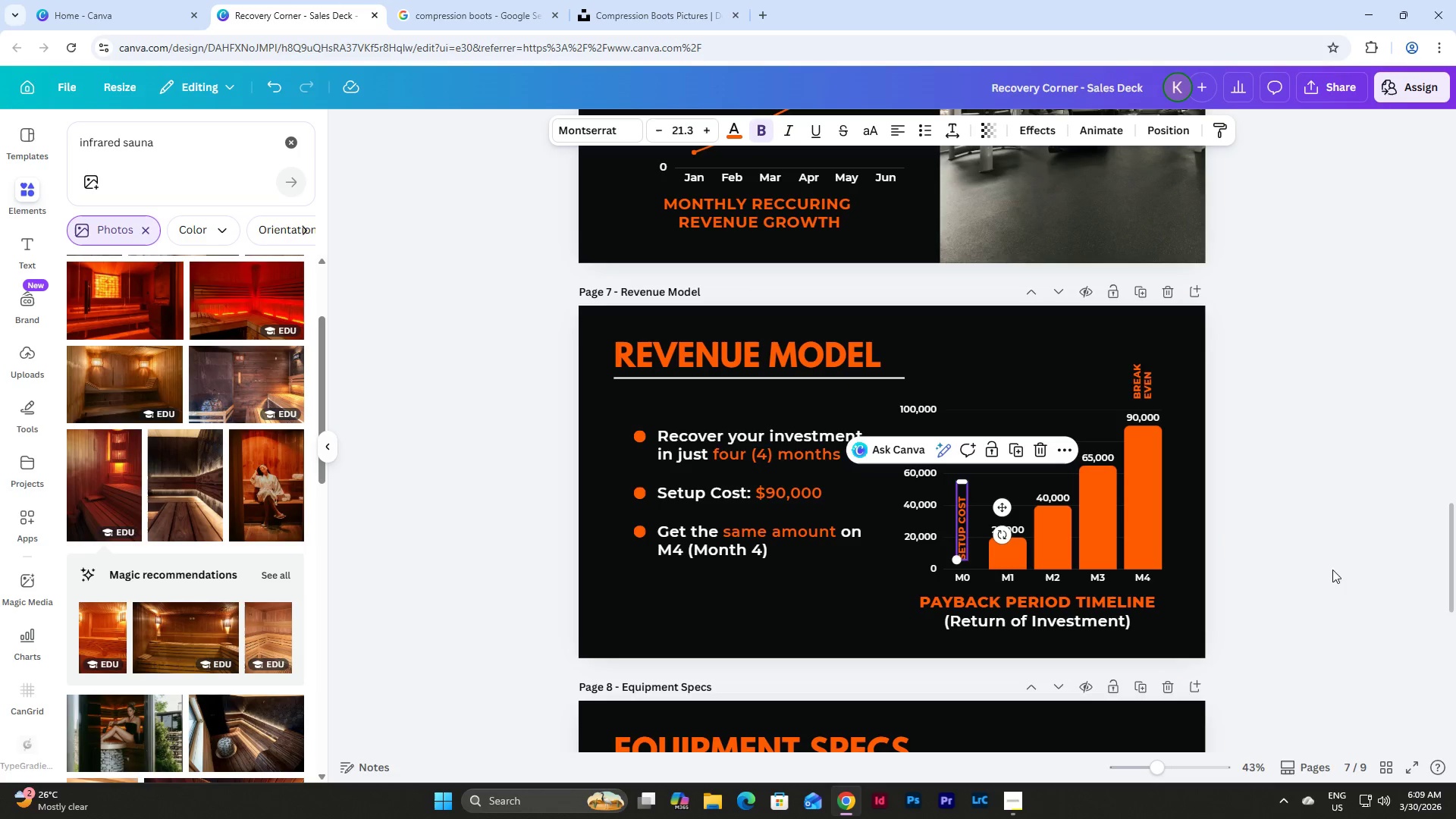 
left_click([1142, 378])
 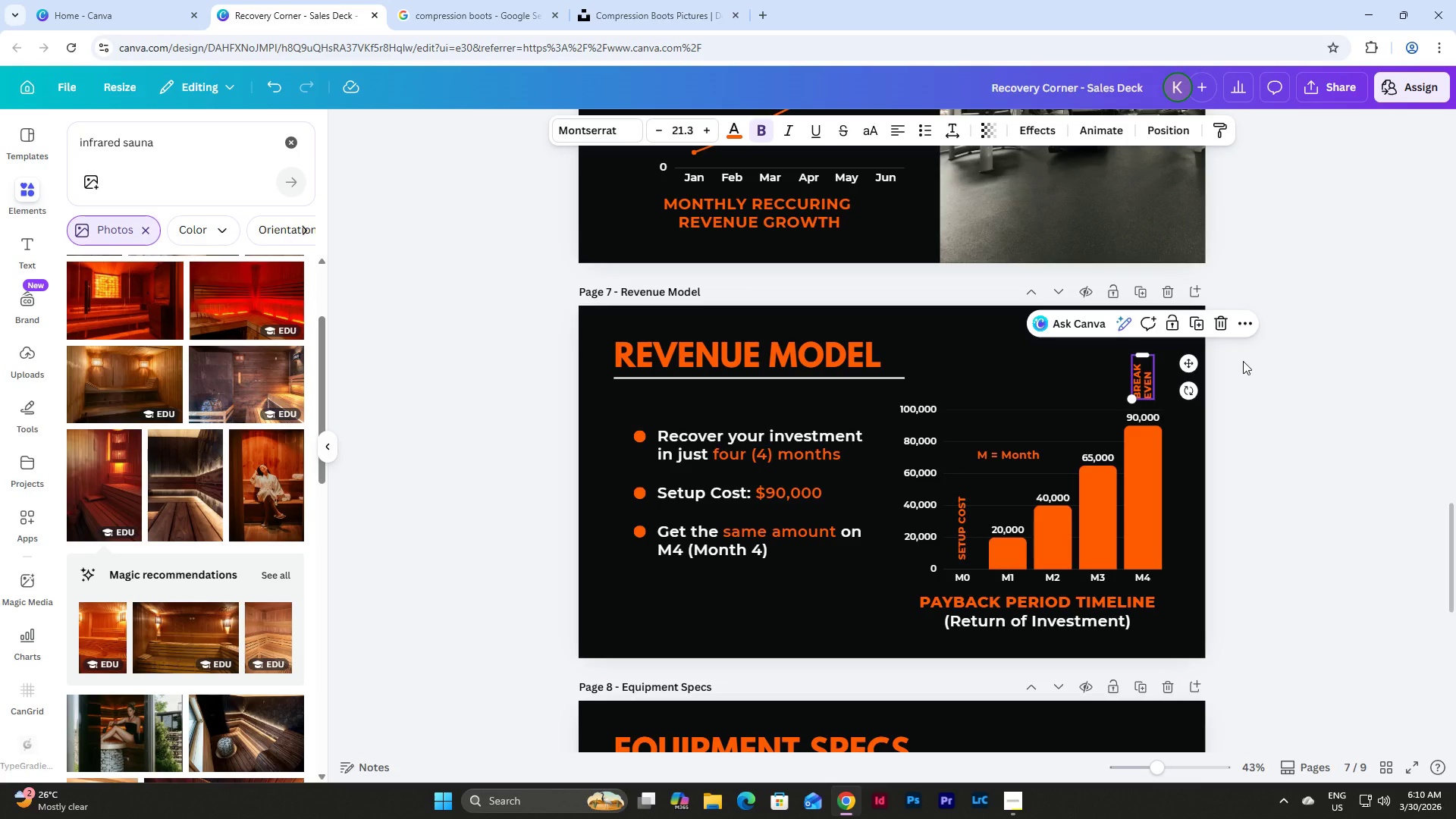 
key(ArrowDown)
 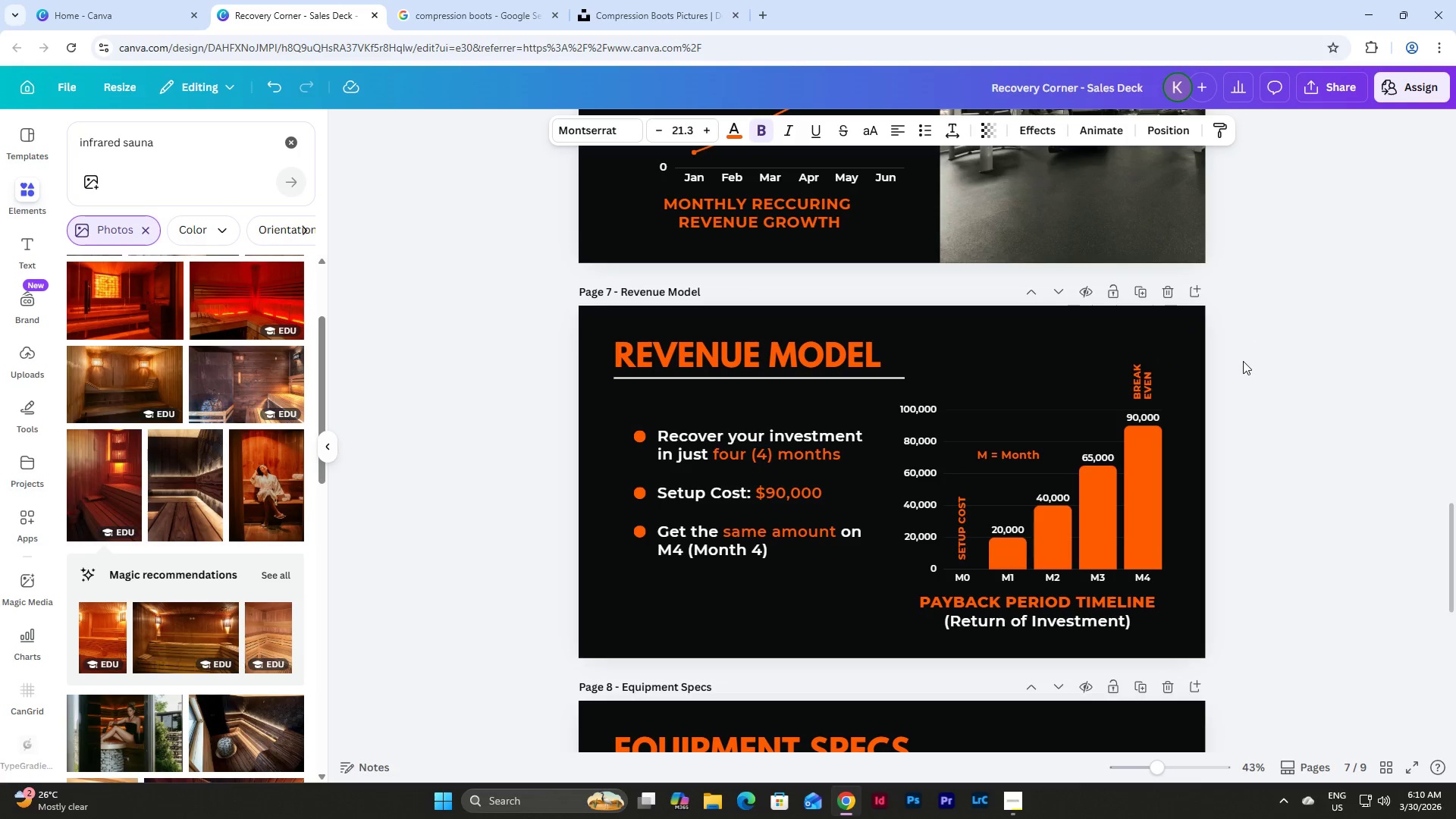 
hold_key(key=ArrowDown, duration=0.47)
 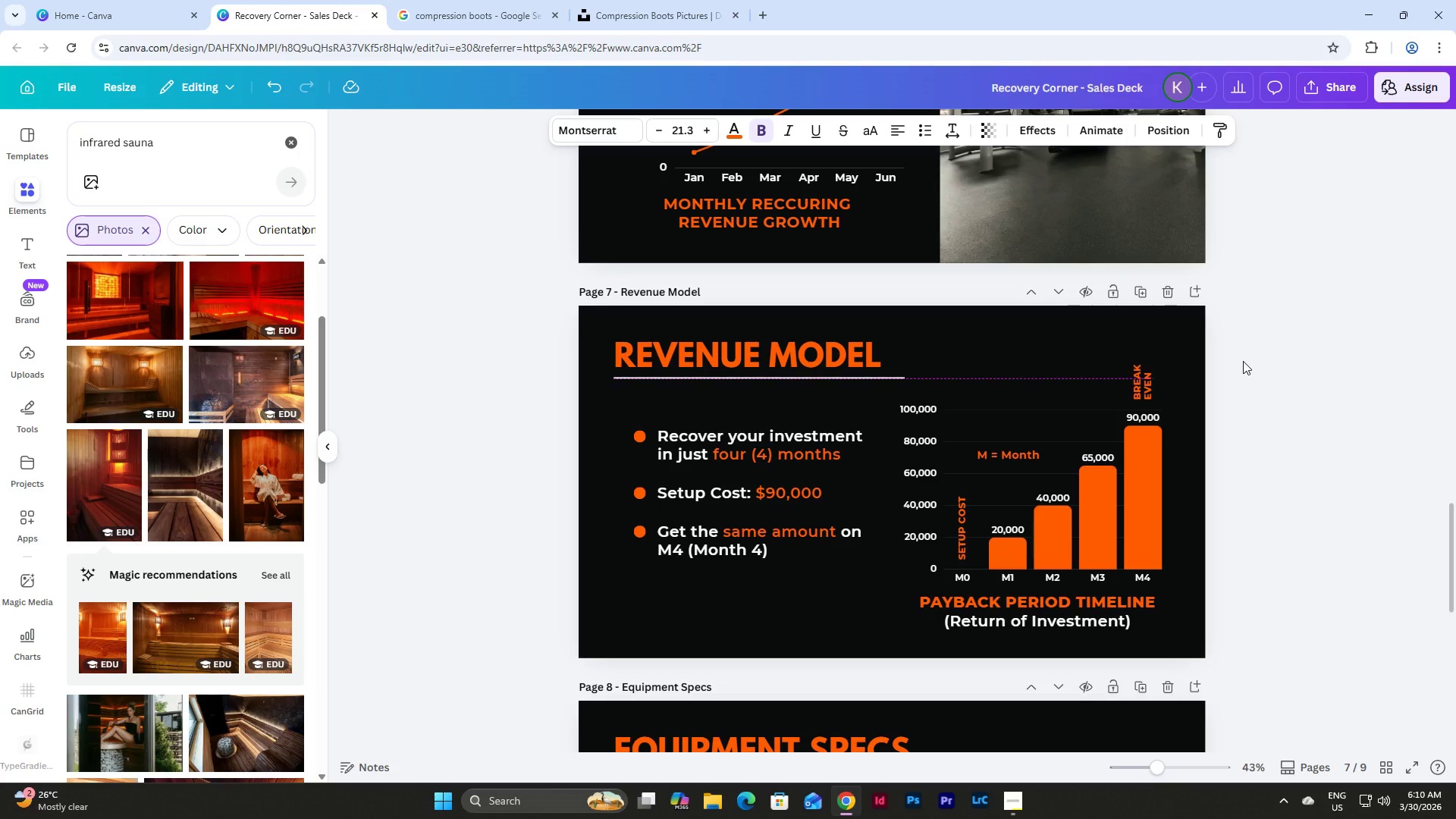 
hold_key(key=ArrowDown, duration=0.39)
 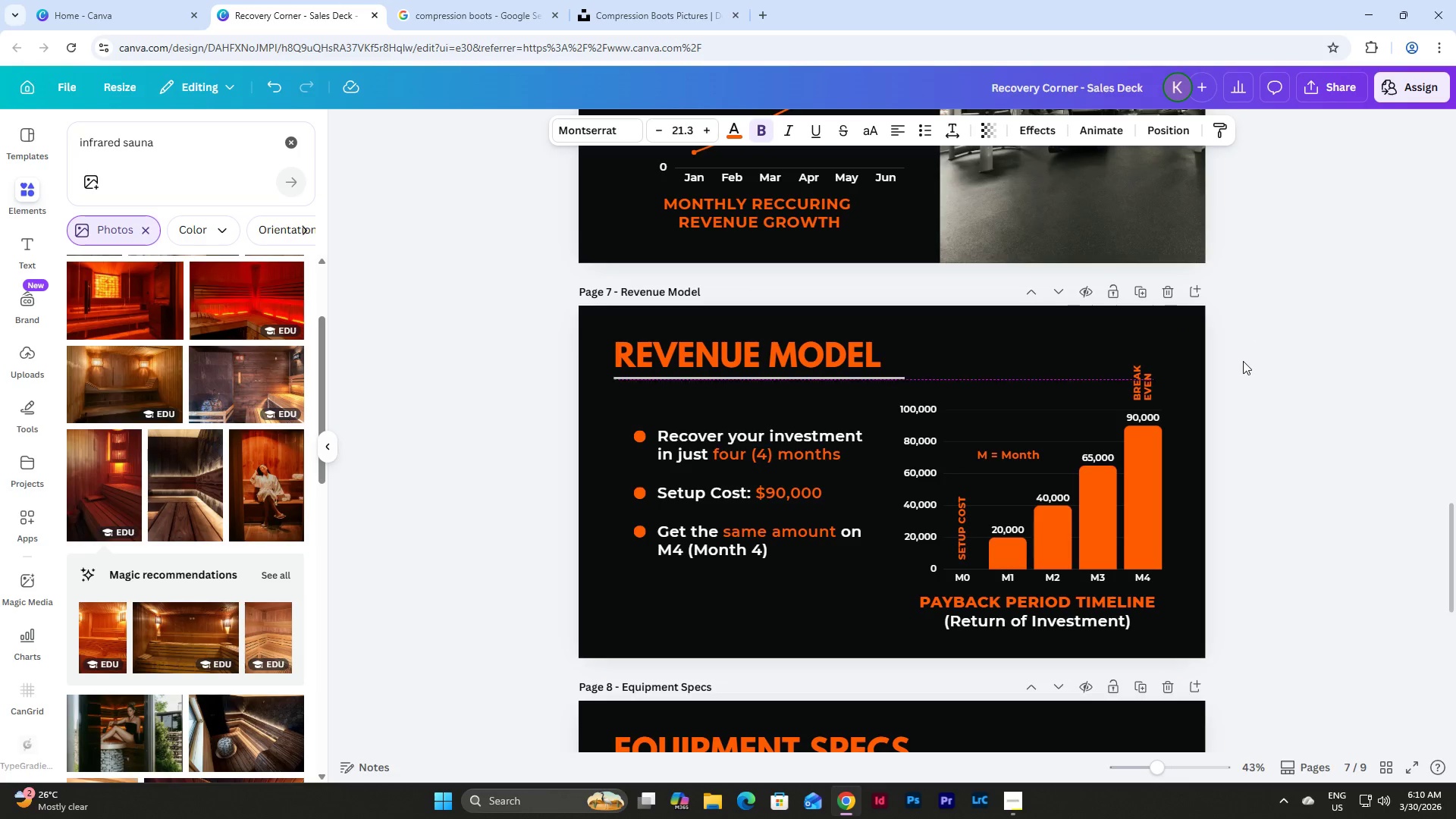 
key(ArrowDown)
 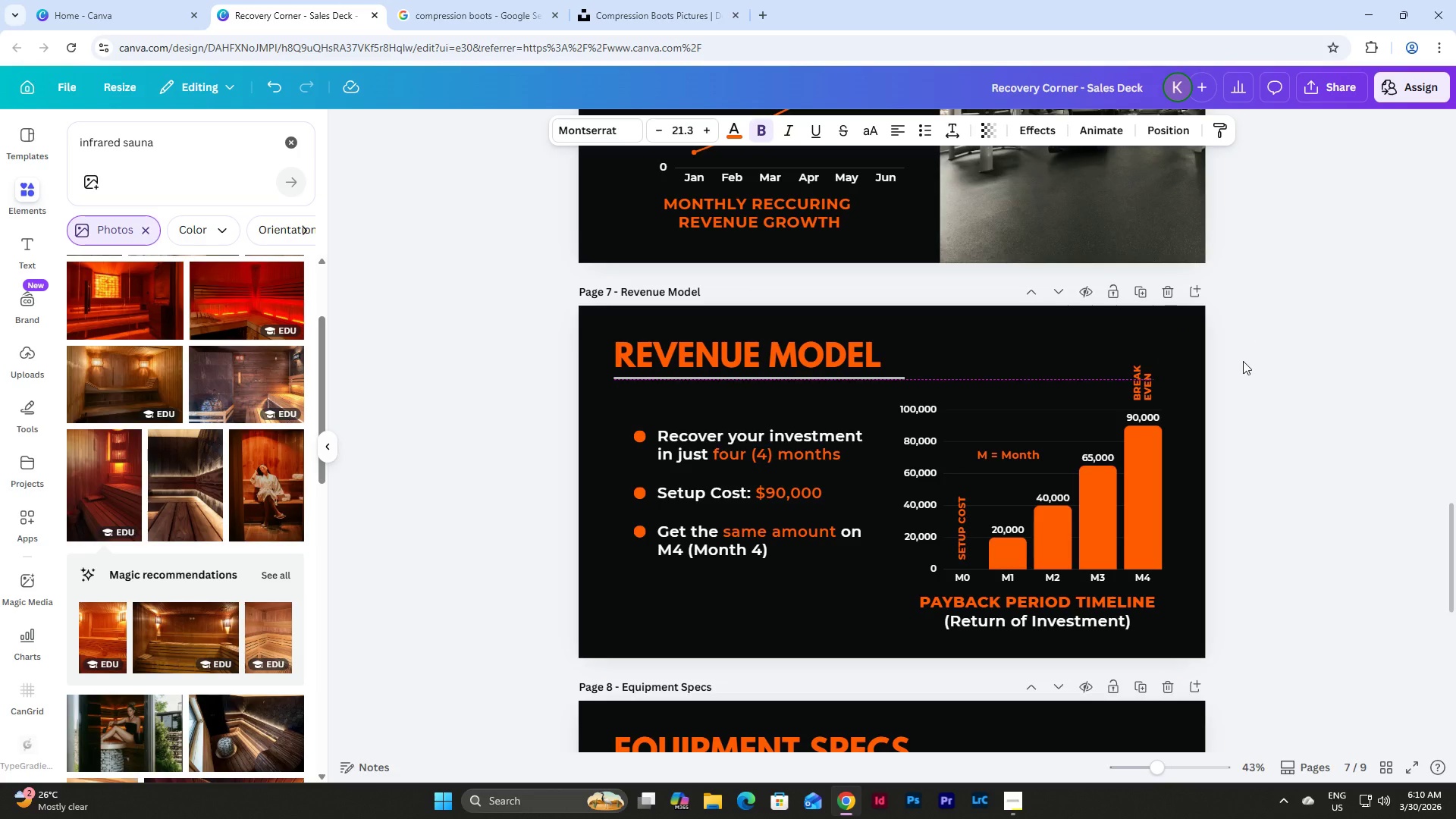 
key(ArrowDown)
 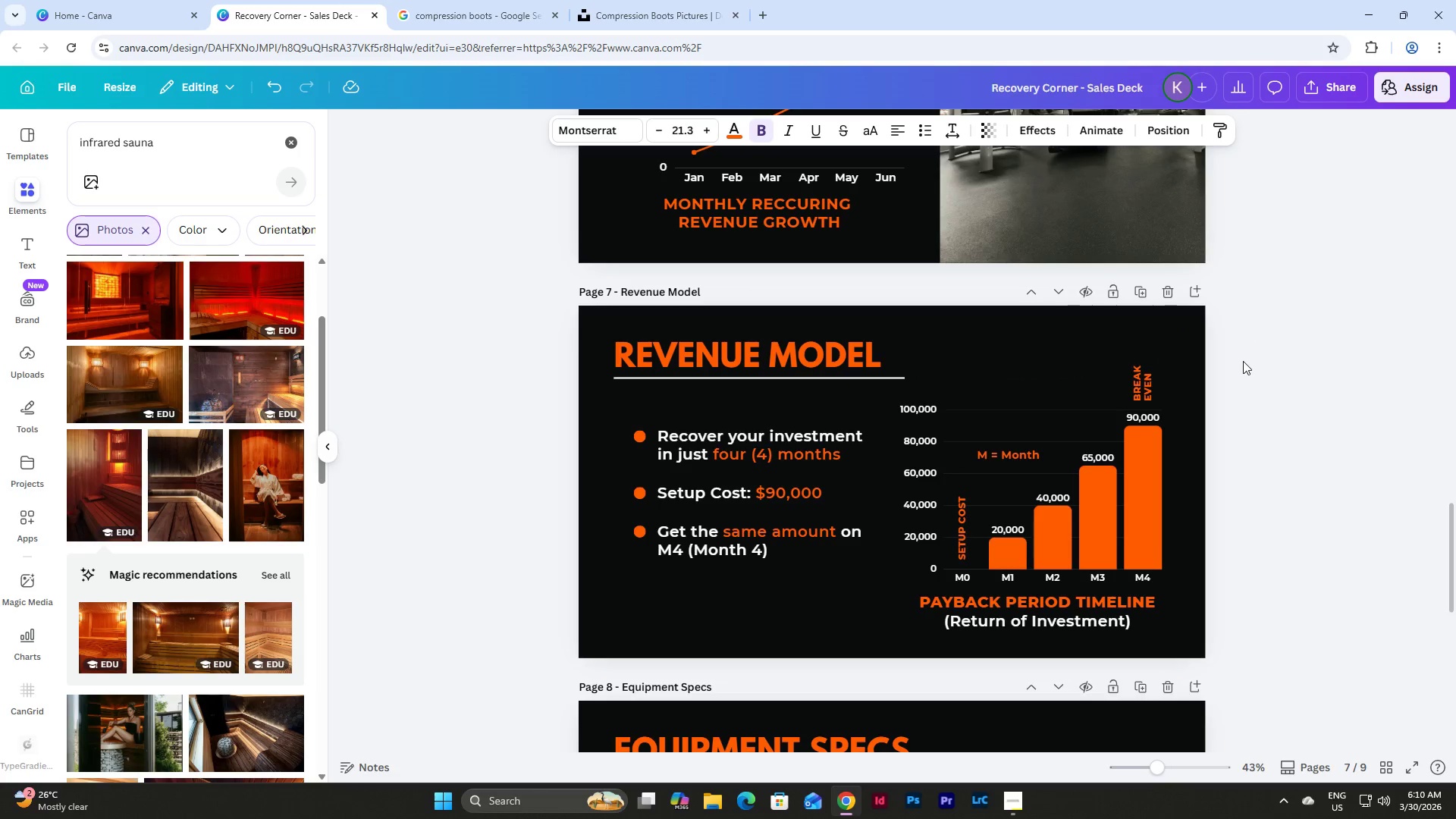 
key(ArrowDown)
 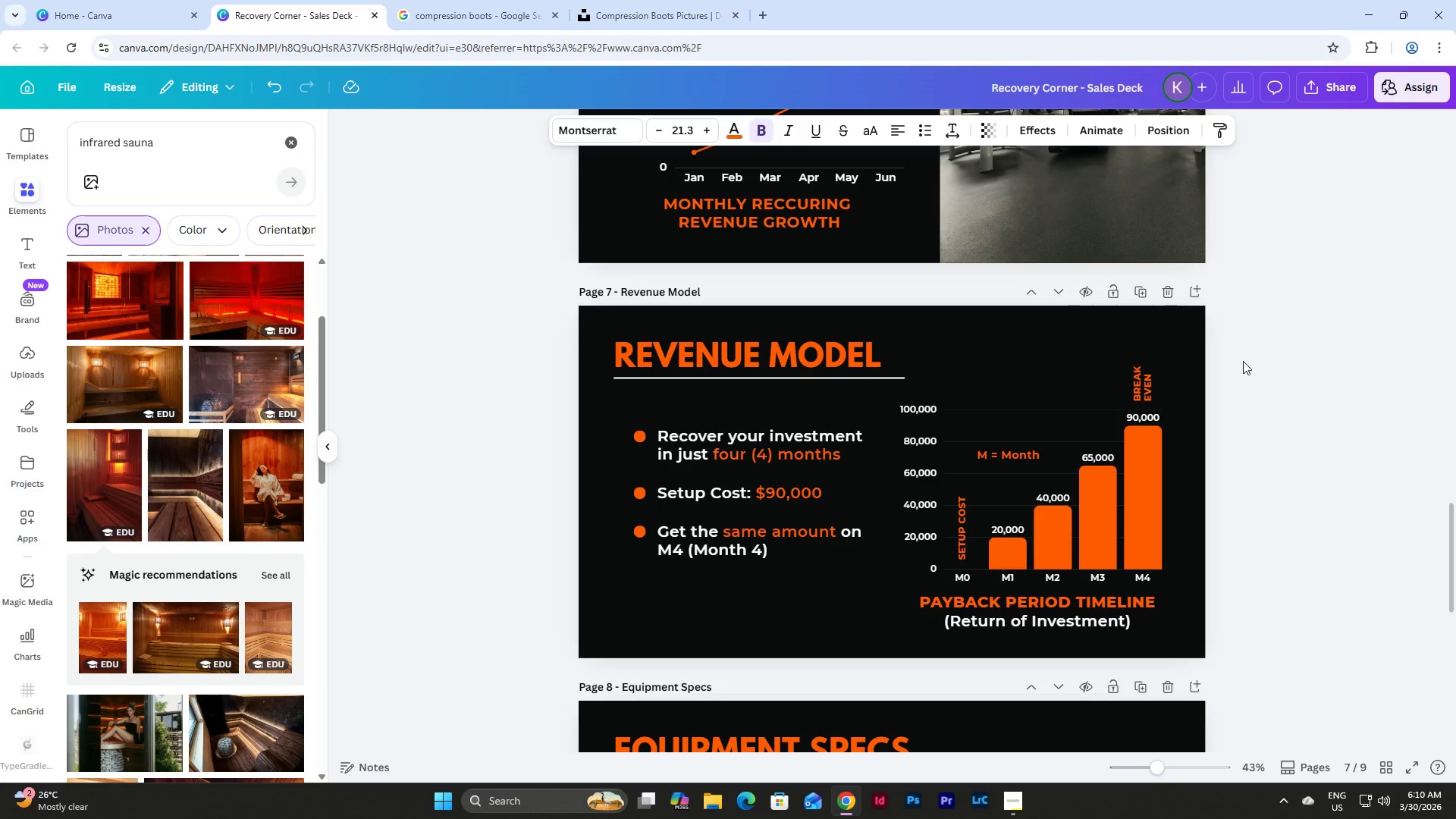 
key(ArrowDown)
 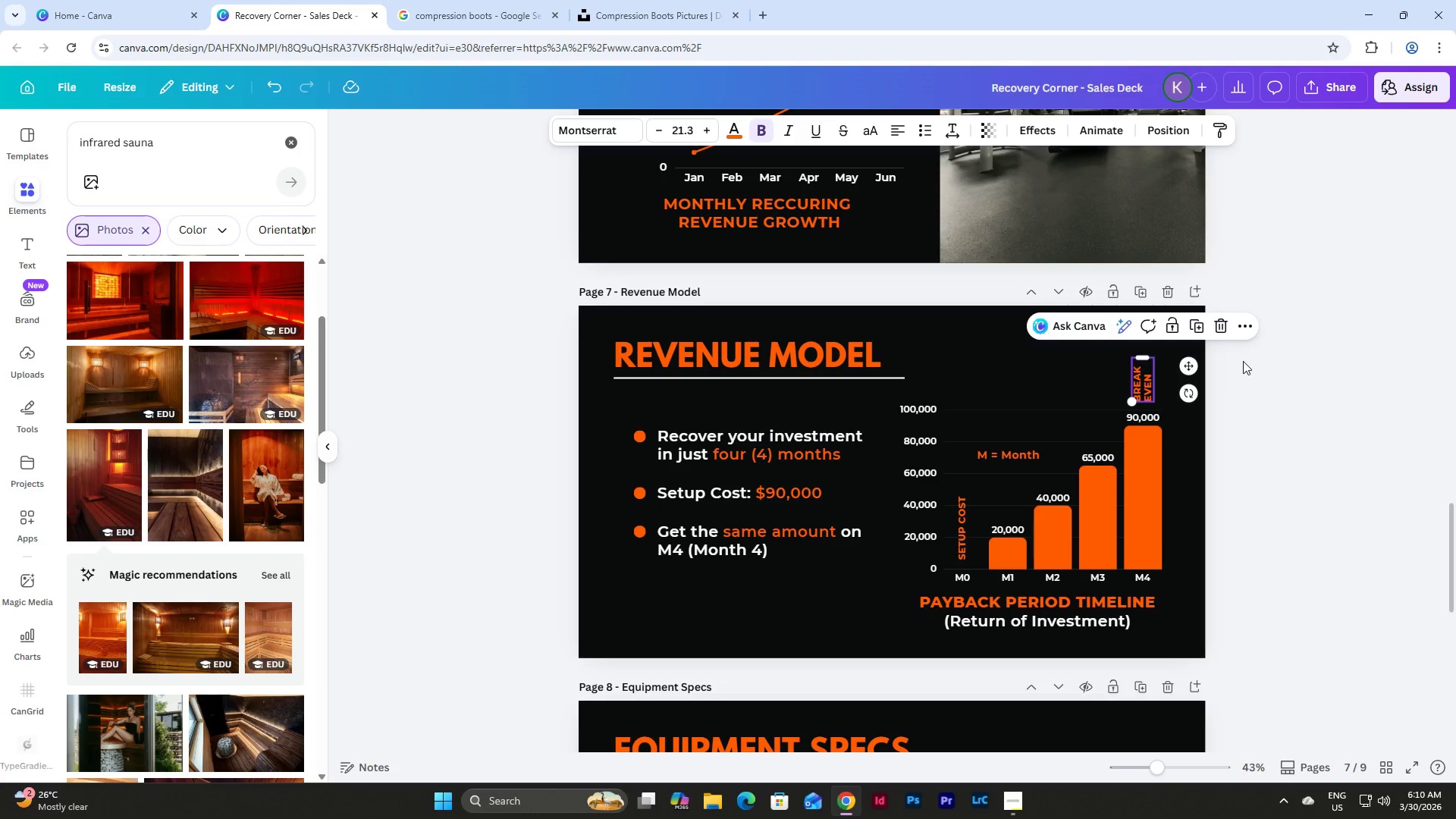 
key(ArrowDown)
 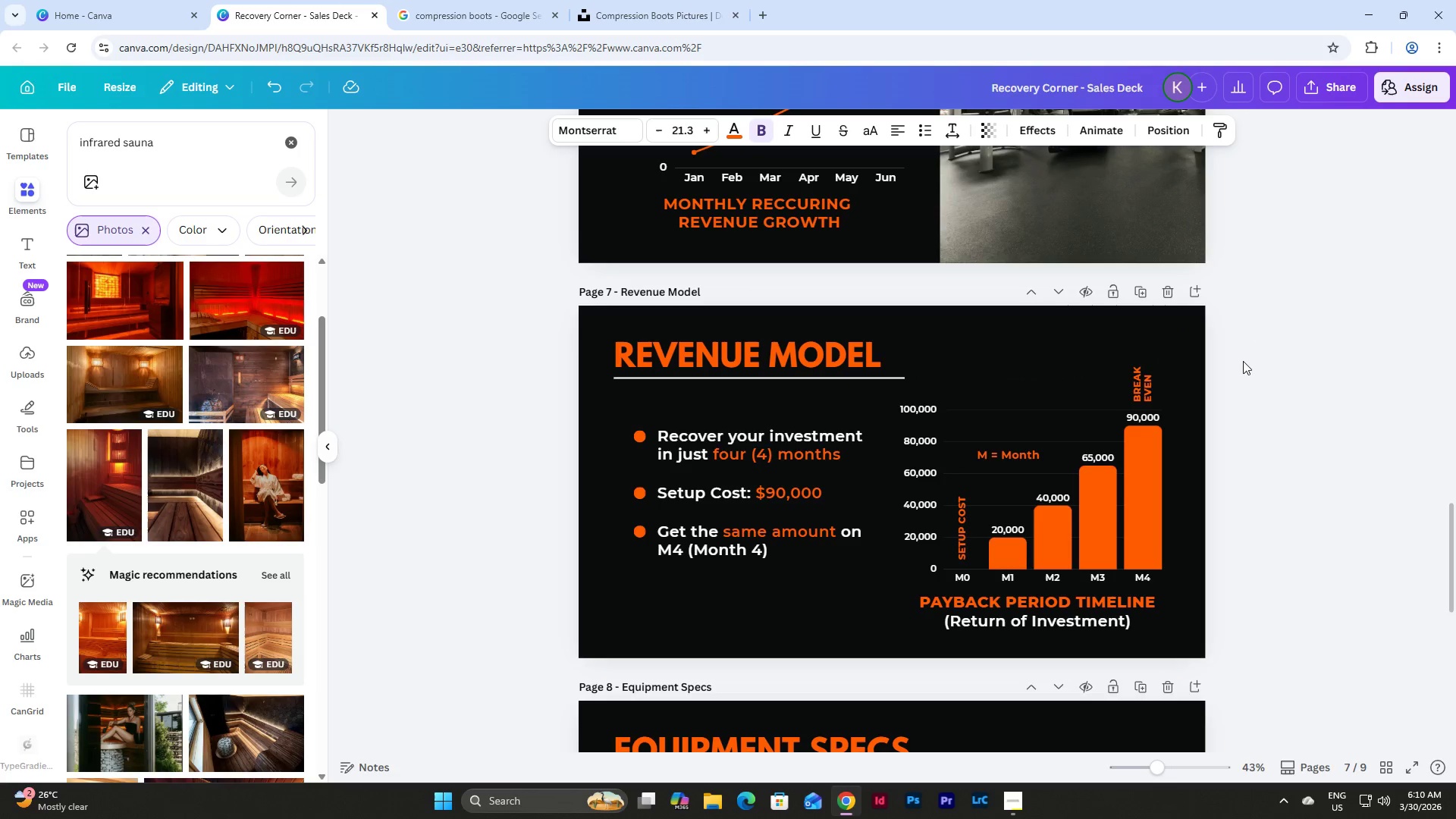 
key(ArrowDown)
 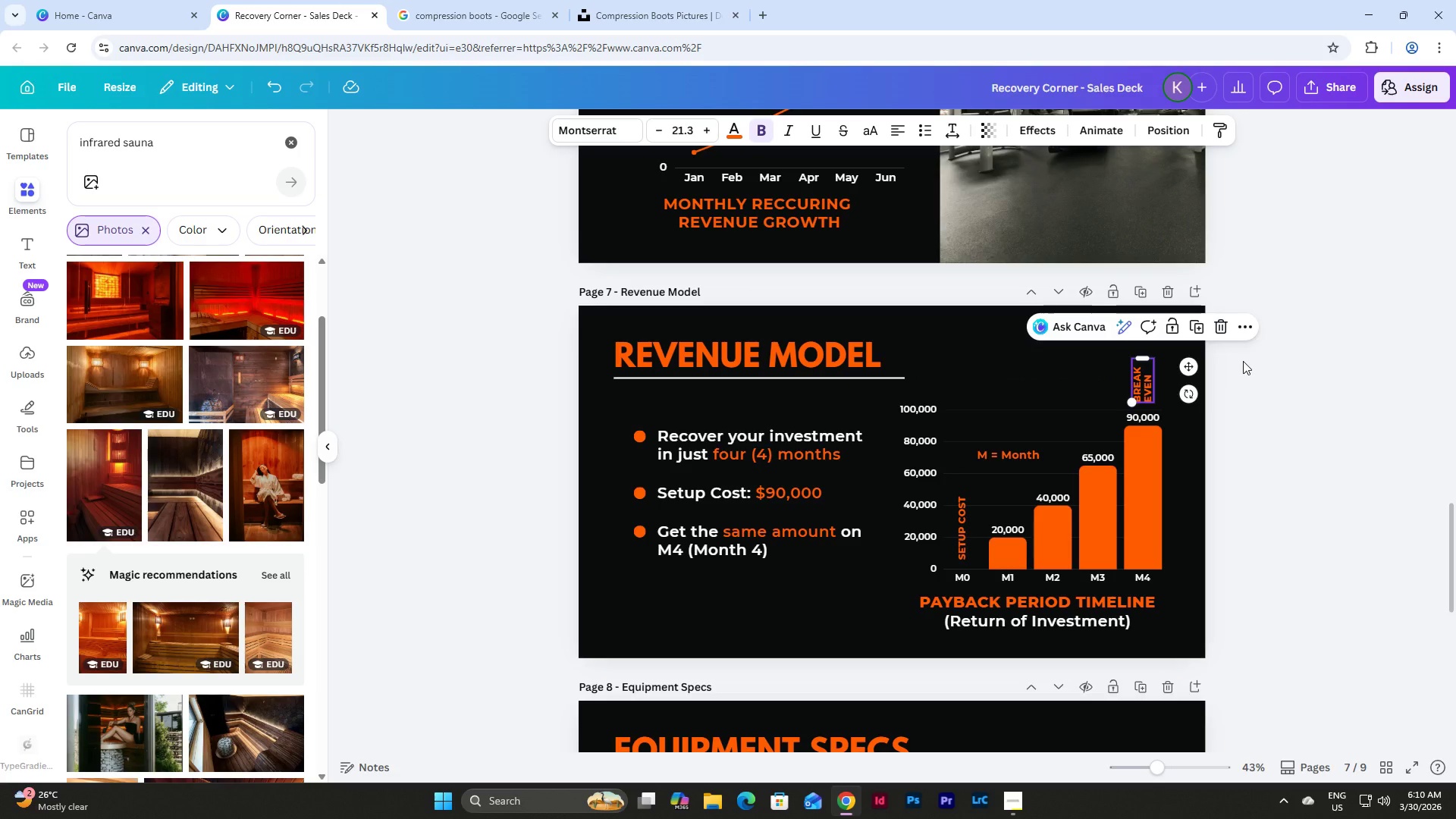 
left_click([1243, 361])
 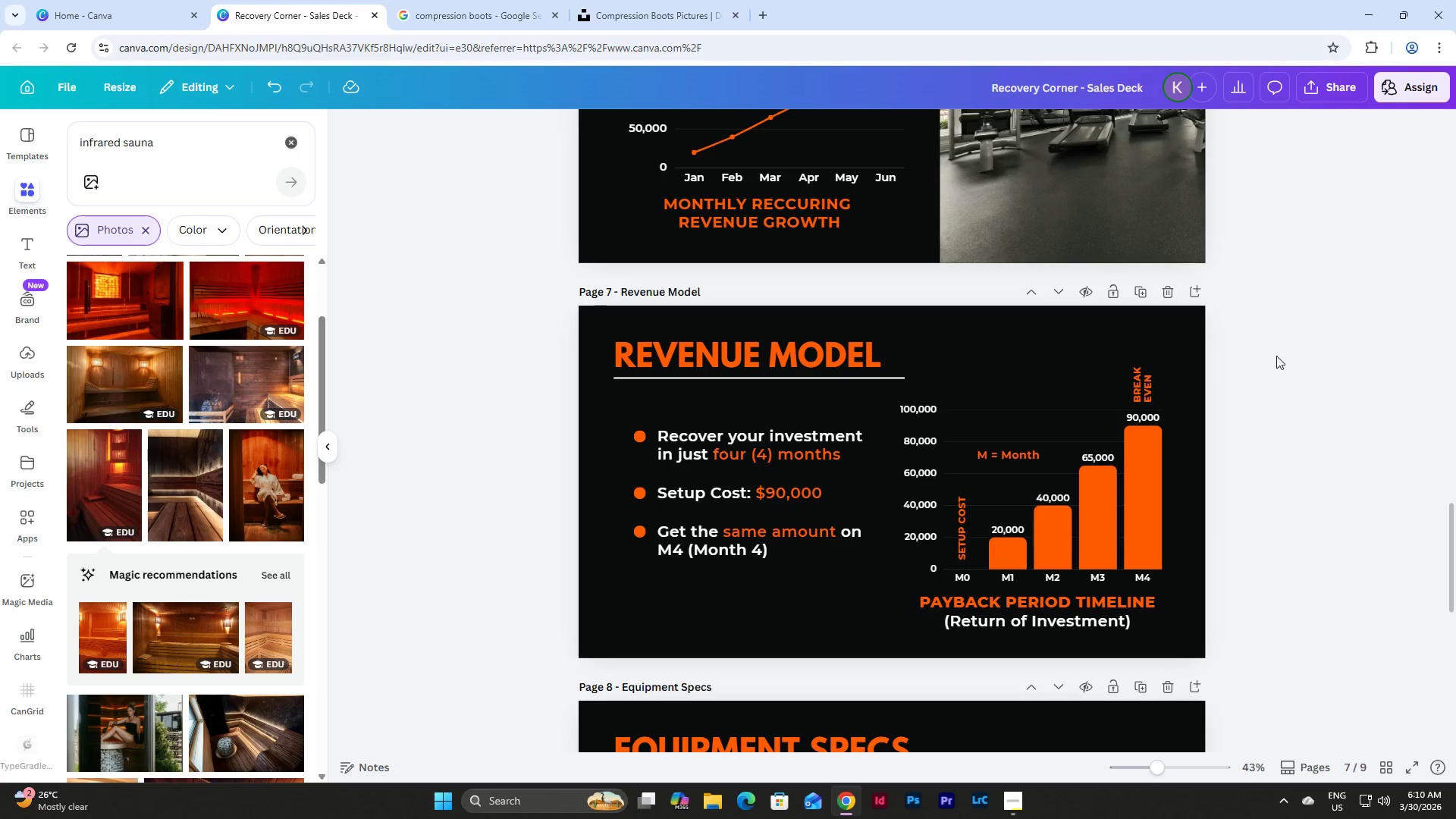 
scroll: coordinate [1278, 361], scroll_direction: down, amount: 16.0
 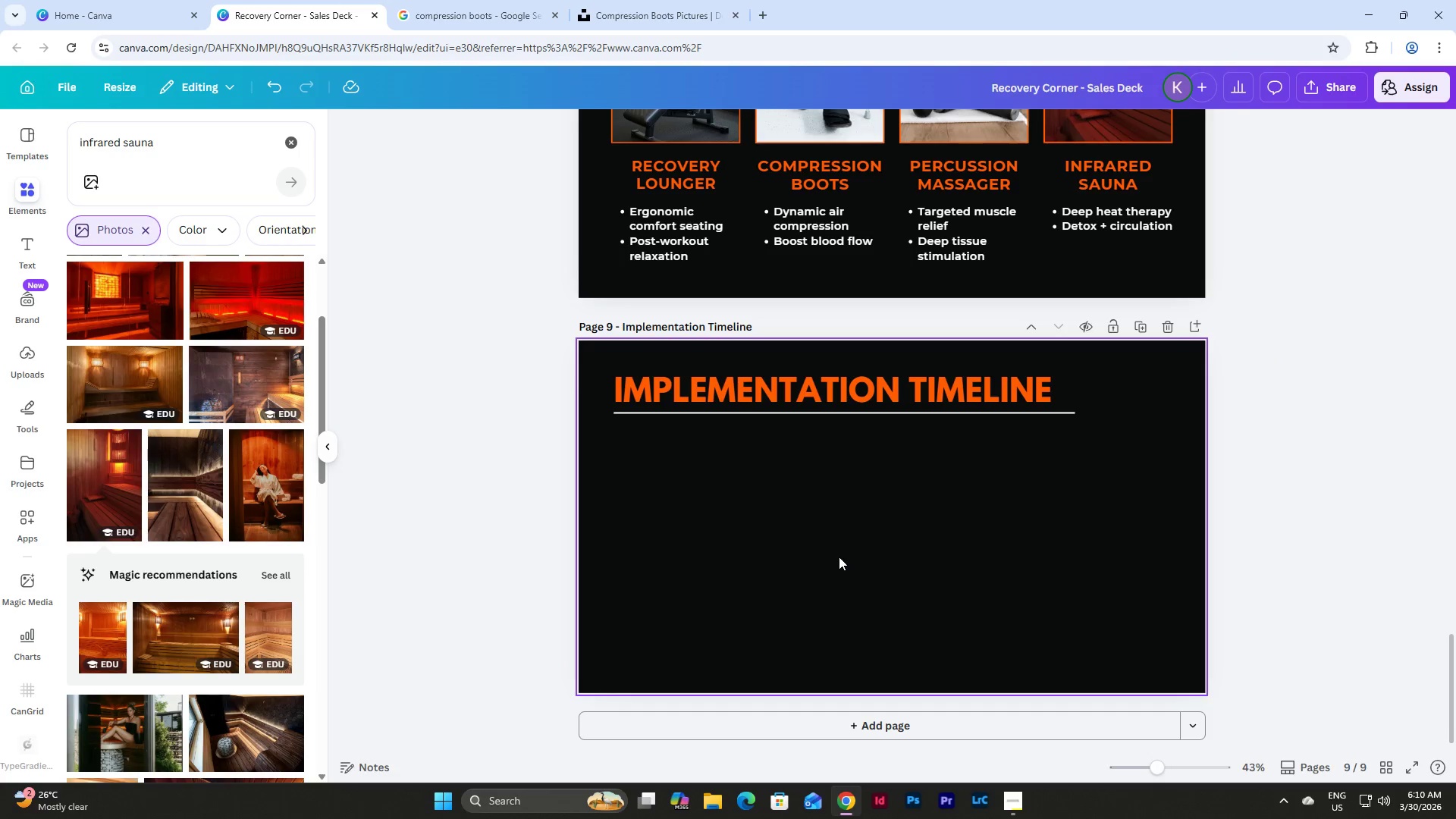 
wait(6.61)
 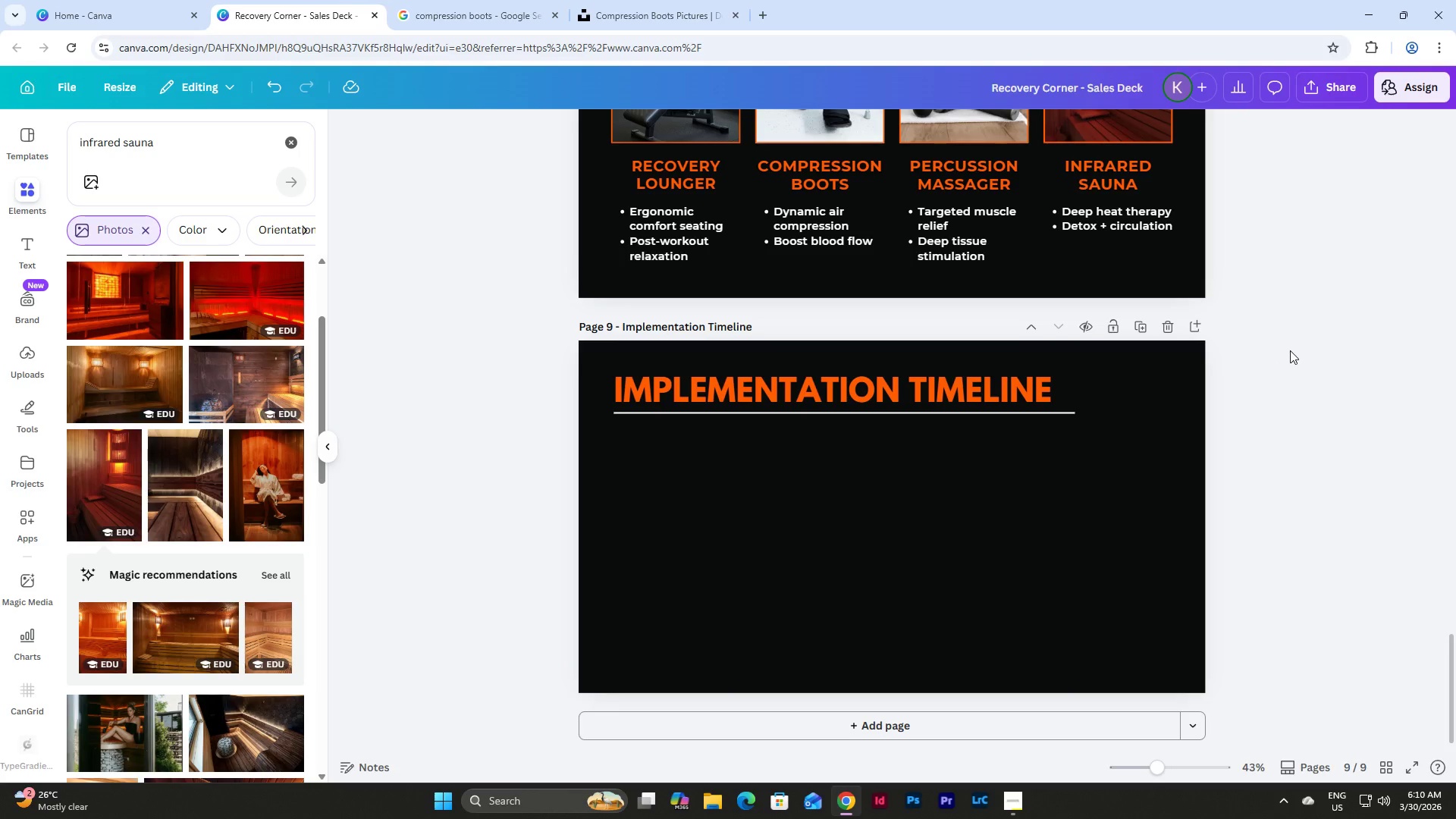 
scroll: coordinate [1156, 601], scroll_direction: up, amount: 1.0
 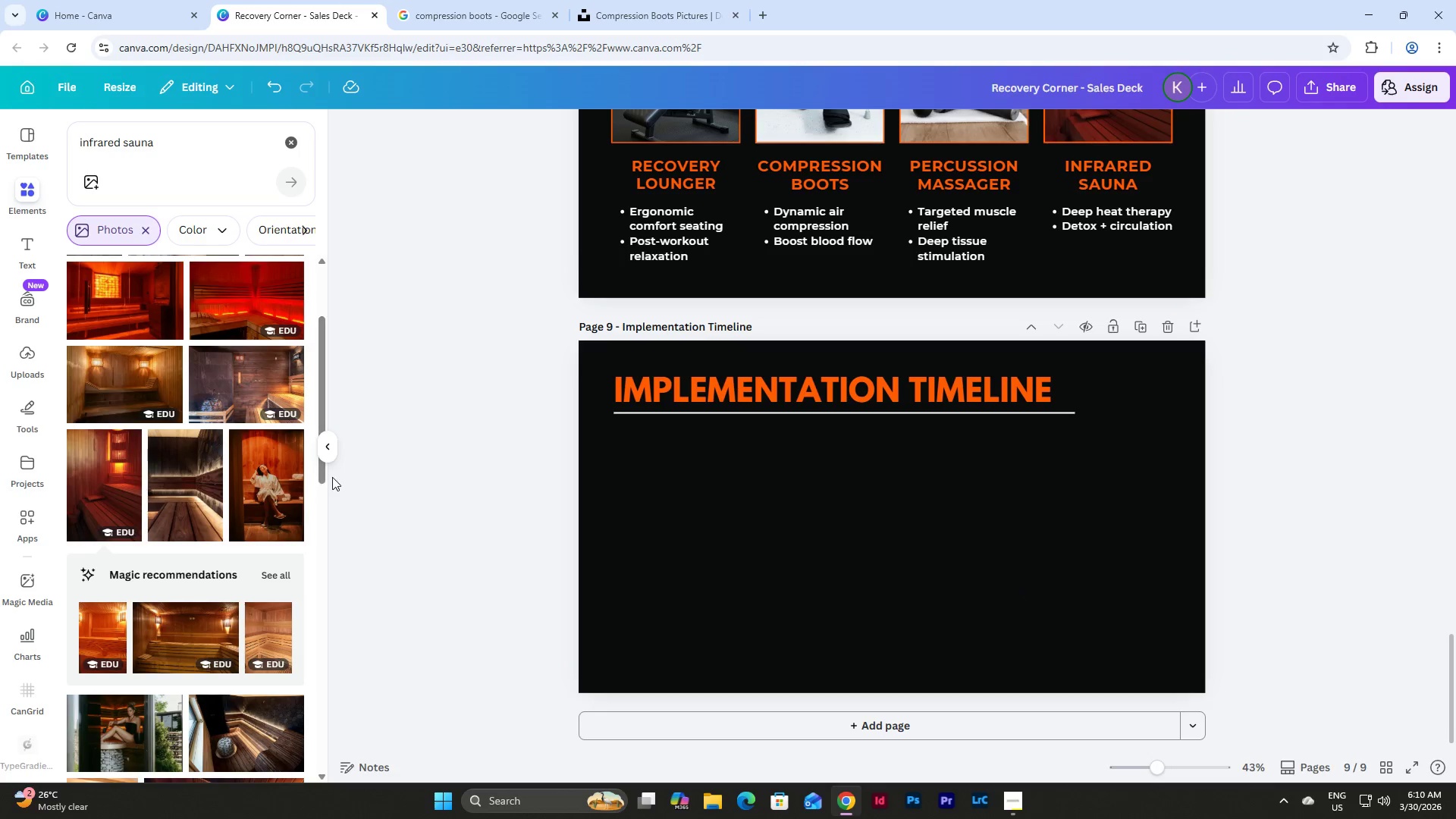 
left_click_drag(start_coordinate=[203, 136], to_coordinate=[0, 133])
 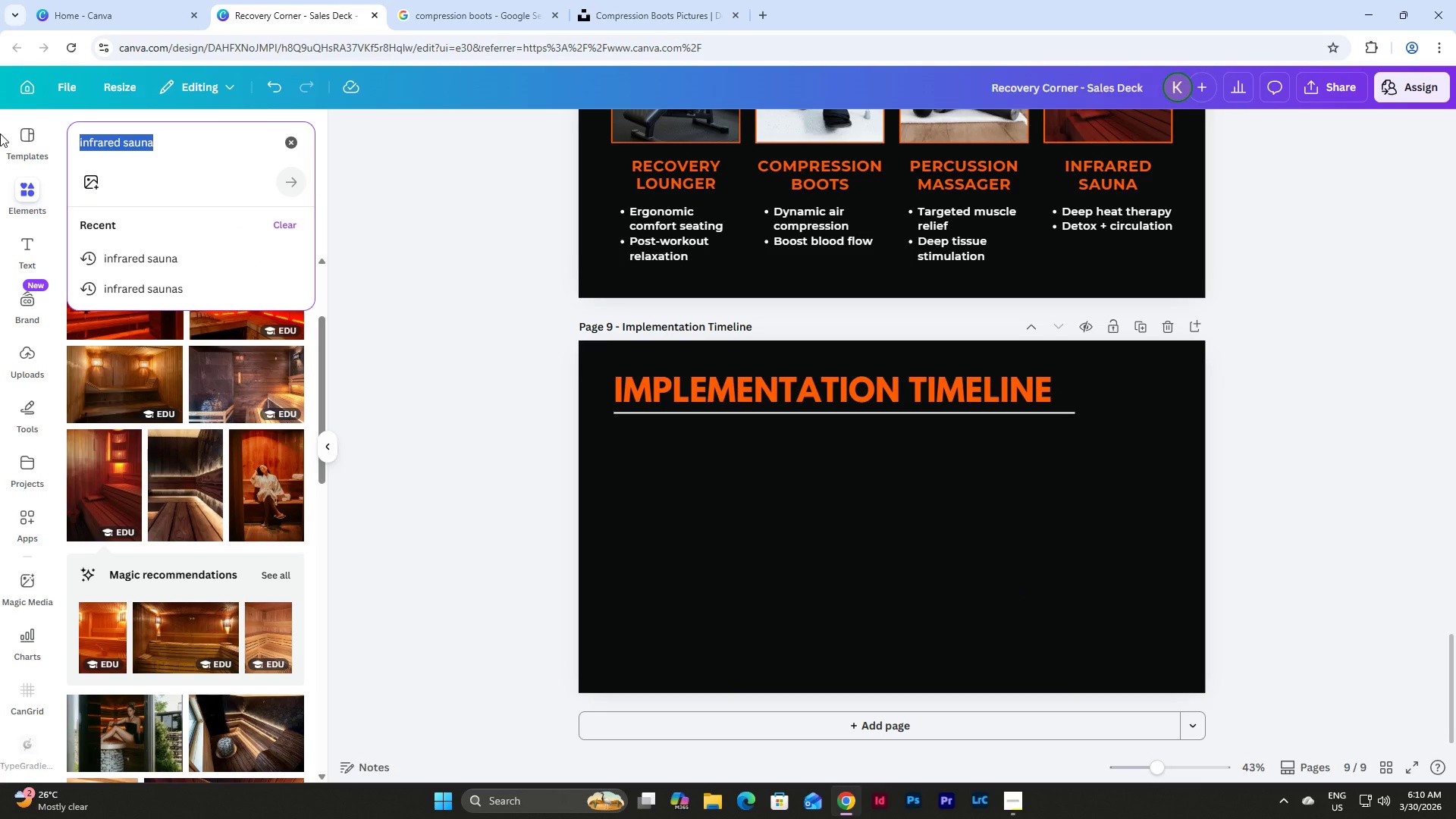 
key(S)
 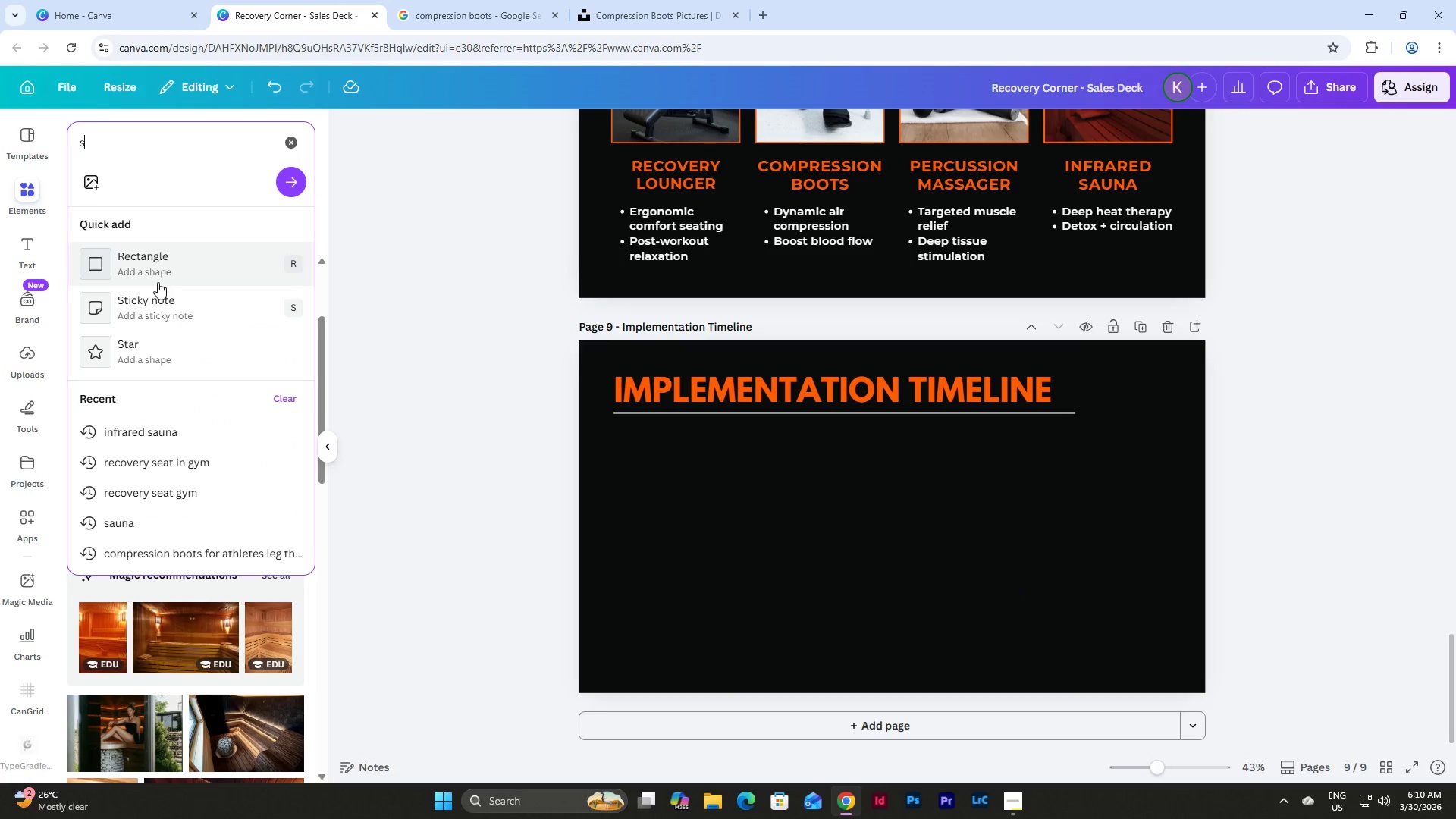 
left_click([160, 271])
 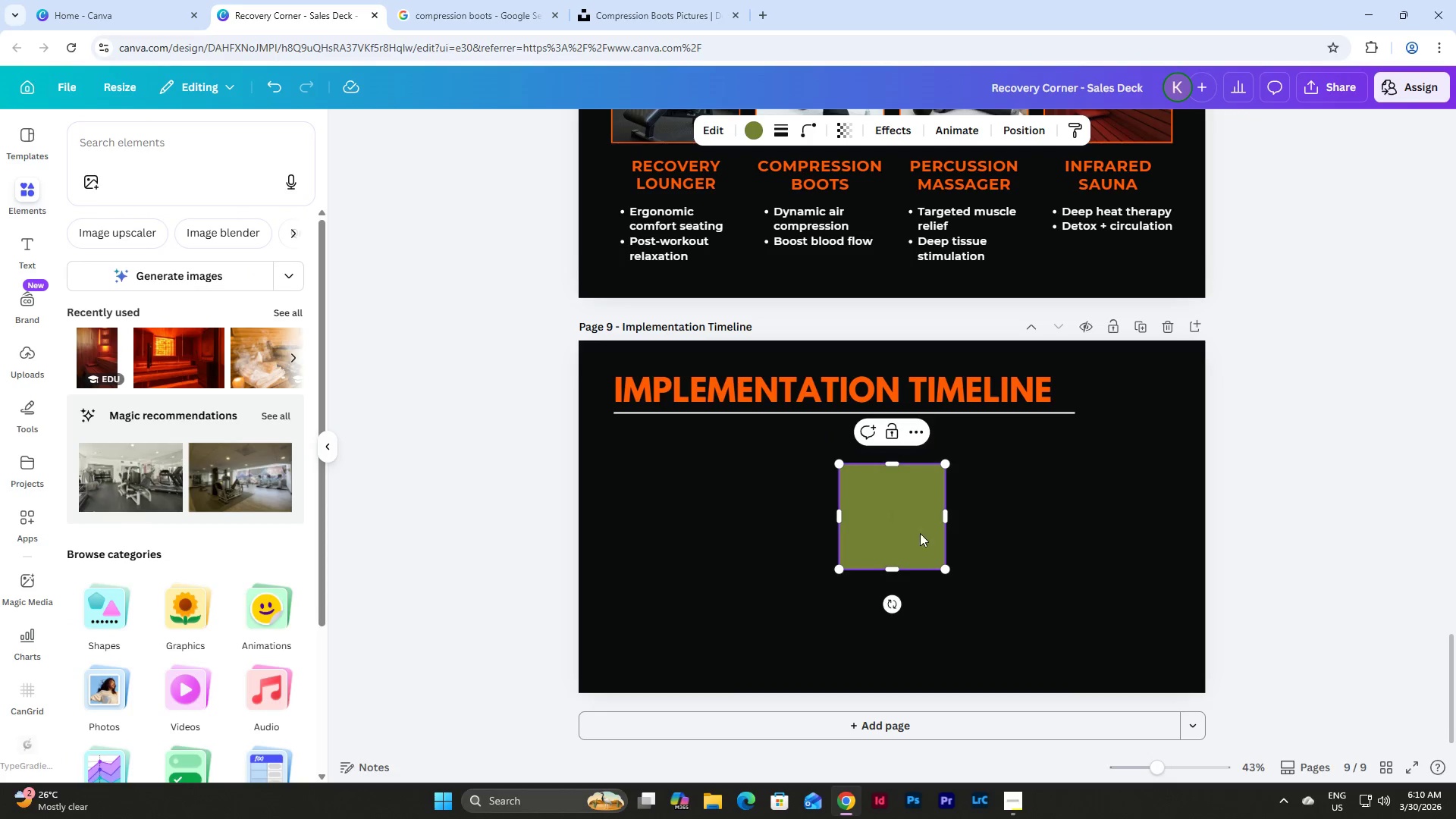 
left_click_drag(start_coordinate=[915, 518], to_coordinate=[765, 507])
 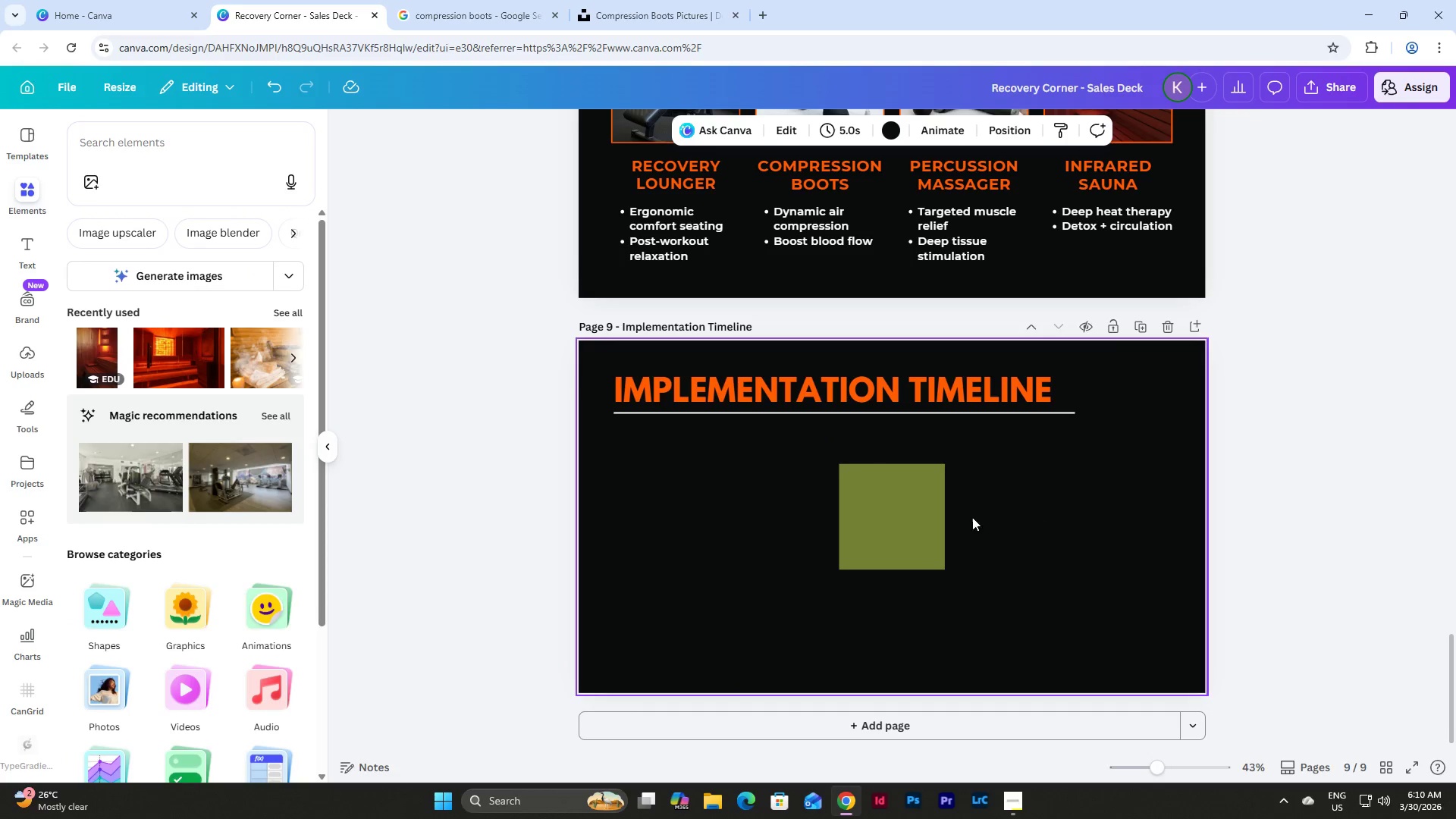 
double_click([893, 513])
 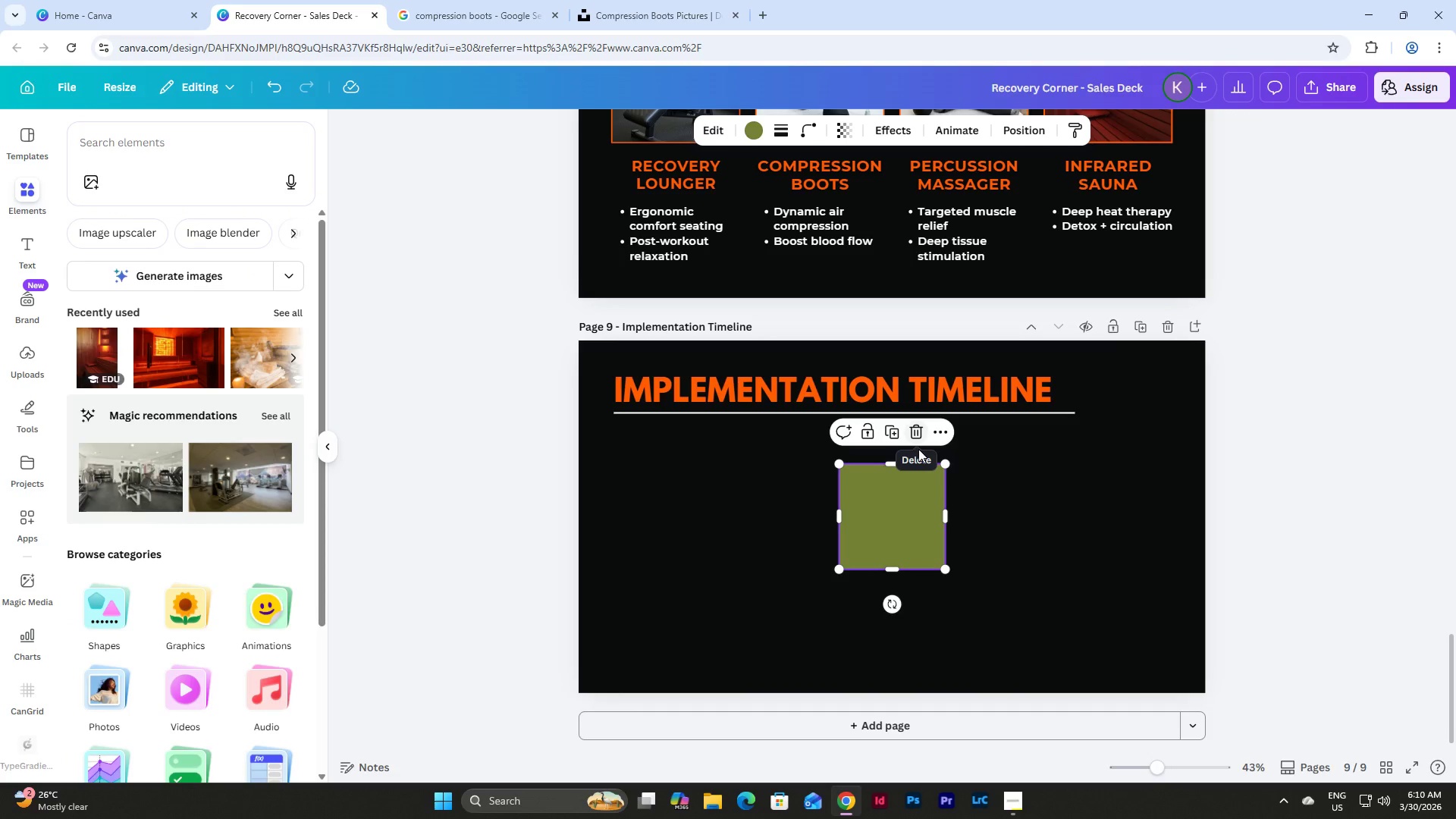 
left_click_drag(start_coordinate=[924, 491], to_coordinate=[698, 467])
 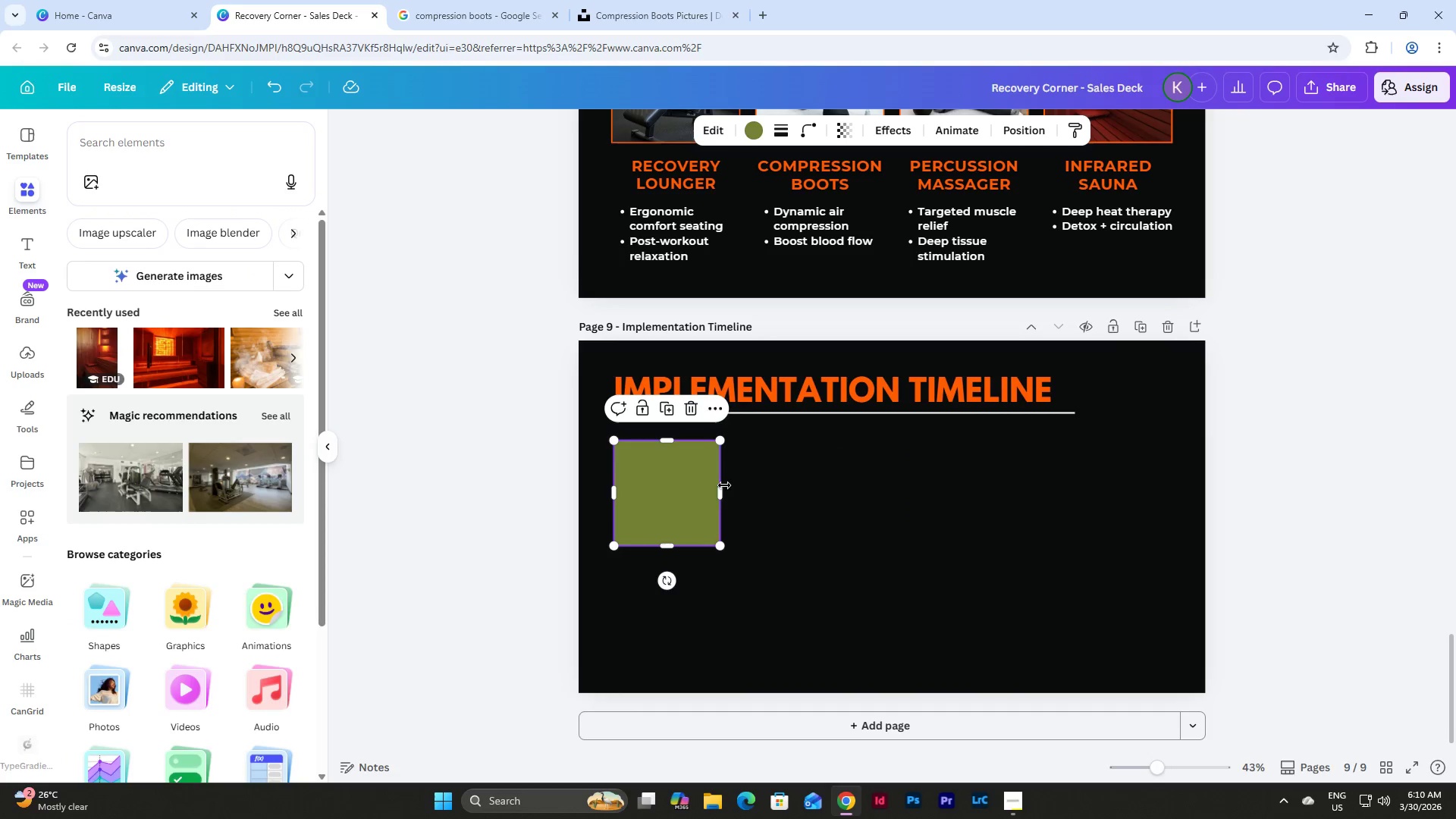 
left_click_drag(start_coordinate=[723, 488], to_coordinate=[1076, 489])
 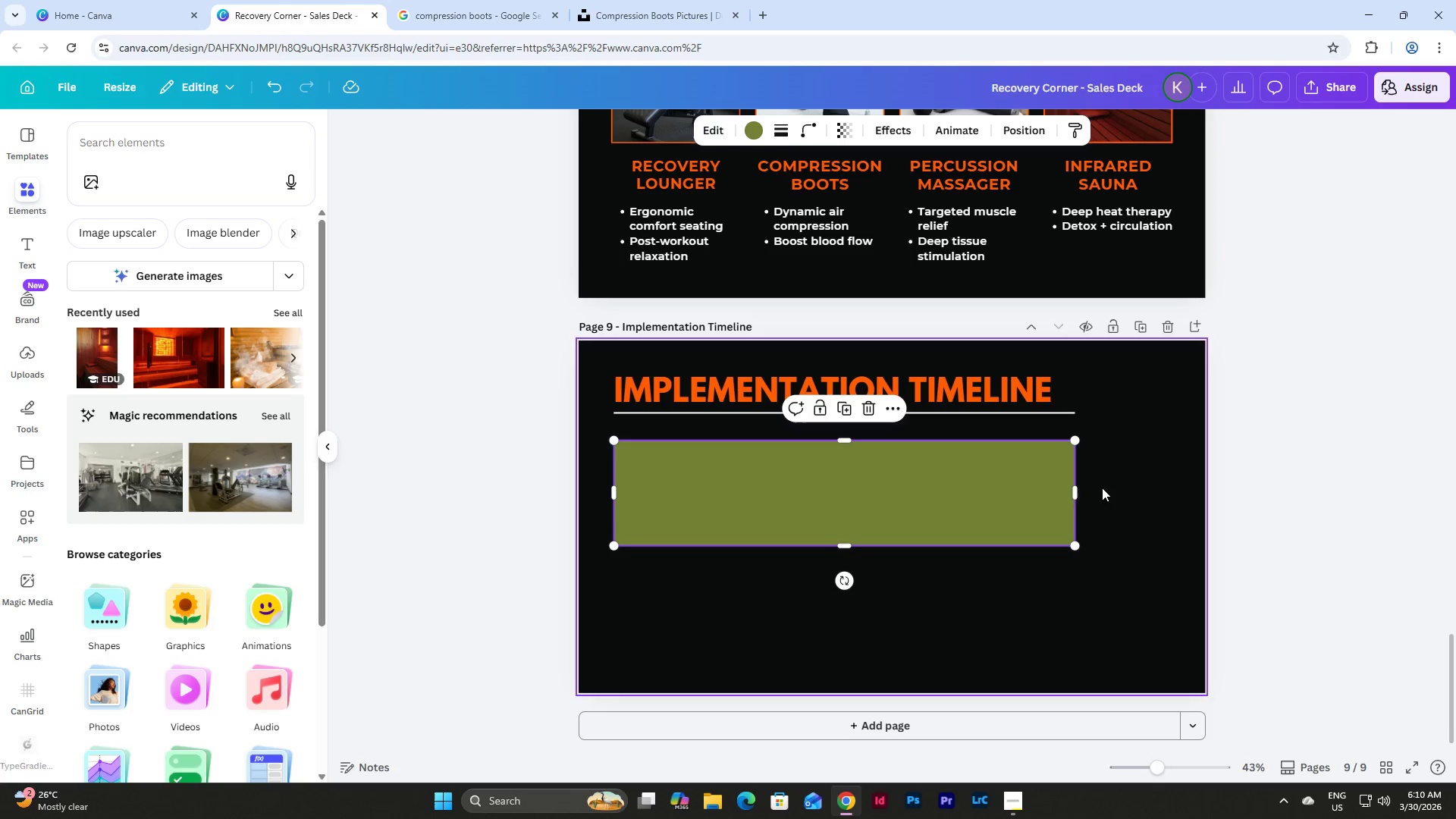 
left_click_drag(start_coordinate=[1078, 492], to_coordinate=[1019, 486])
 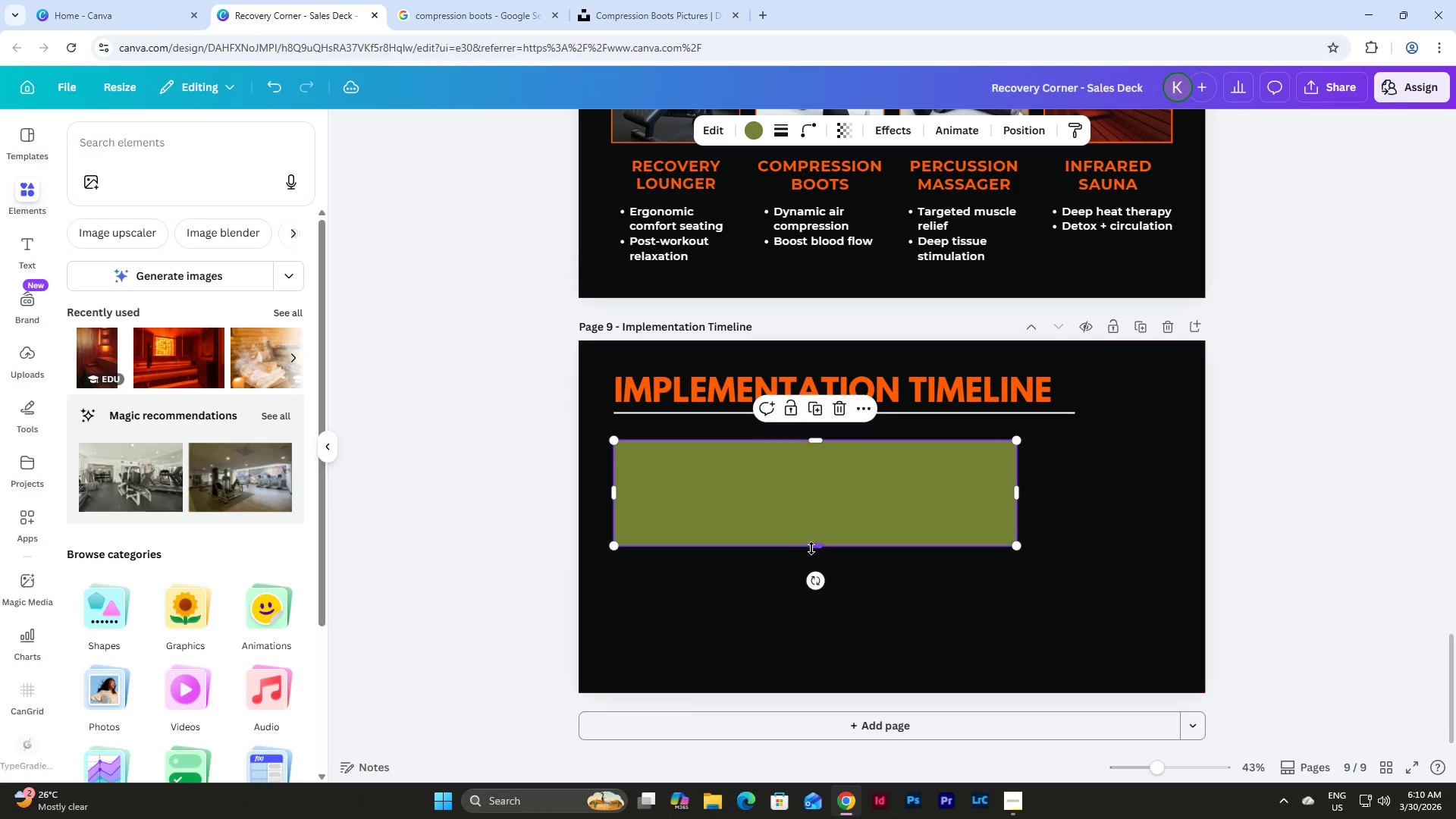 
left_click_drag(start_coordinate=[814, 545], to_coordinate=[817, 487])
 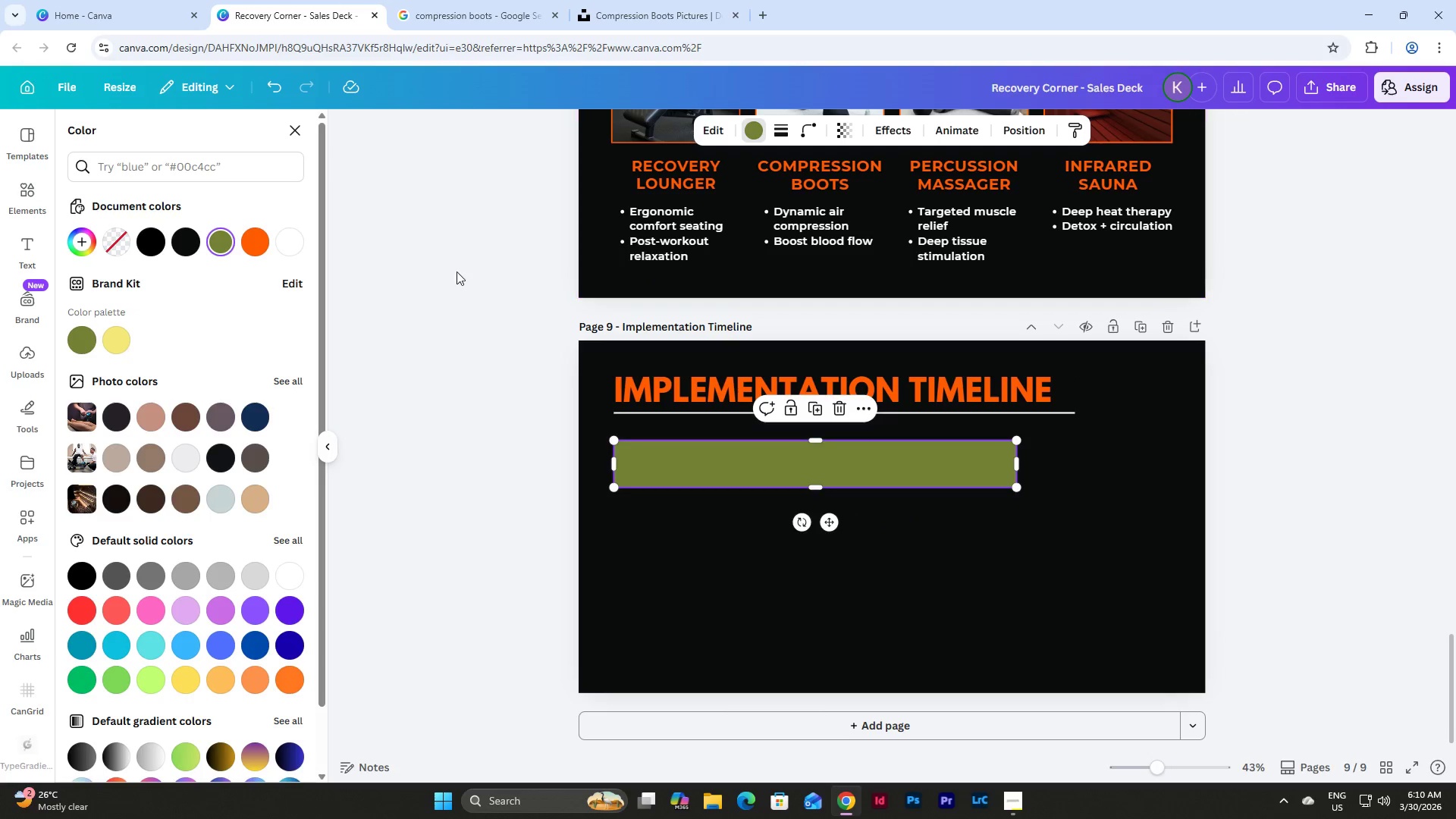 
left_click([118, 239])
 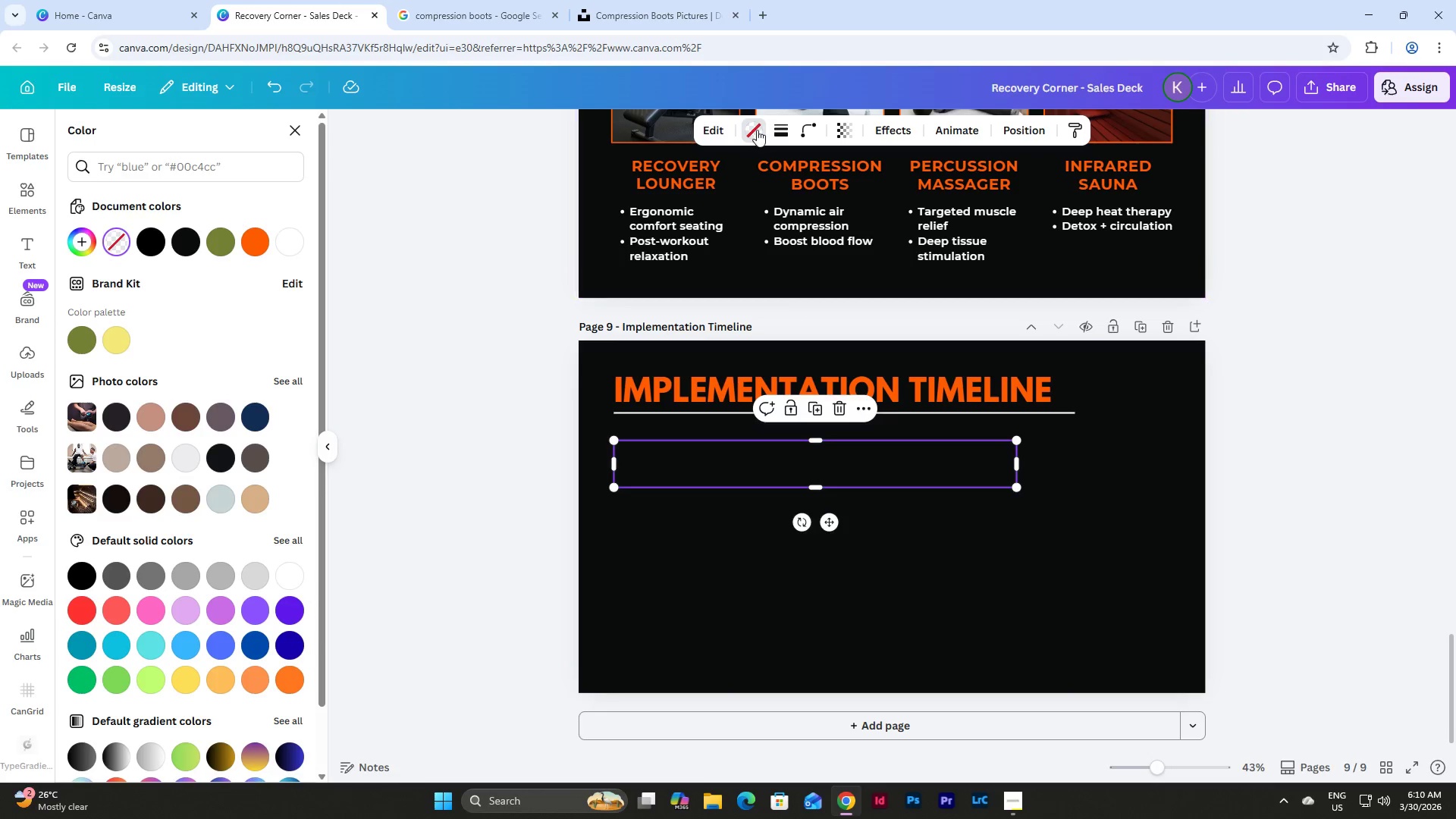 
left_click([780, 124])
 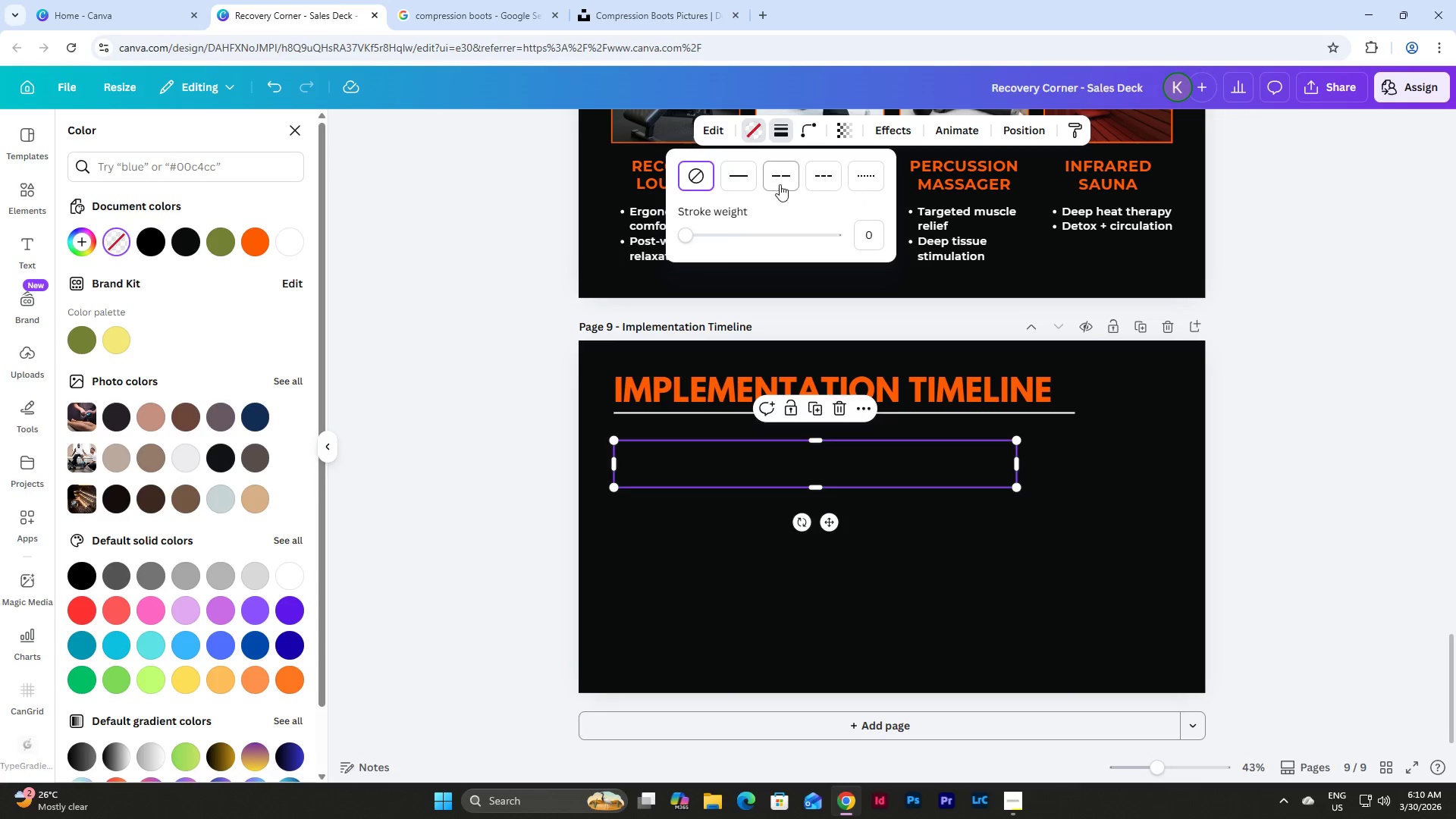 
left_click([743, 175])
 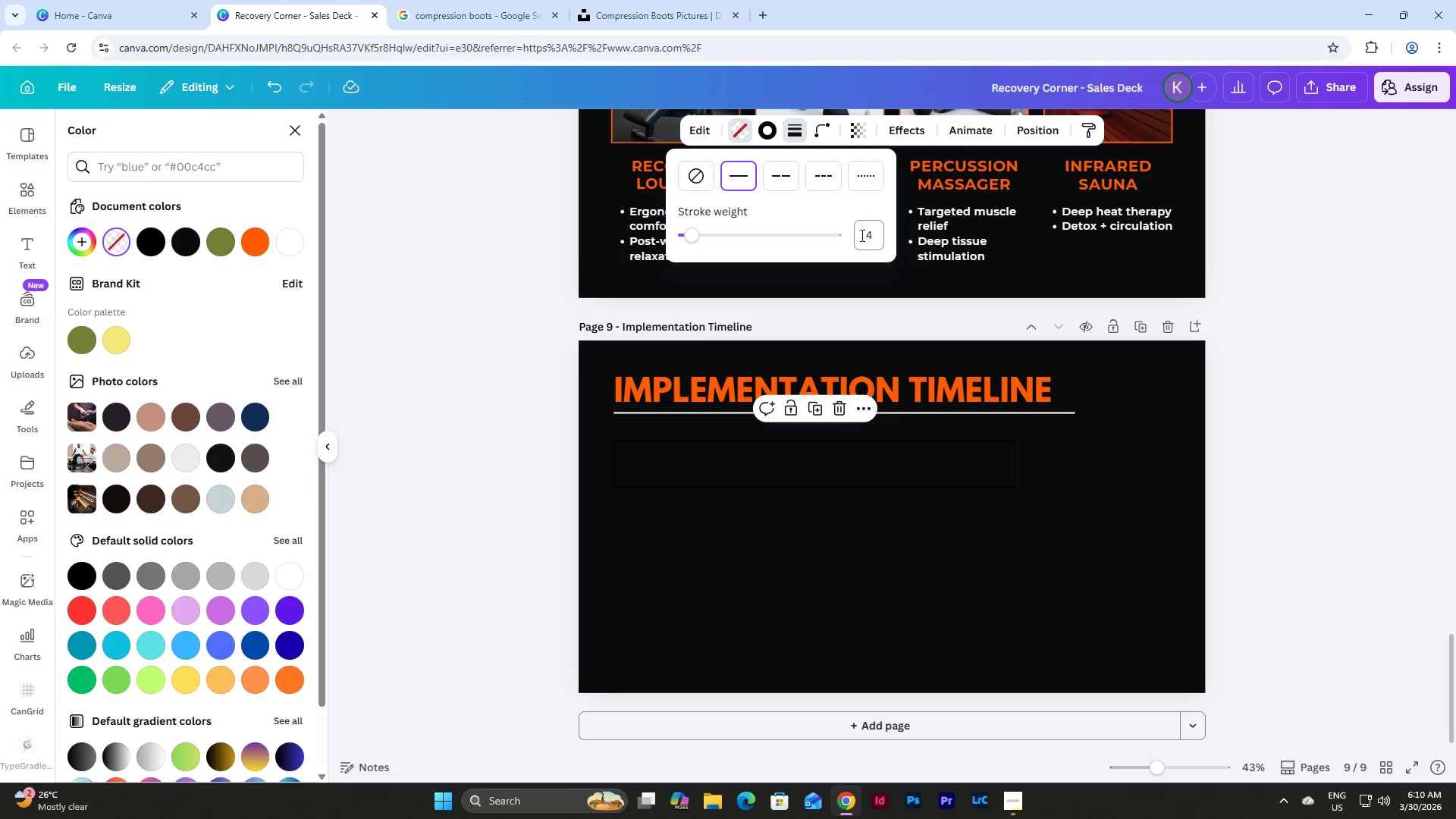 
left_click([873, 236])
 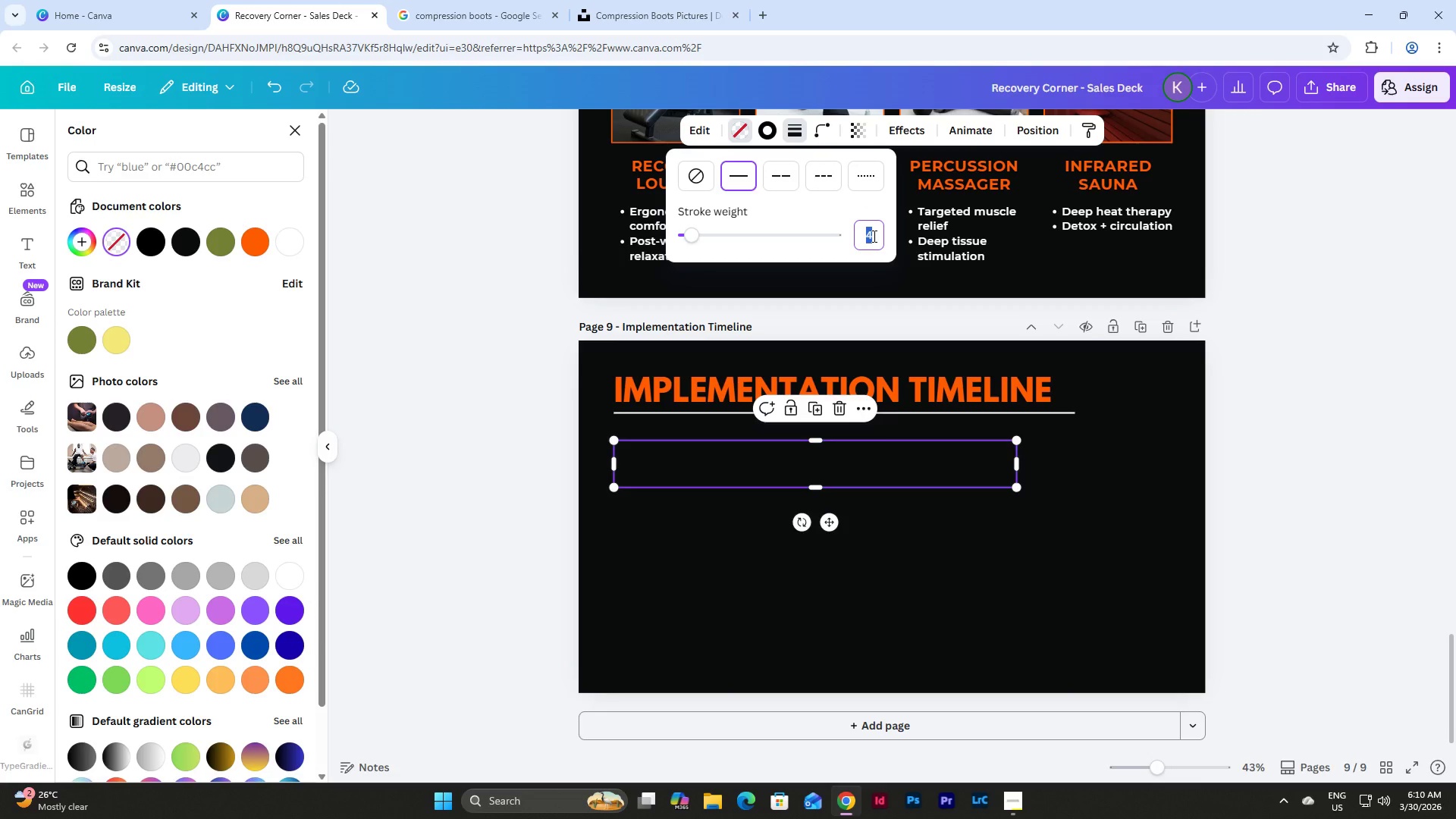 
key(Numpad5)
 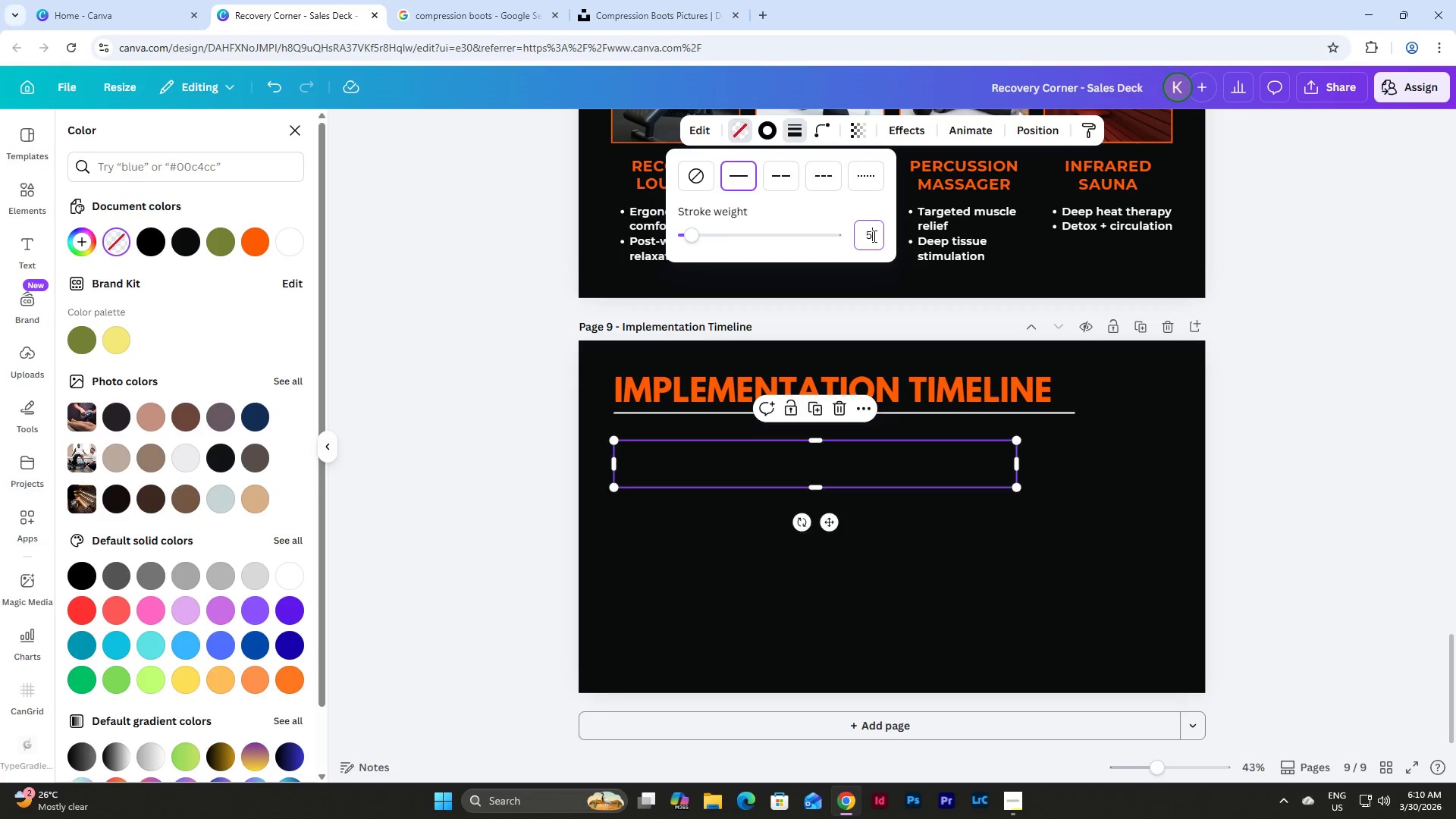 
key(NumpadEnter)
 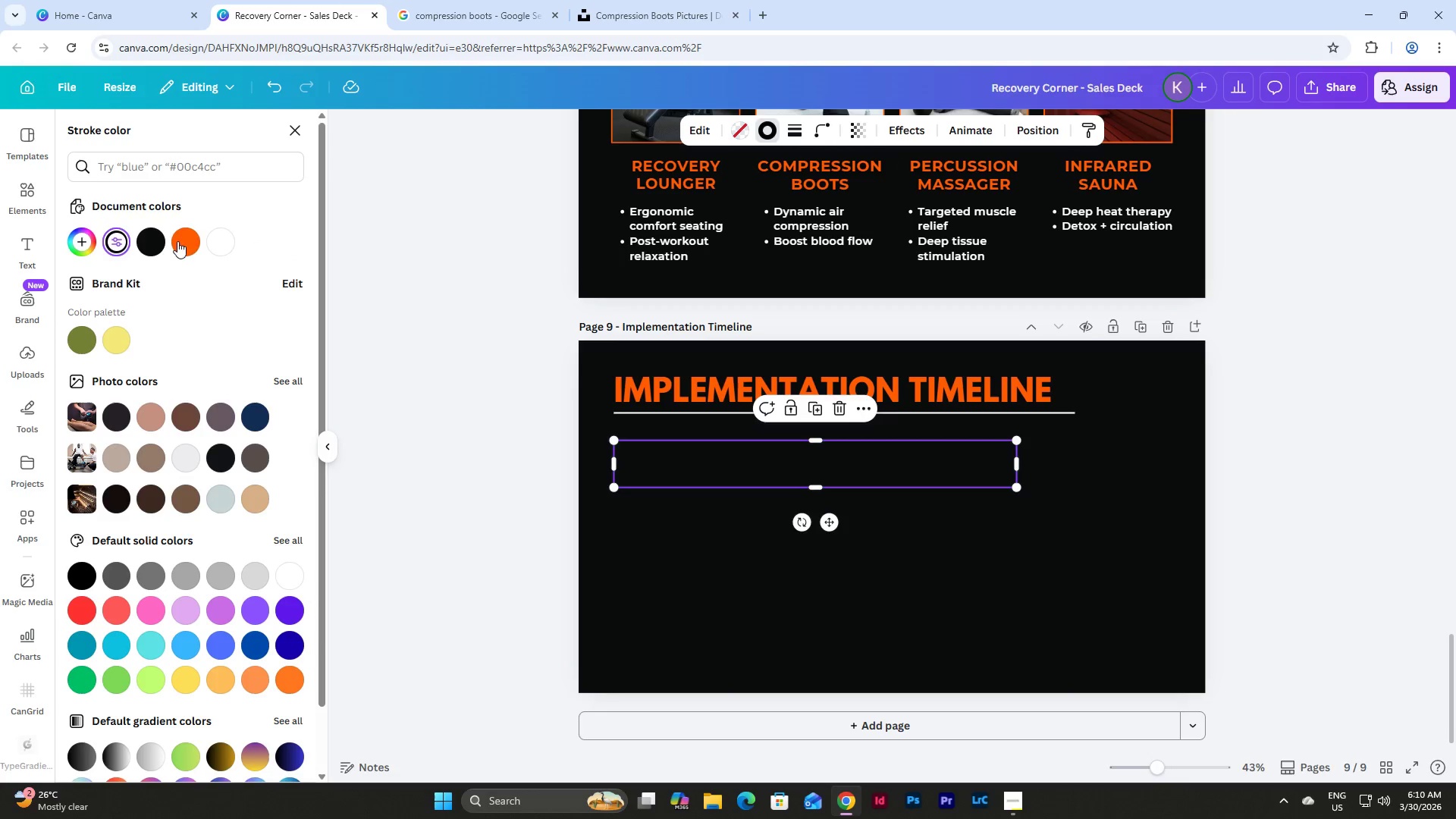 
left_click([758, 583])
 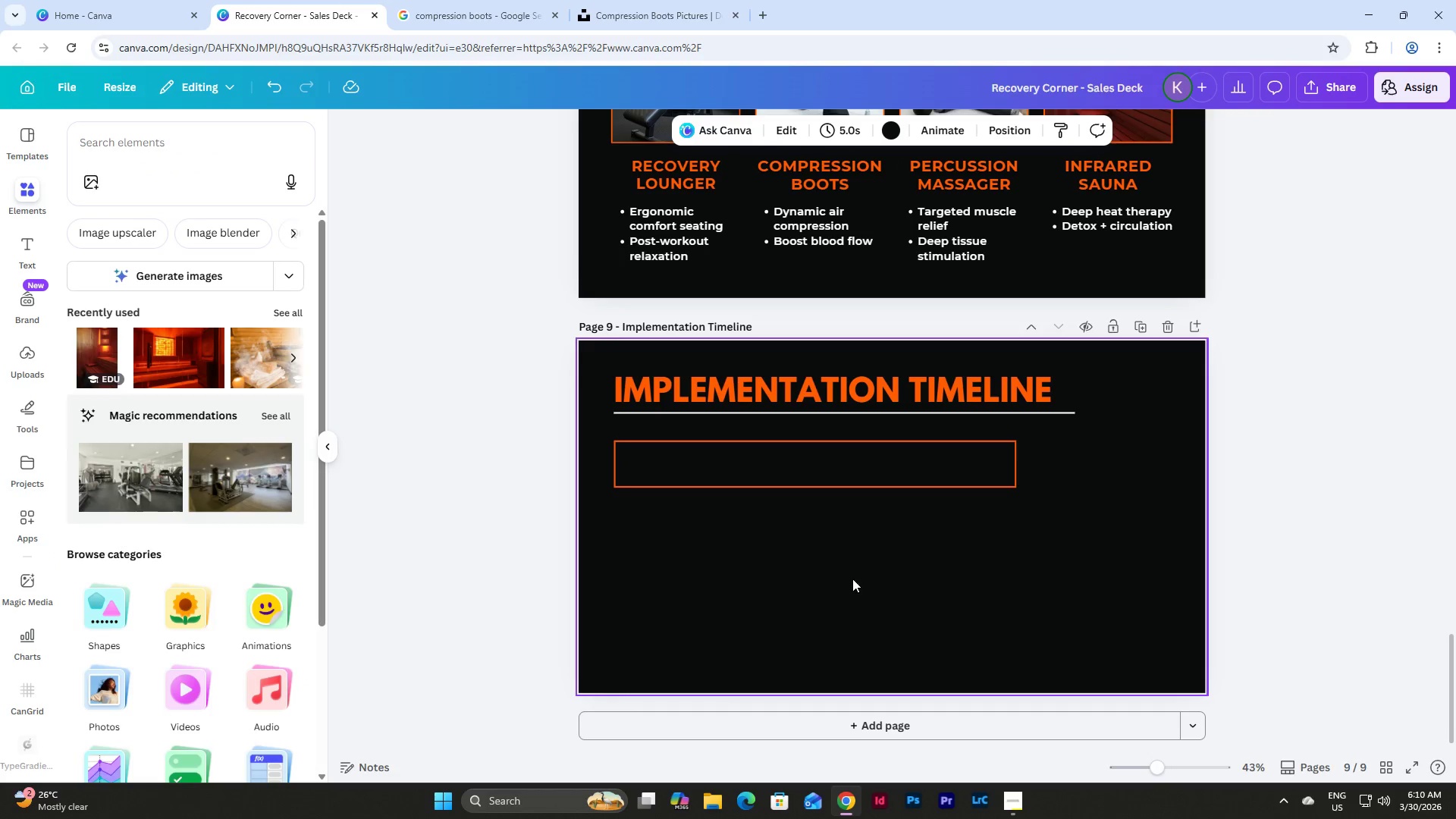 
scroll: coordinate [882, 582], scroll_direction: up, amount: 20.0
 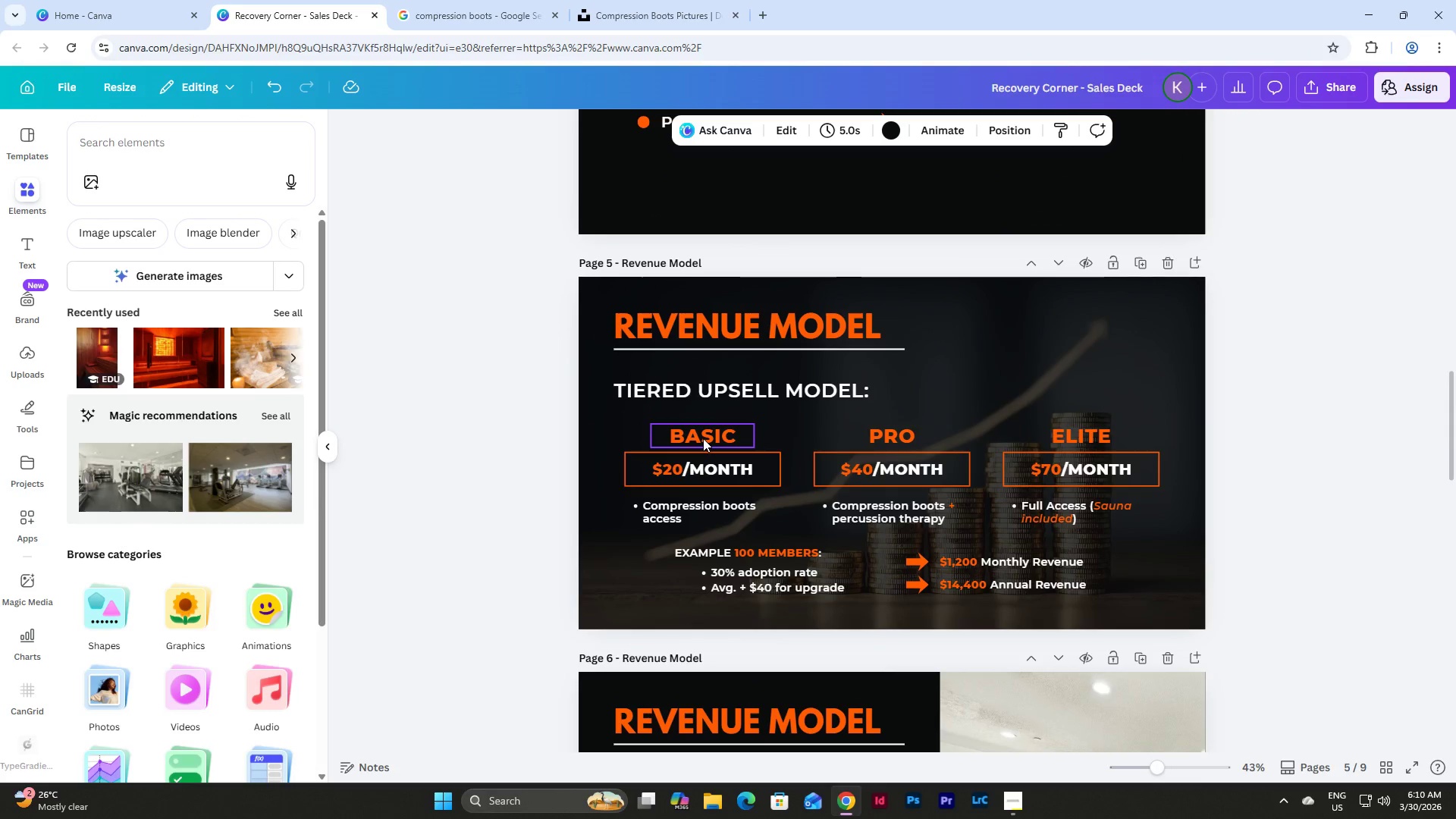 
left_click([703, 438])
 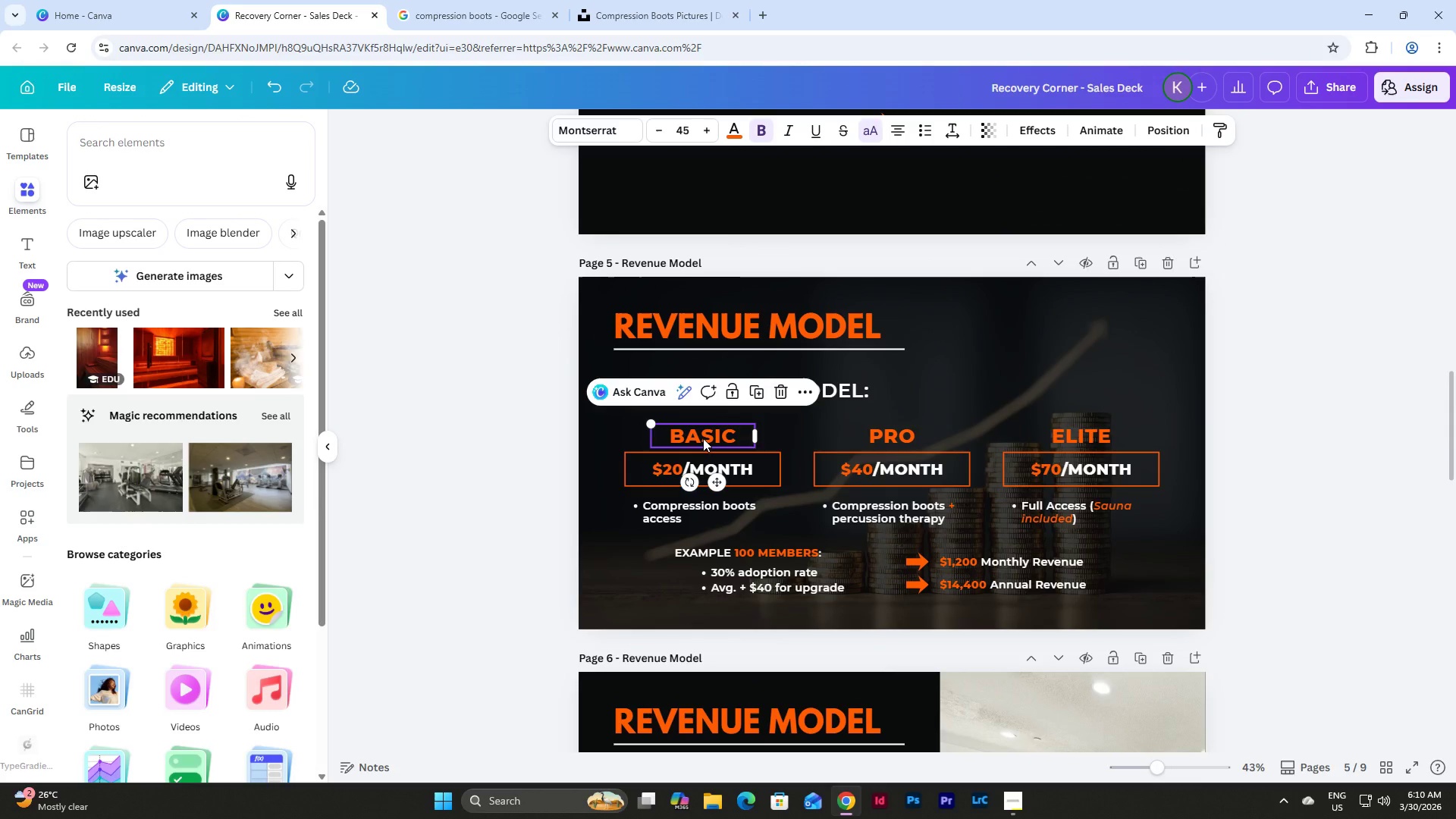 
key(Control+C)
 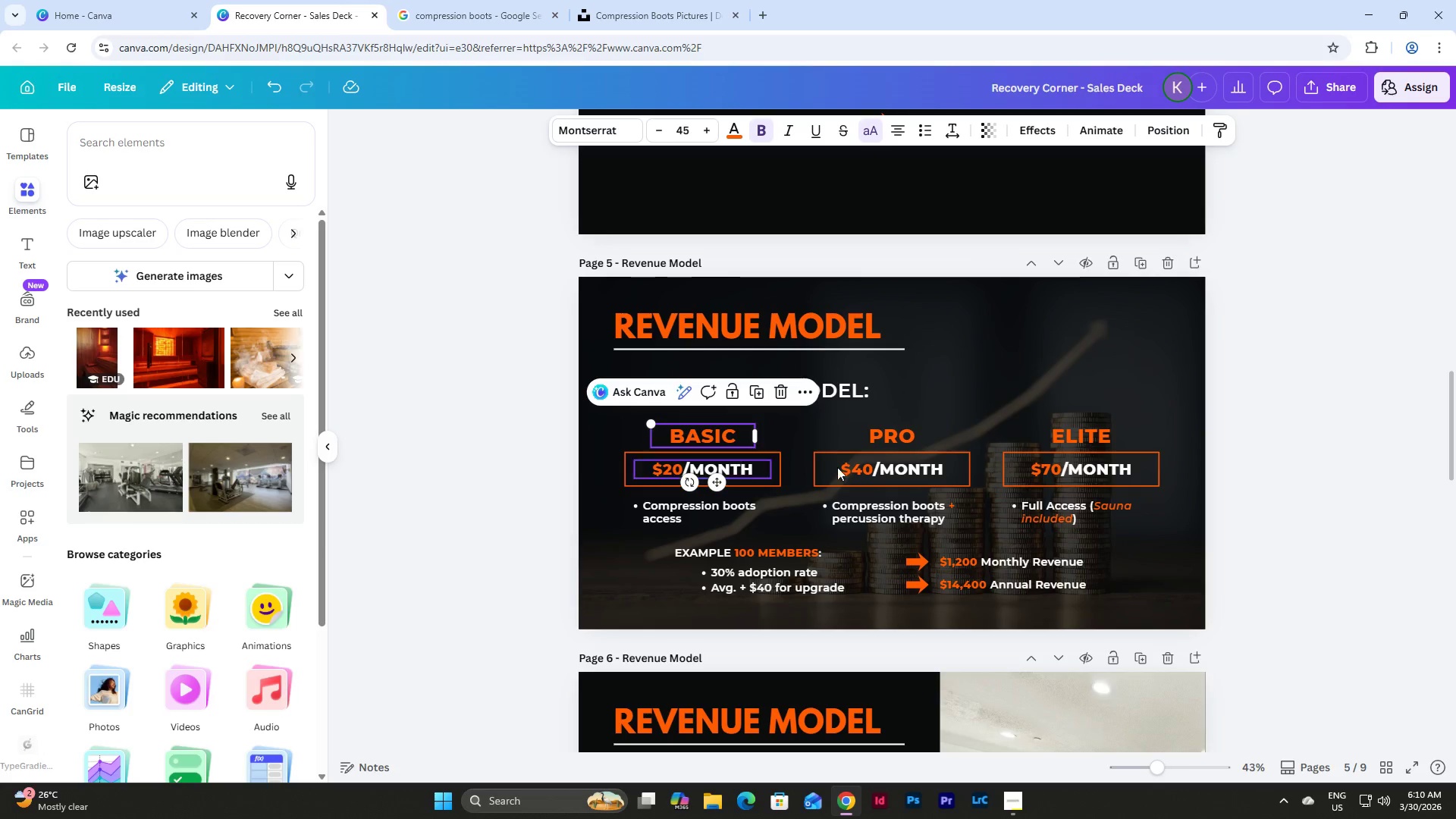 
left_click([823, 545])
 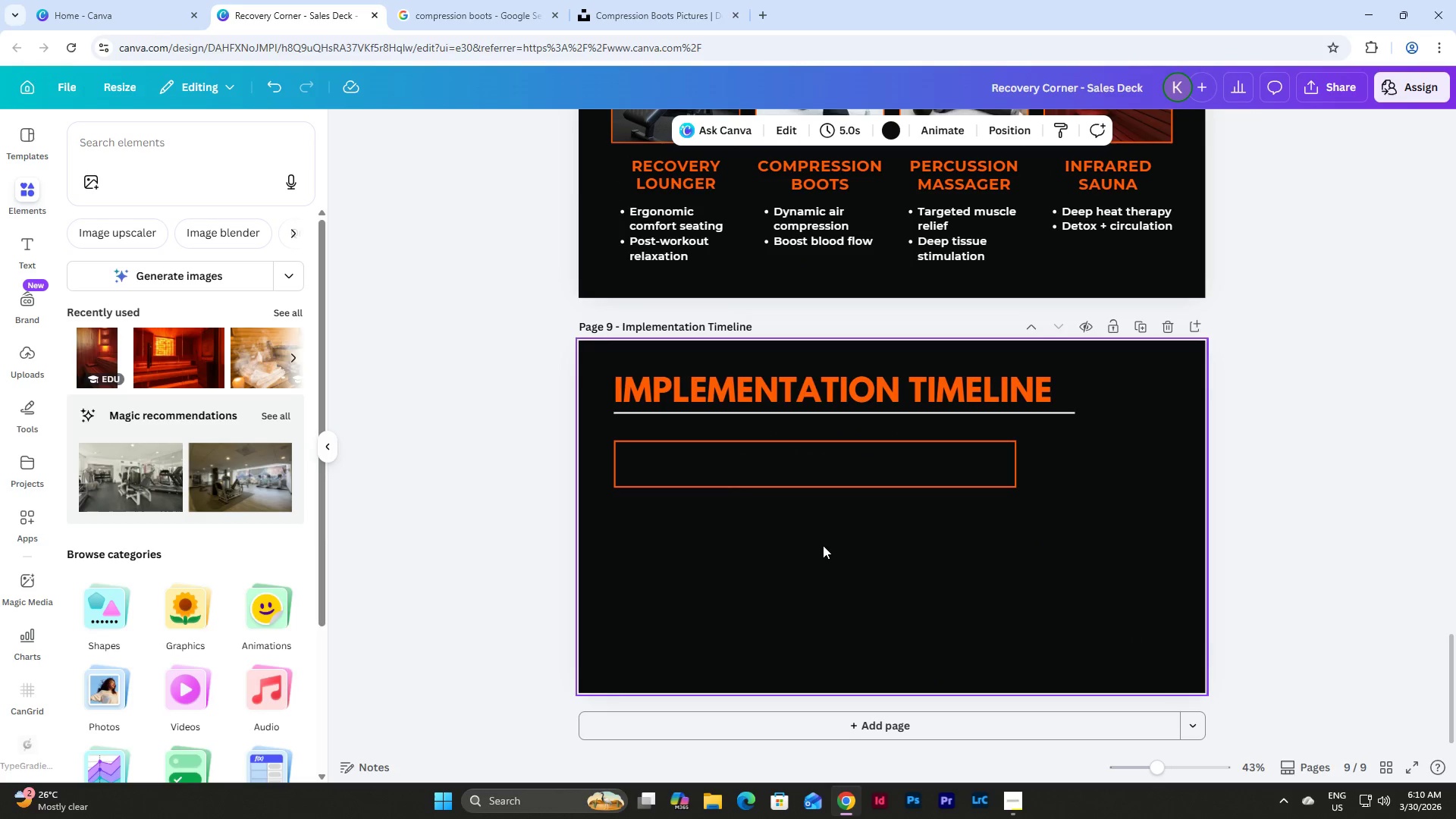 
scroll: coordinate [902, 482], scroll_direction: down, amount: 23.0
 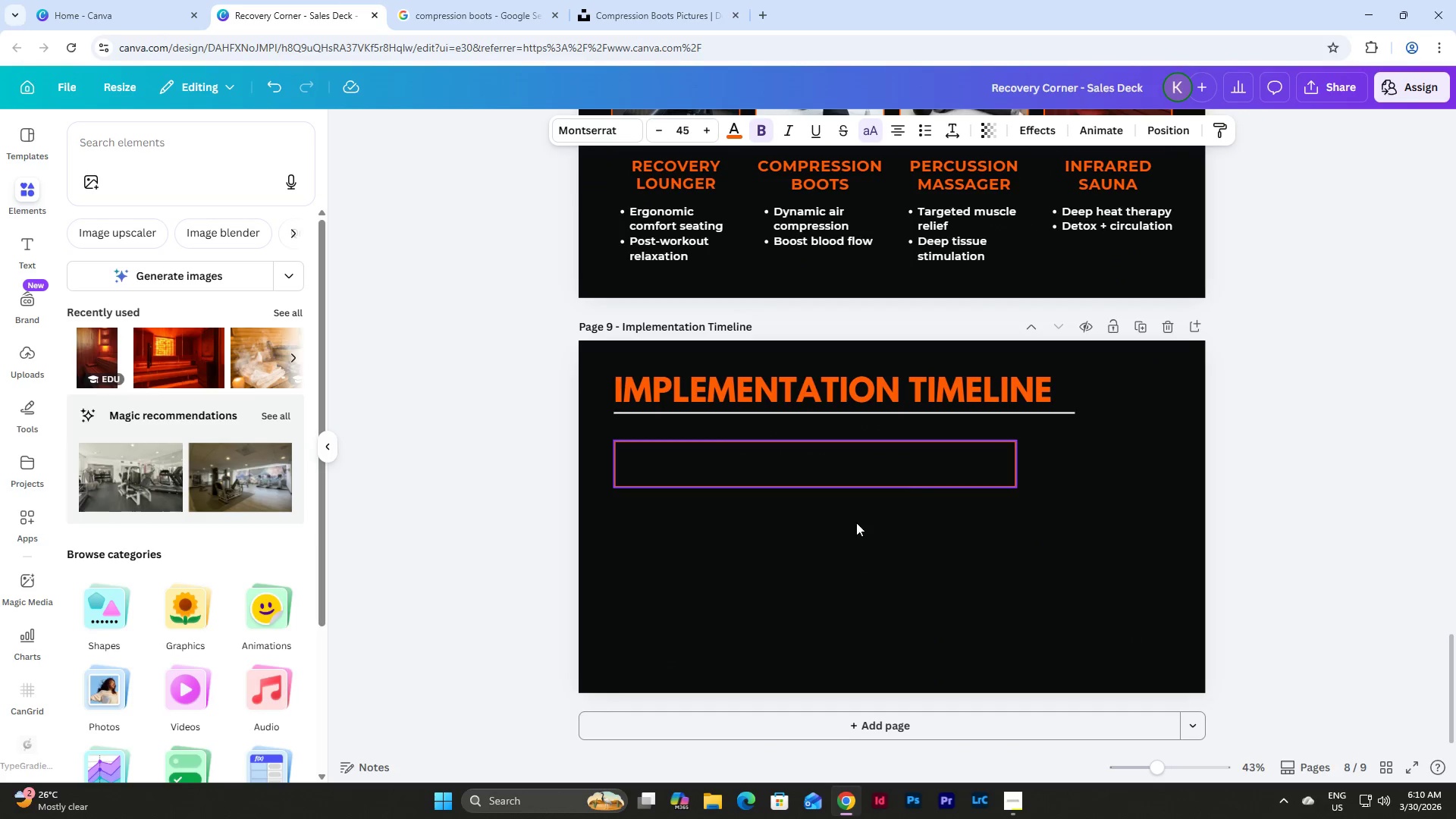 
key(Control+V)
 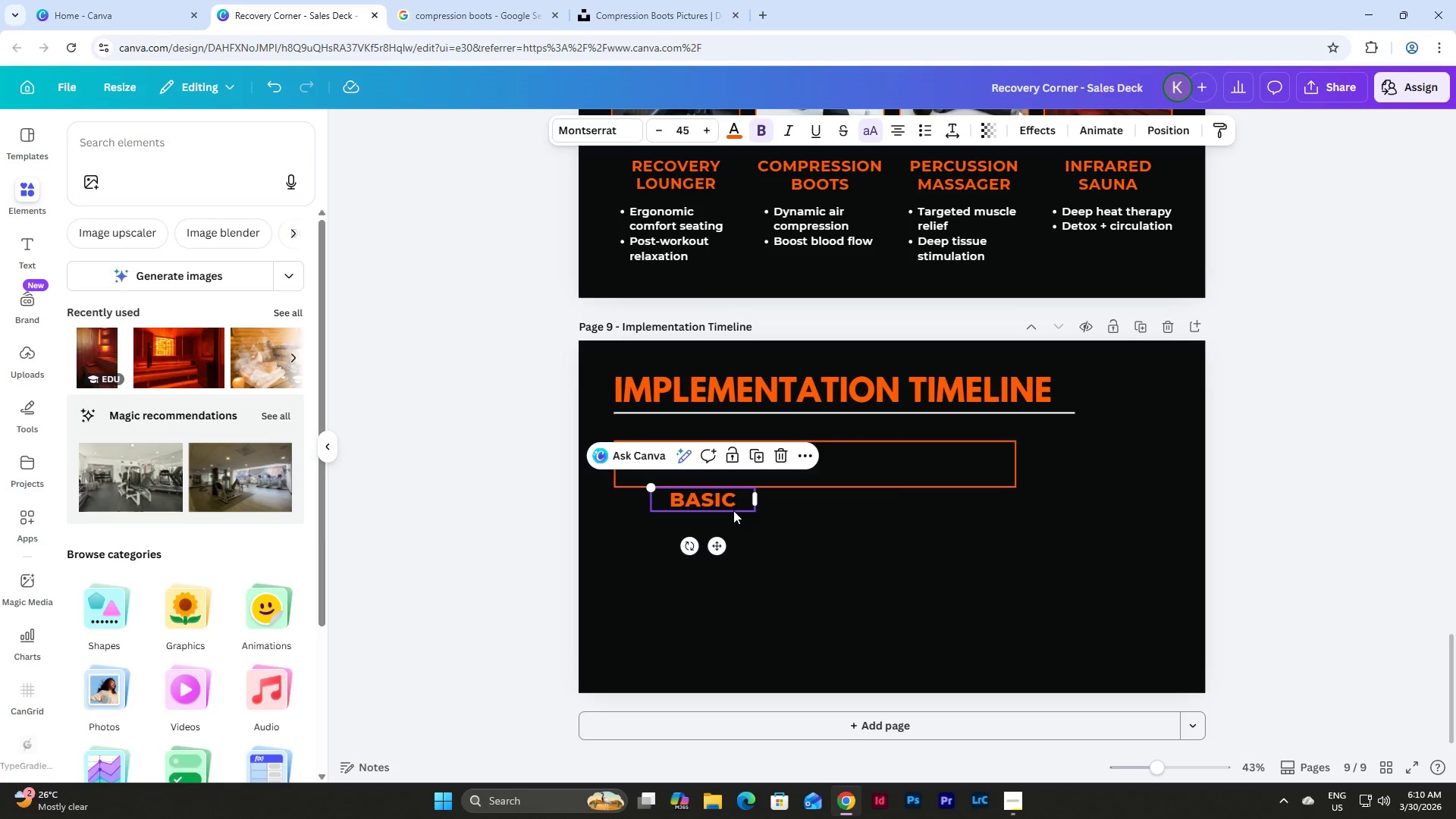 
left_click_drag(start_coordinate=[730, 505], to_coordinate=[749, 469])
 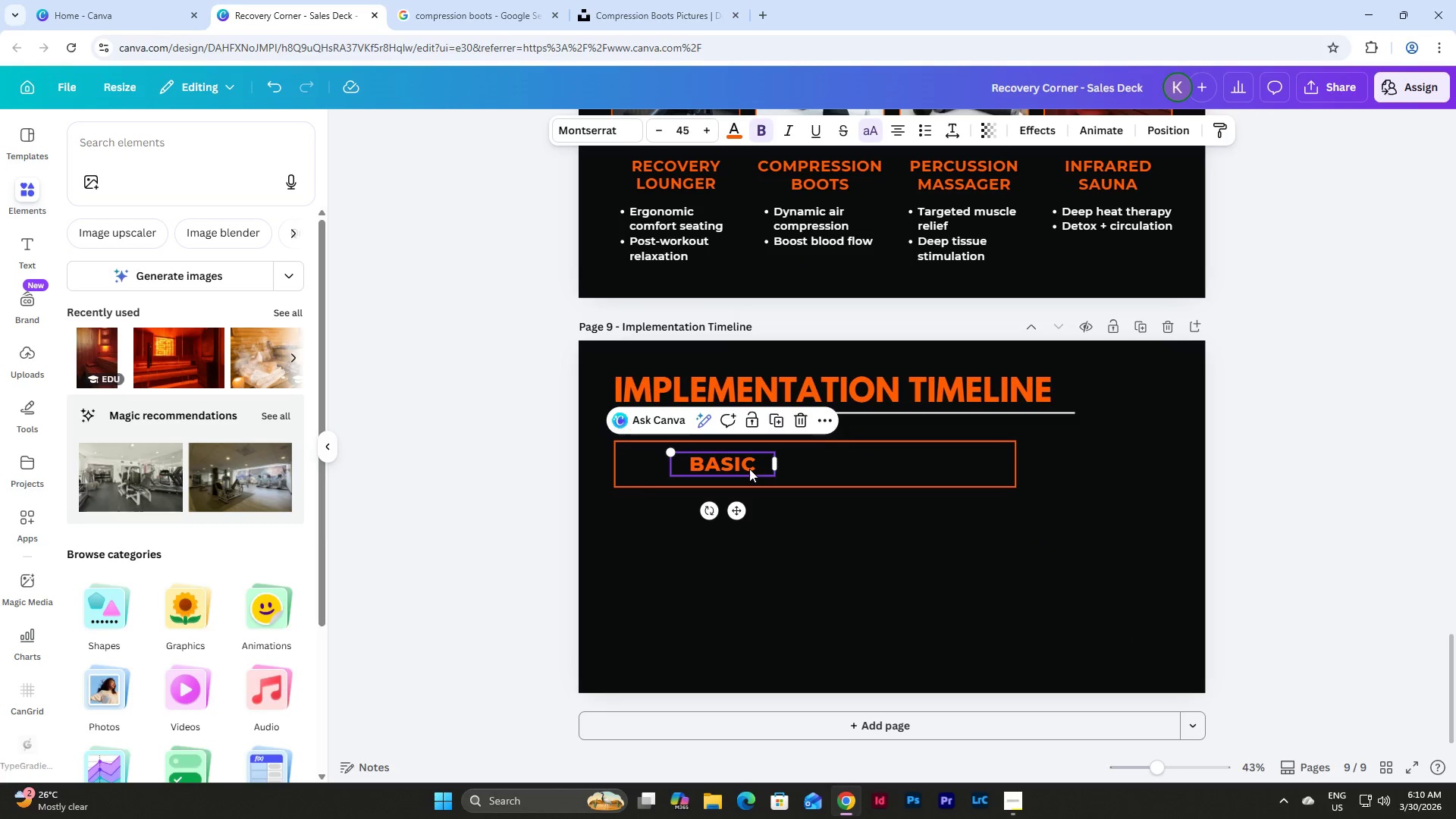 
left_click([749, 469])
 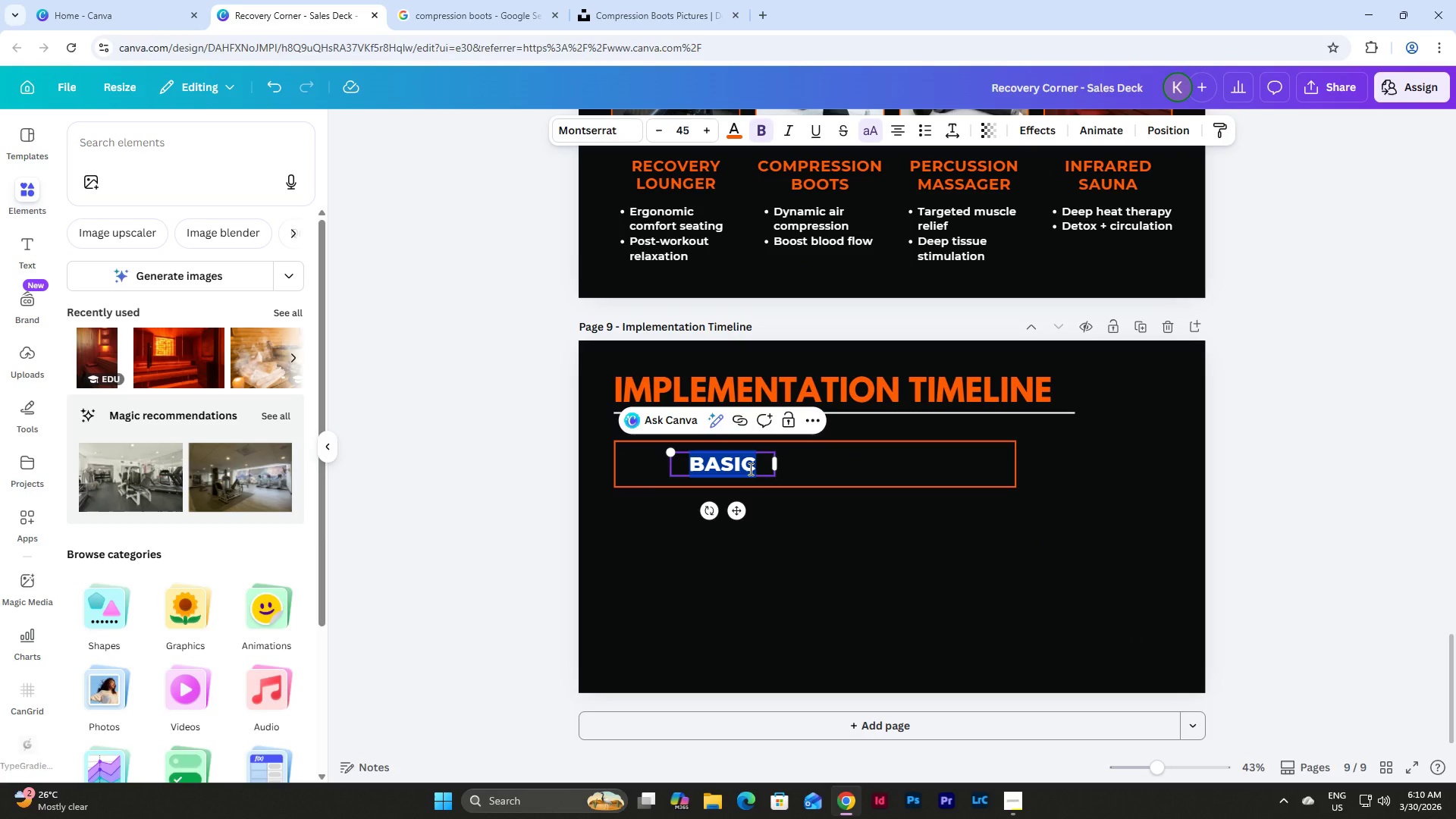 
type(WEEK 1:)
 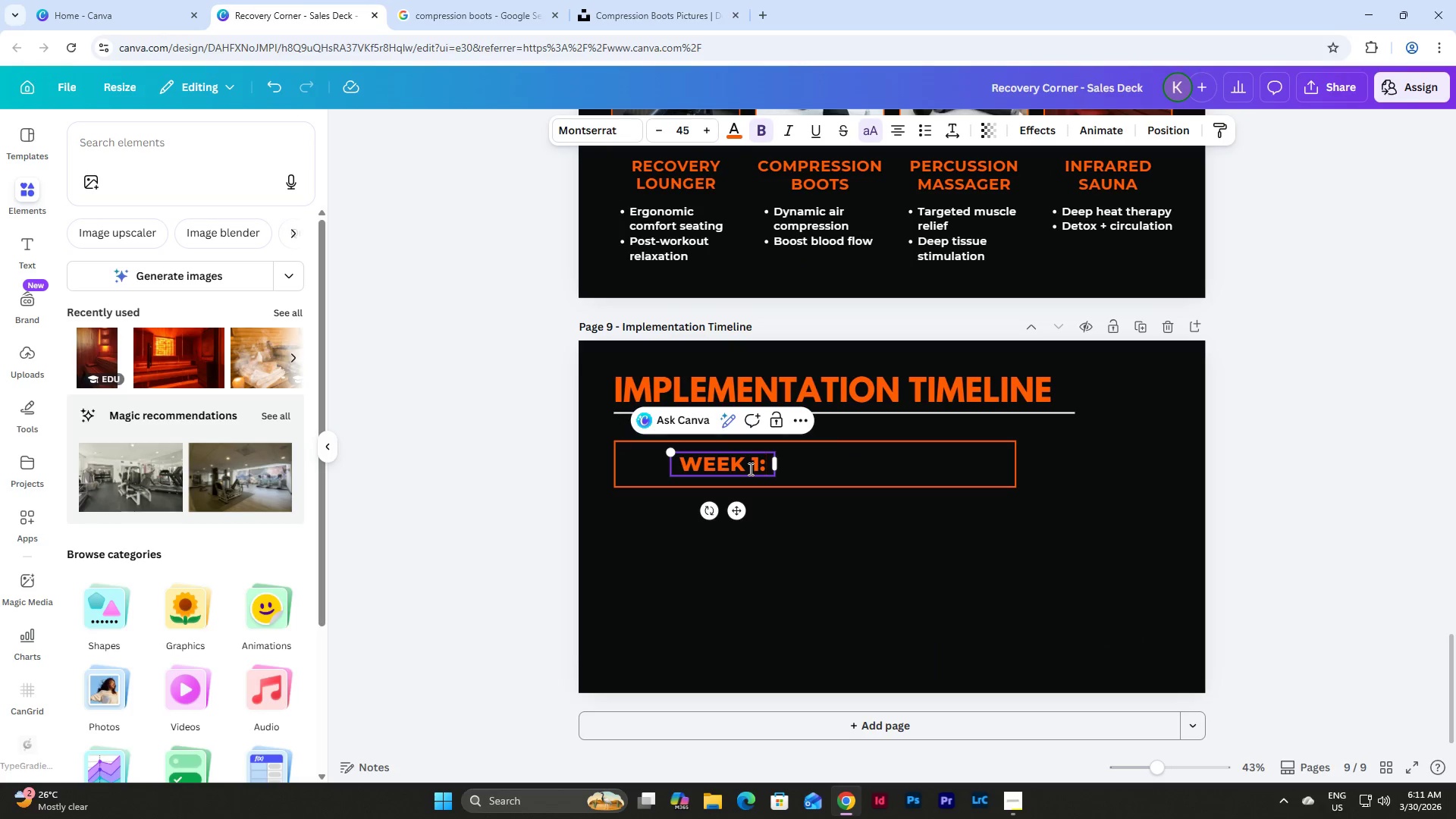 
double_click([745, 472])
 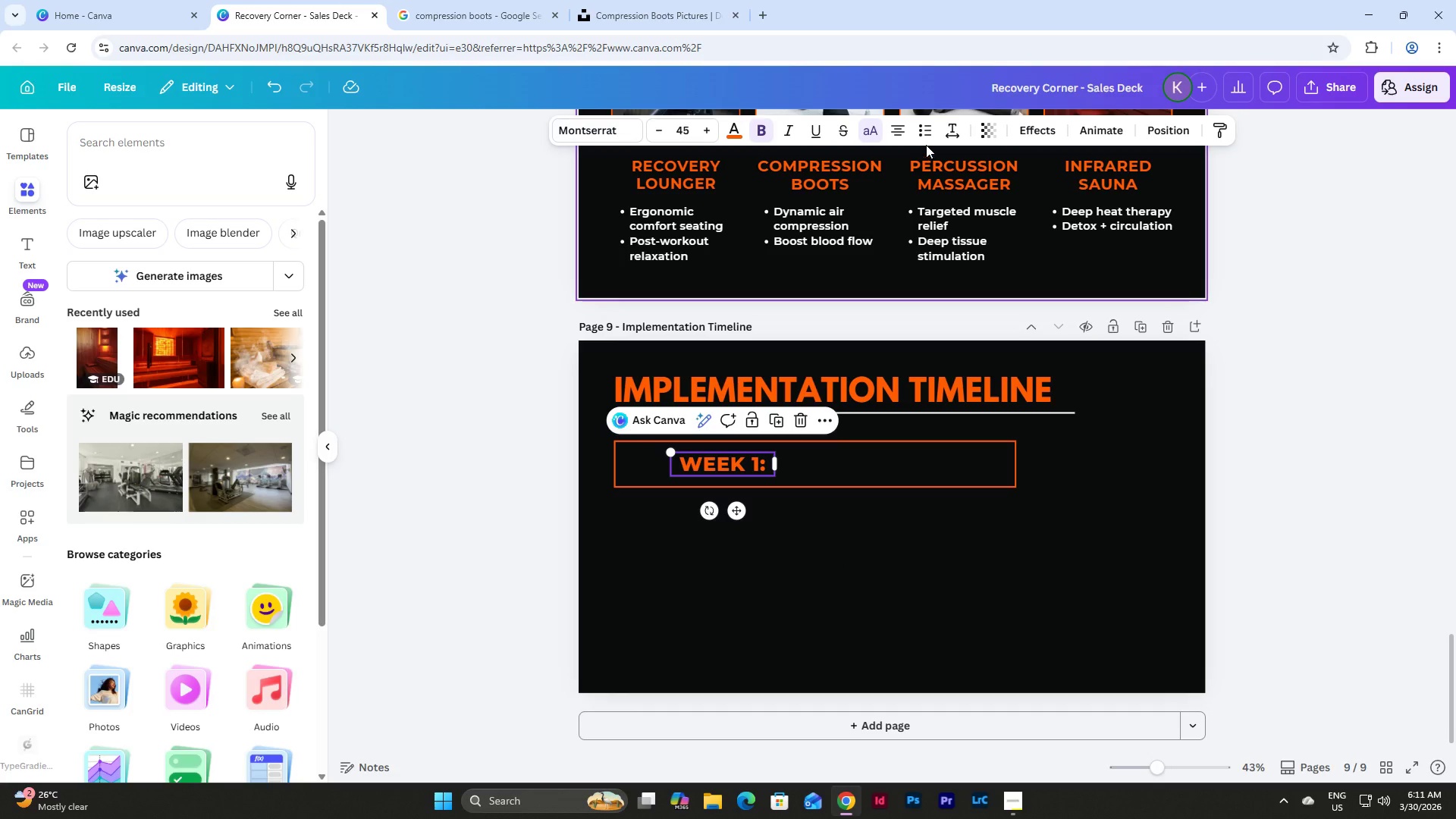 
left_click([902, 129])
 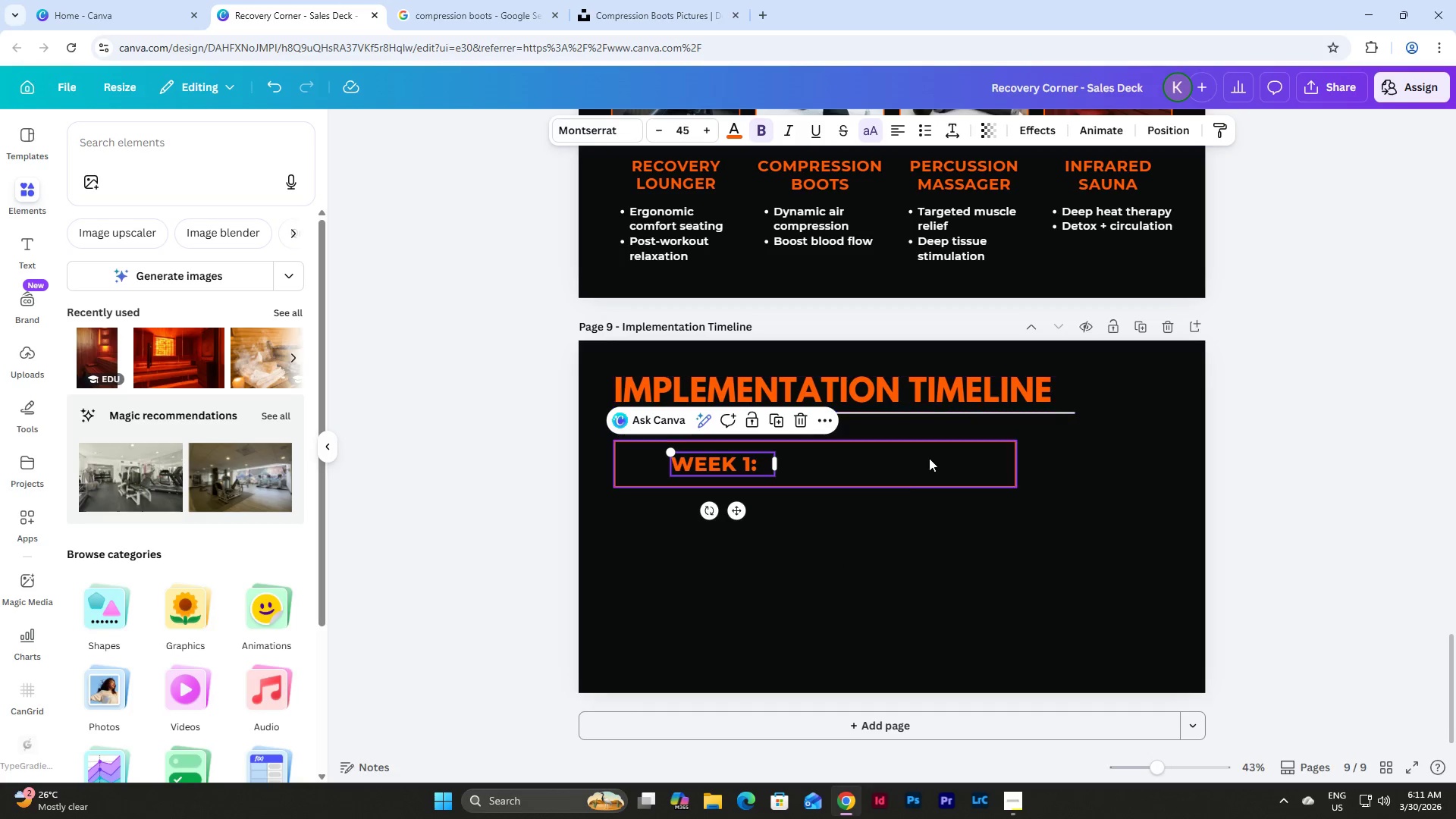 
left_click([881, 528])
 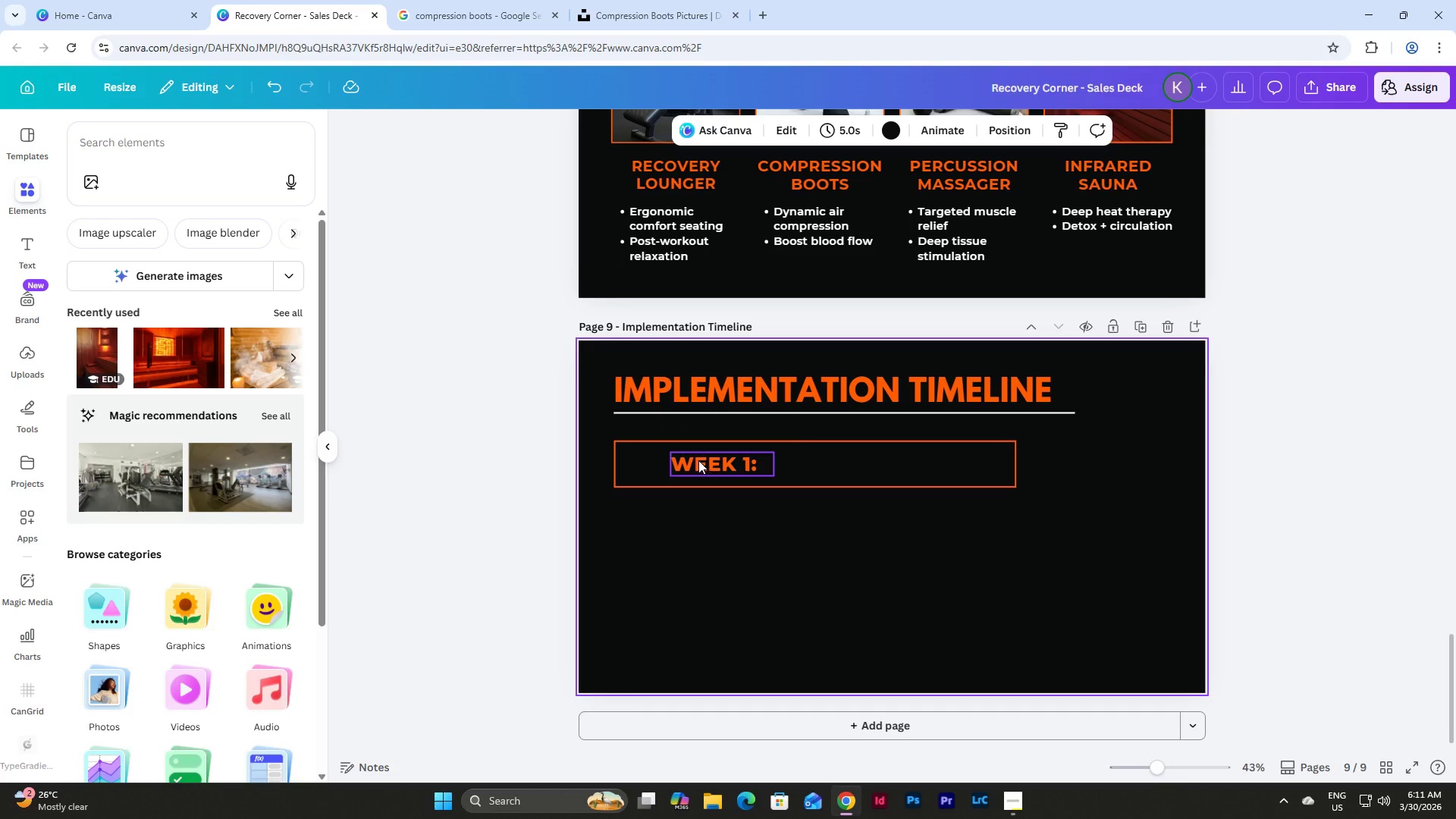 
left_click_drag(start_coordinate=[713, 461], to_coordinate=[672, 460])
 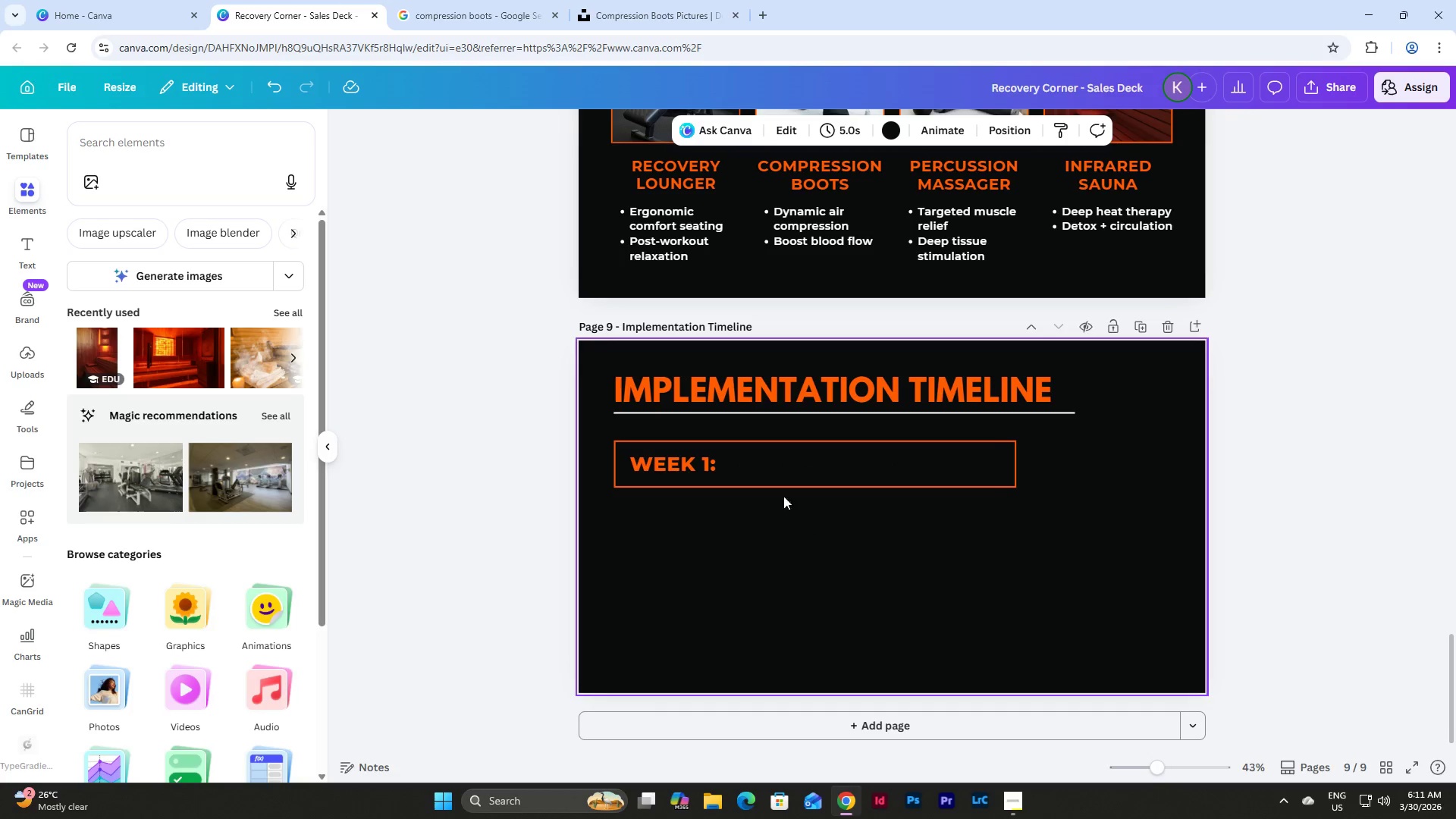 
double_click([720, 463])
 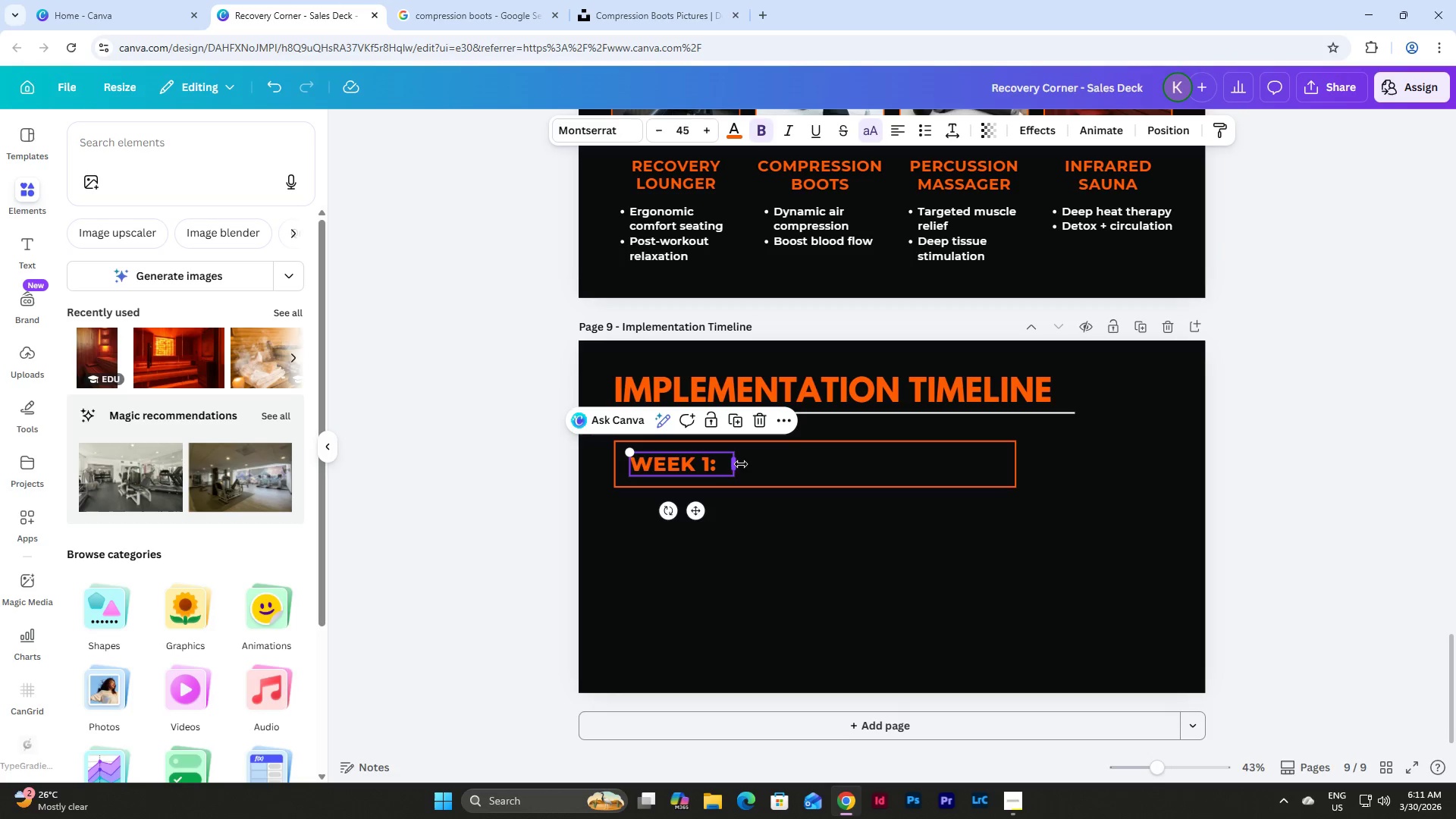 
left_click_drag(start_coordinate=[741, 464], to_coordinate=[1012, 472])
 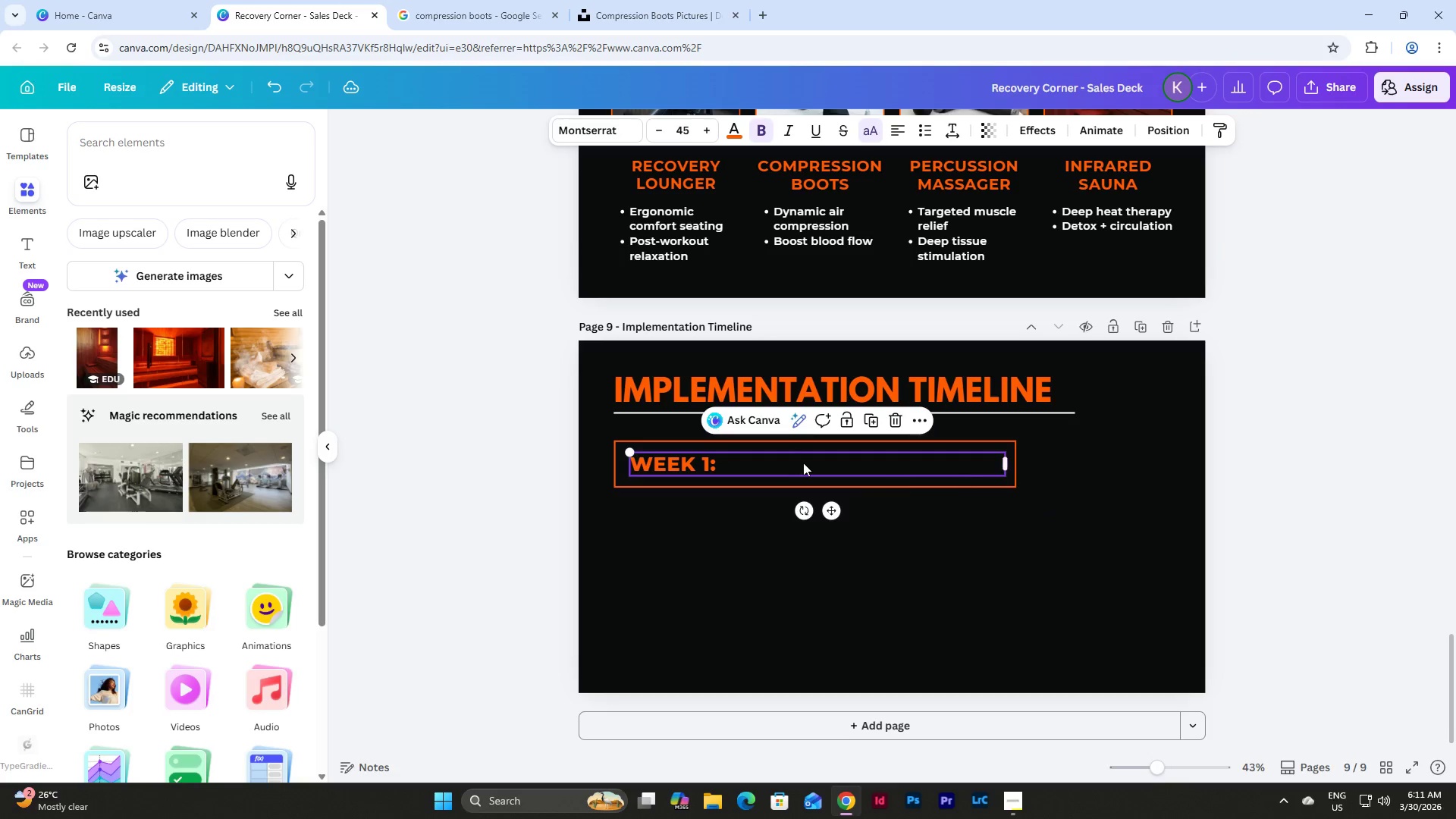 
left_click([783, 455])
 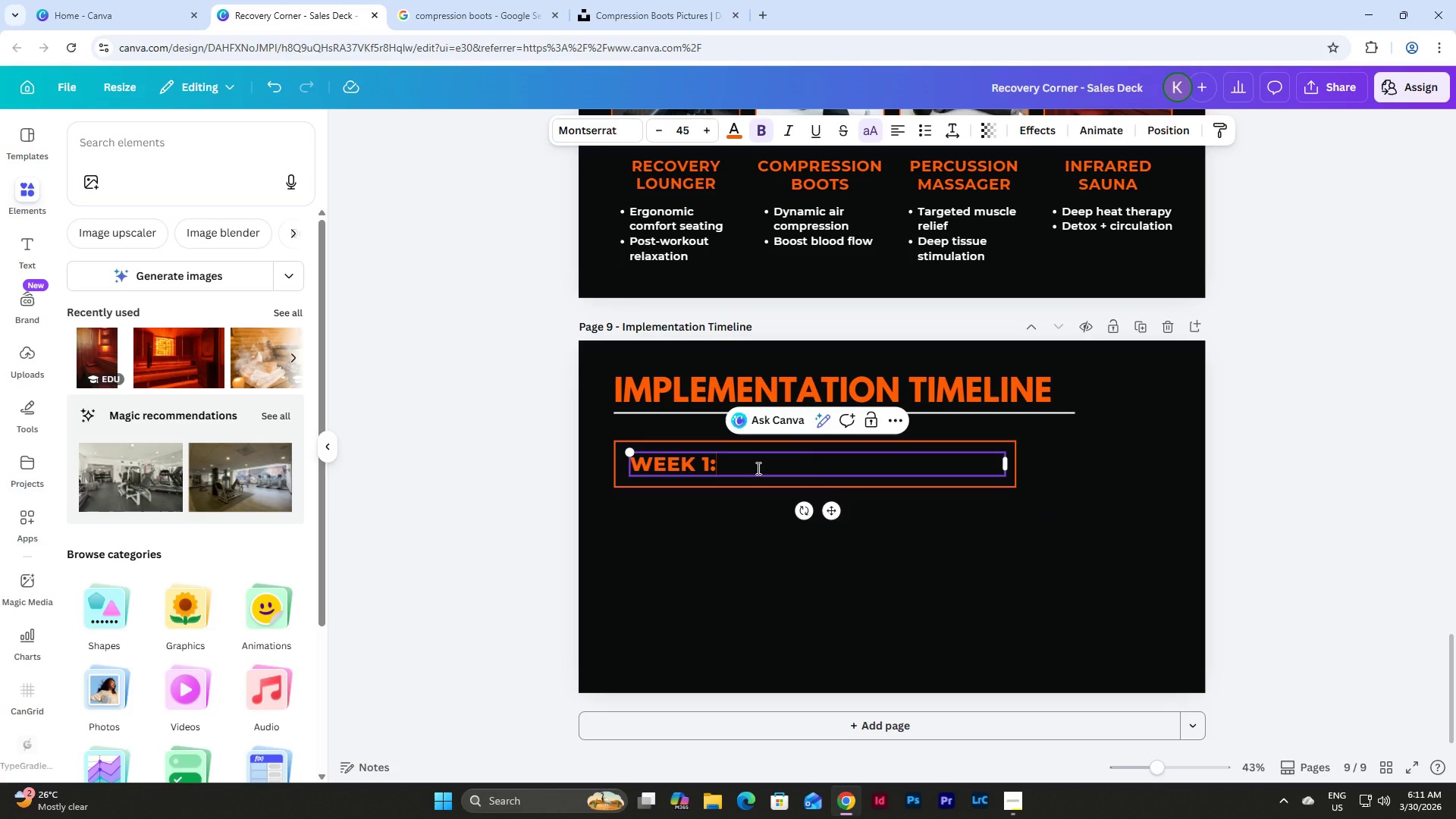 
key(Space)
 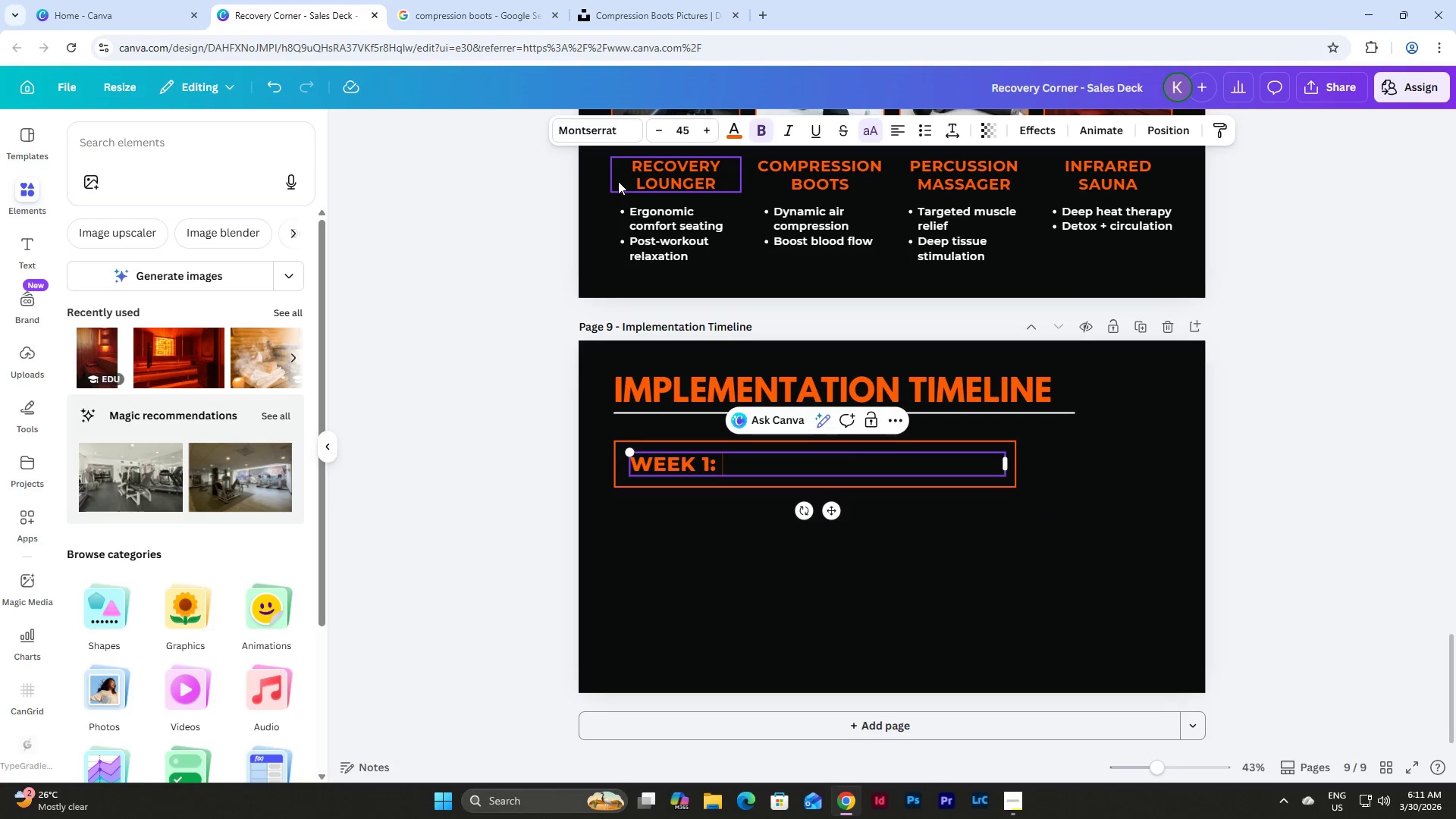 
type(Planning & ORDERING)
 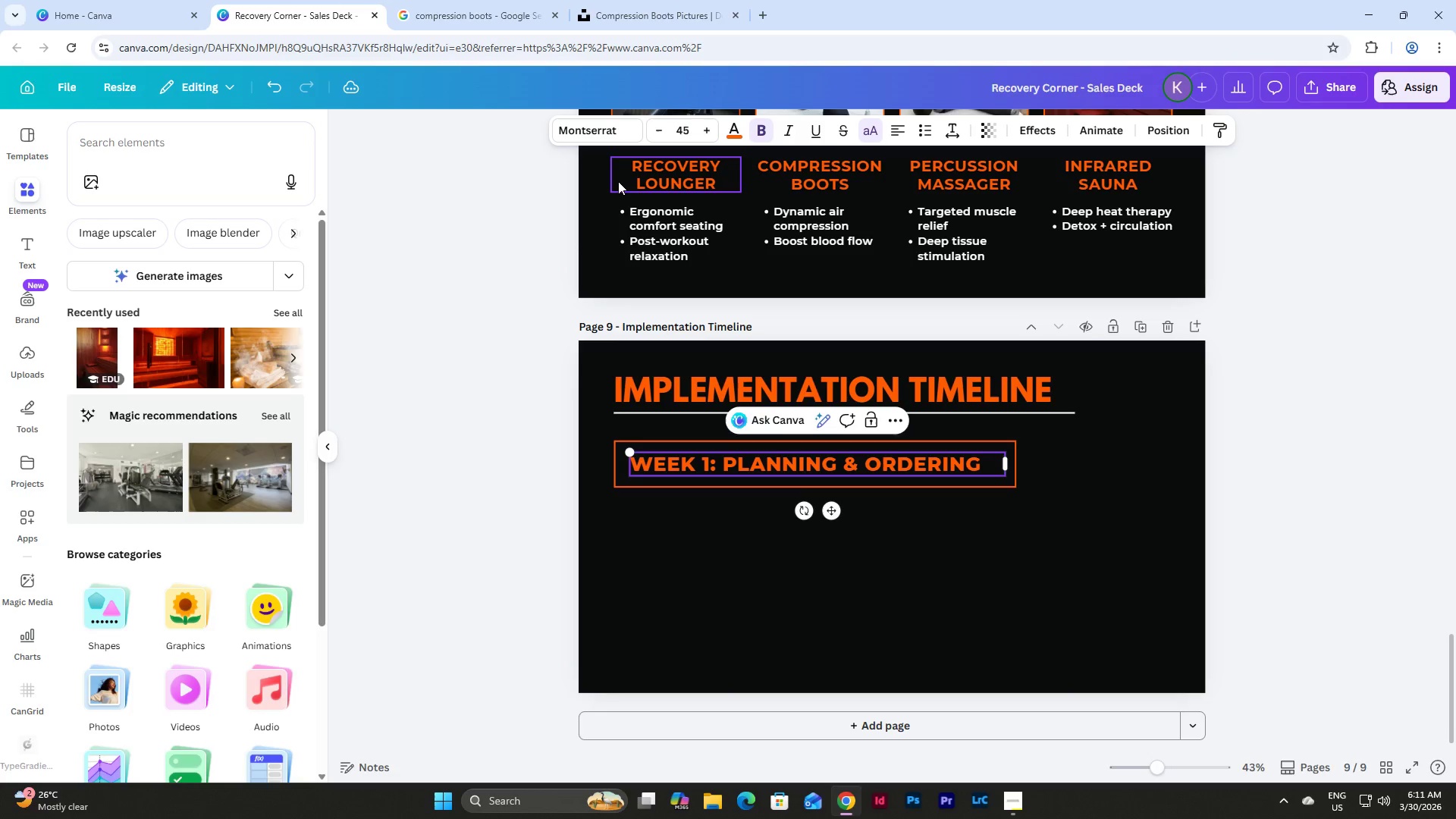 
left_click([945, 550])
 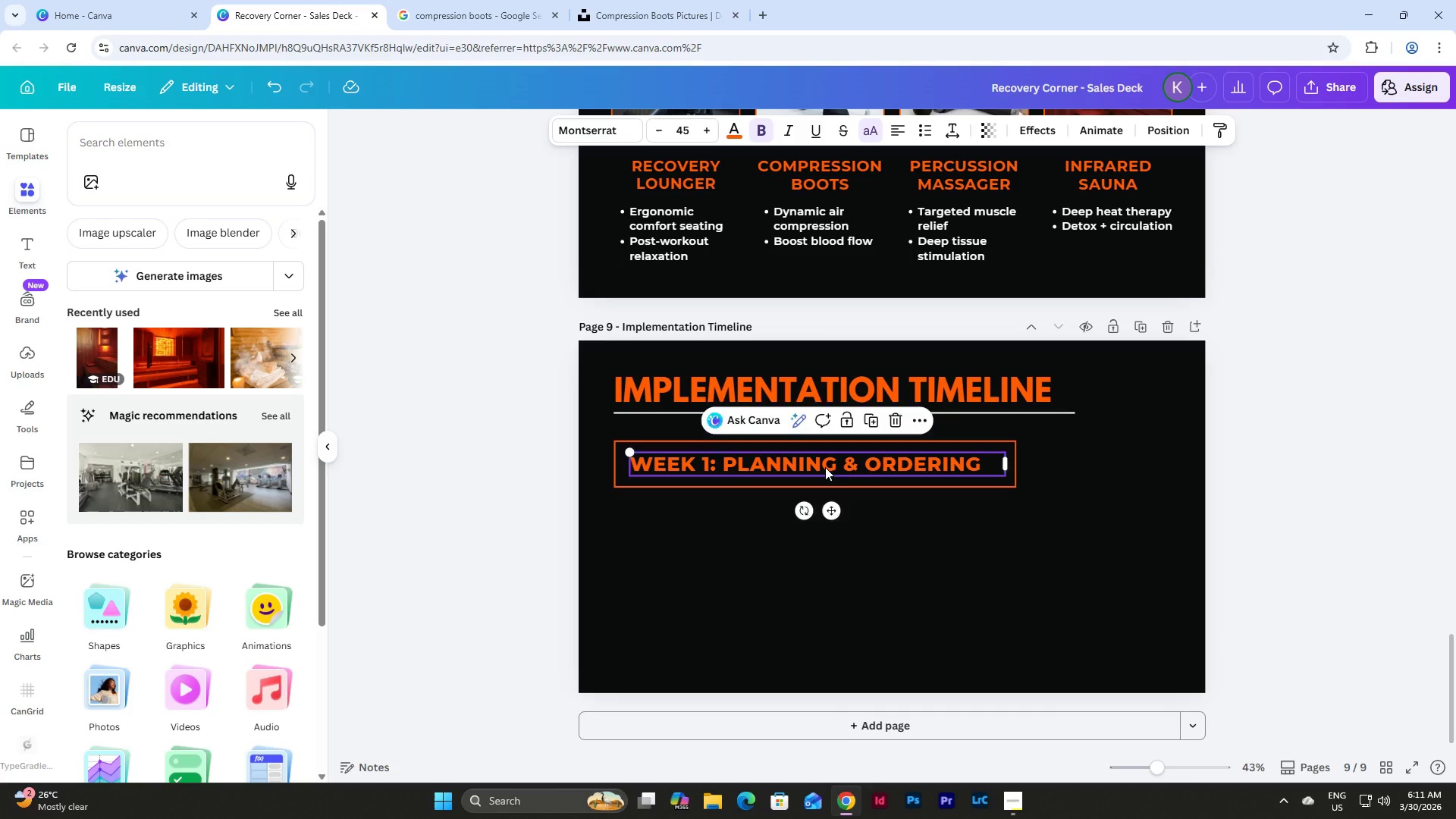 
wait(6.05)
 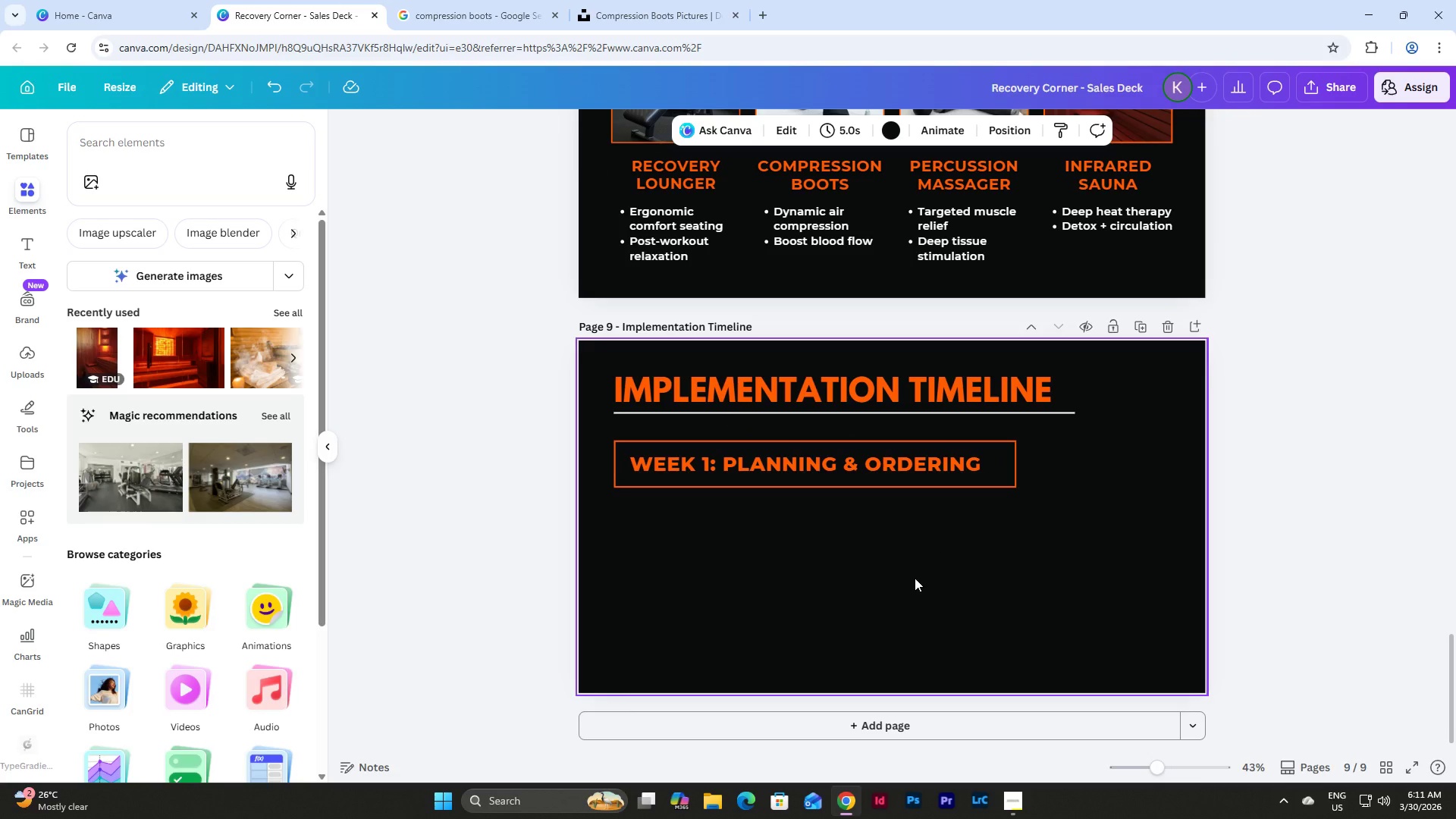 
left_click([821, 467])
 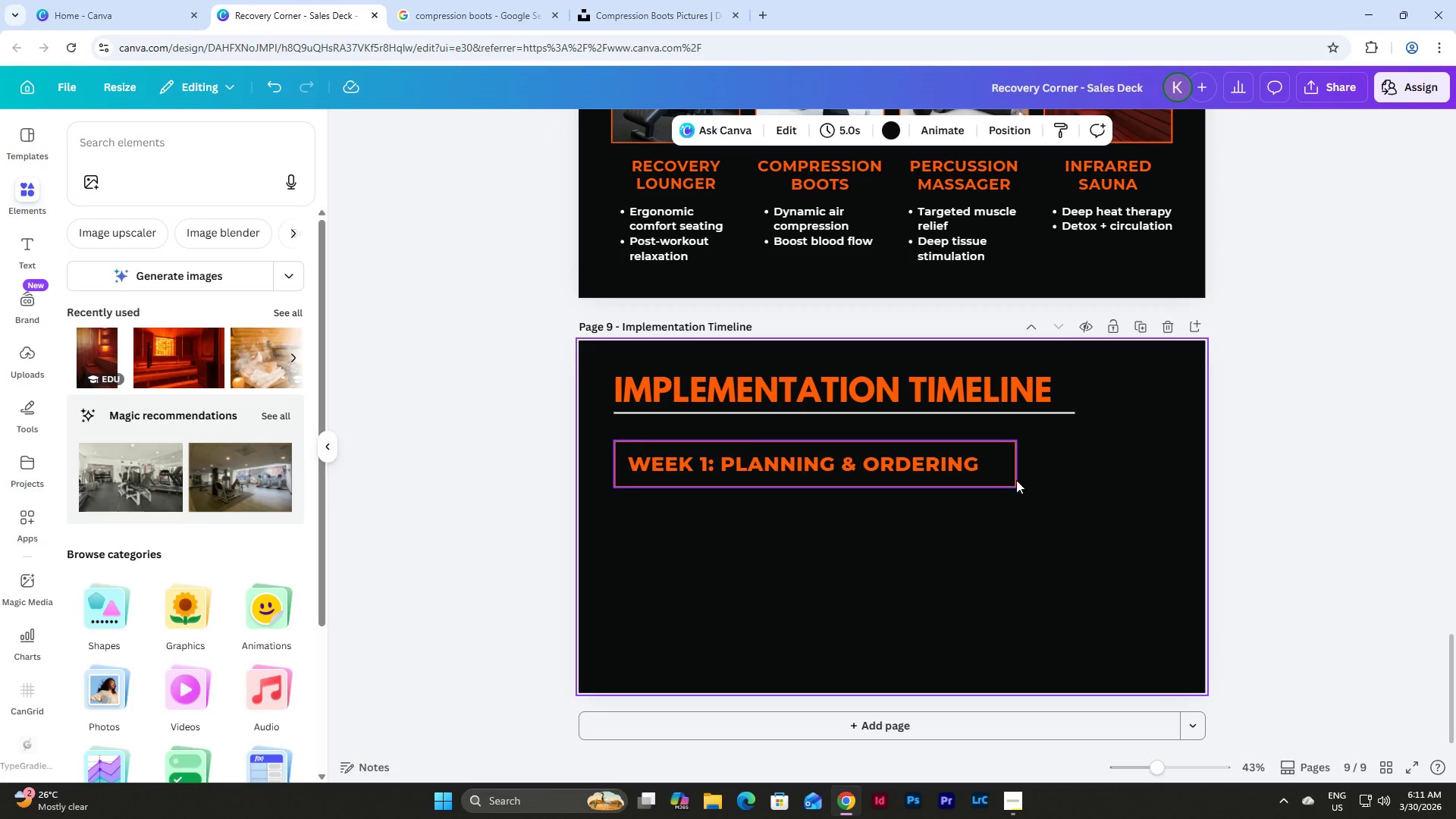 
double_click([1015, 472])
 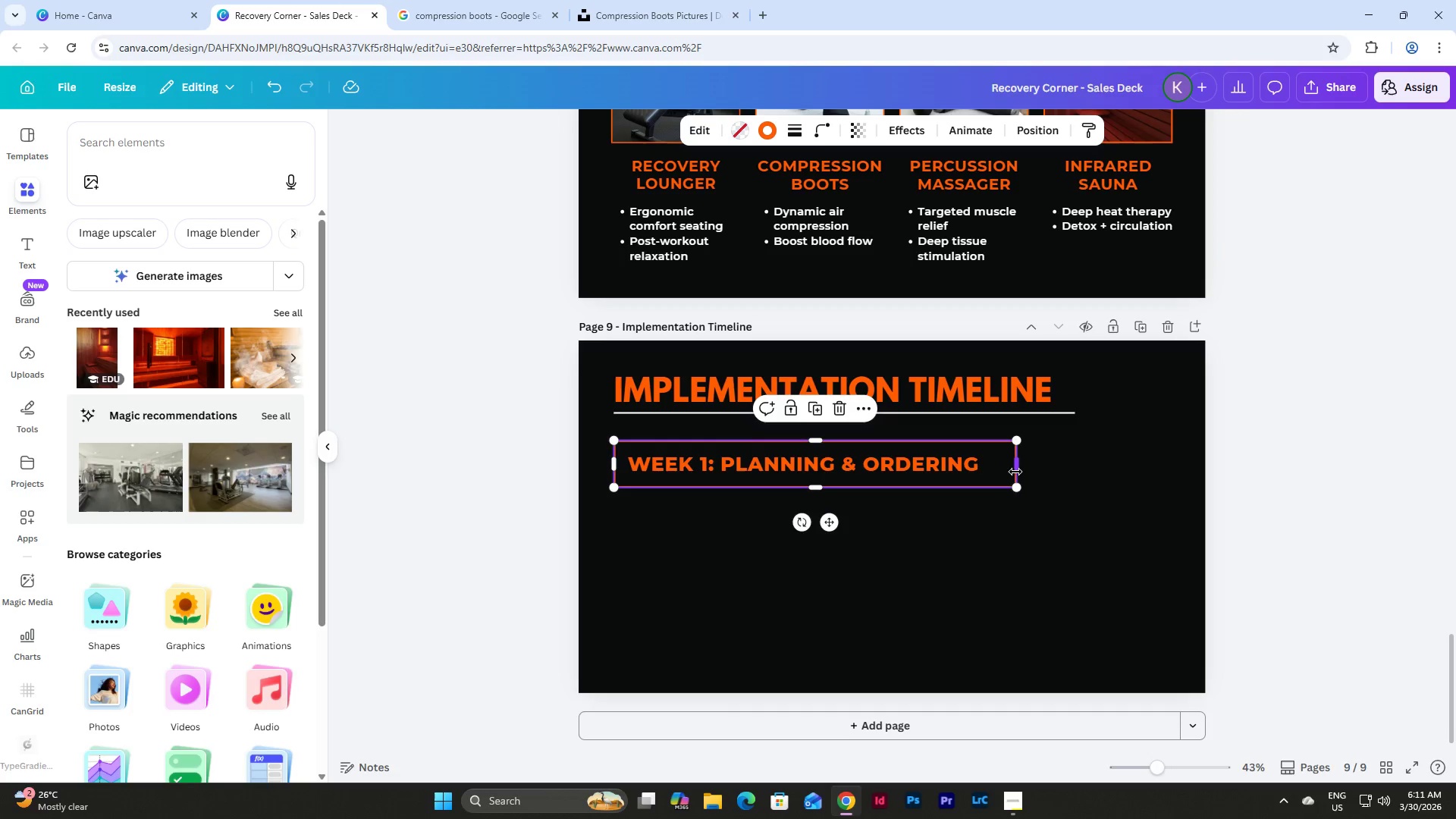 
left_click_drag(start_coordinate=[1016, 468], to_coordinate=[998, 468])
 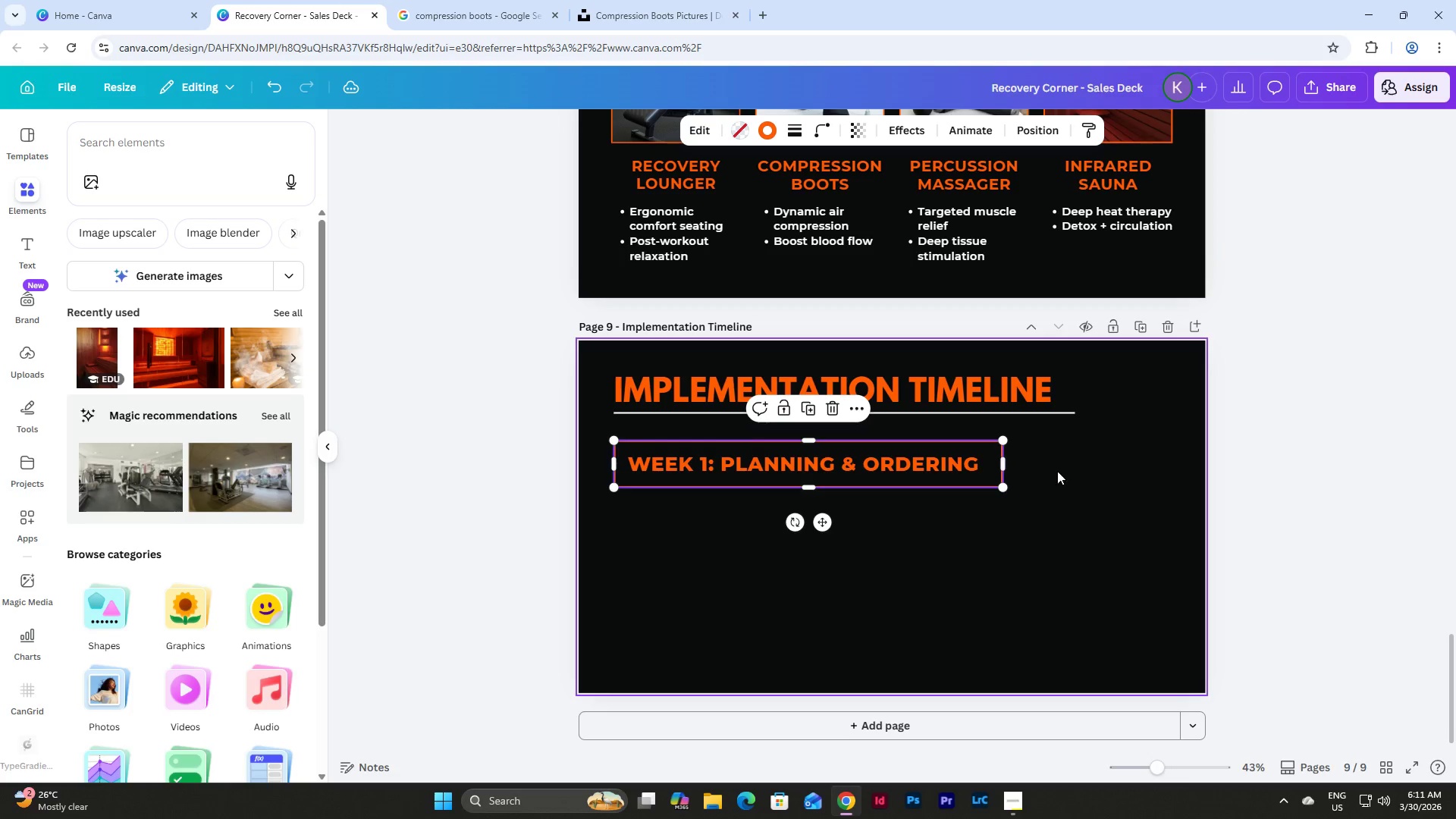 
left_click([1062, 471])
 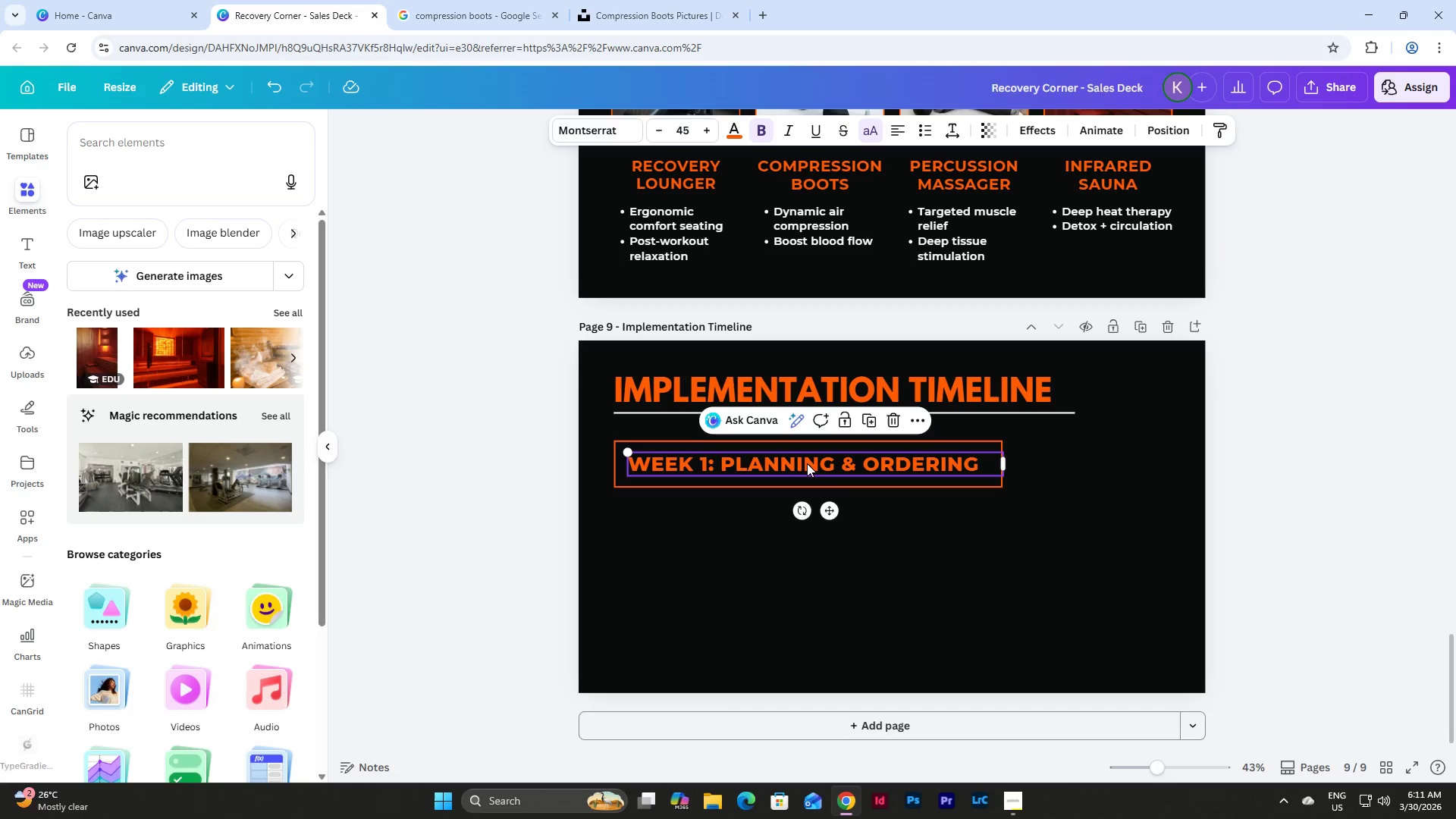 
double_click([735, 463])
 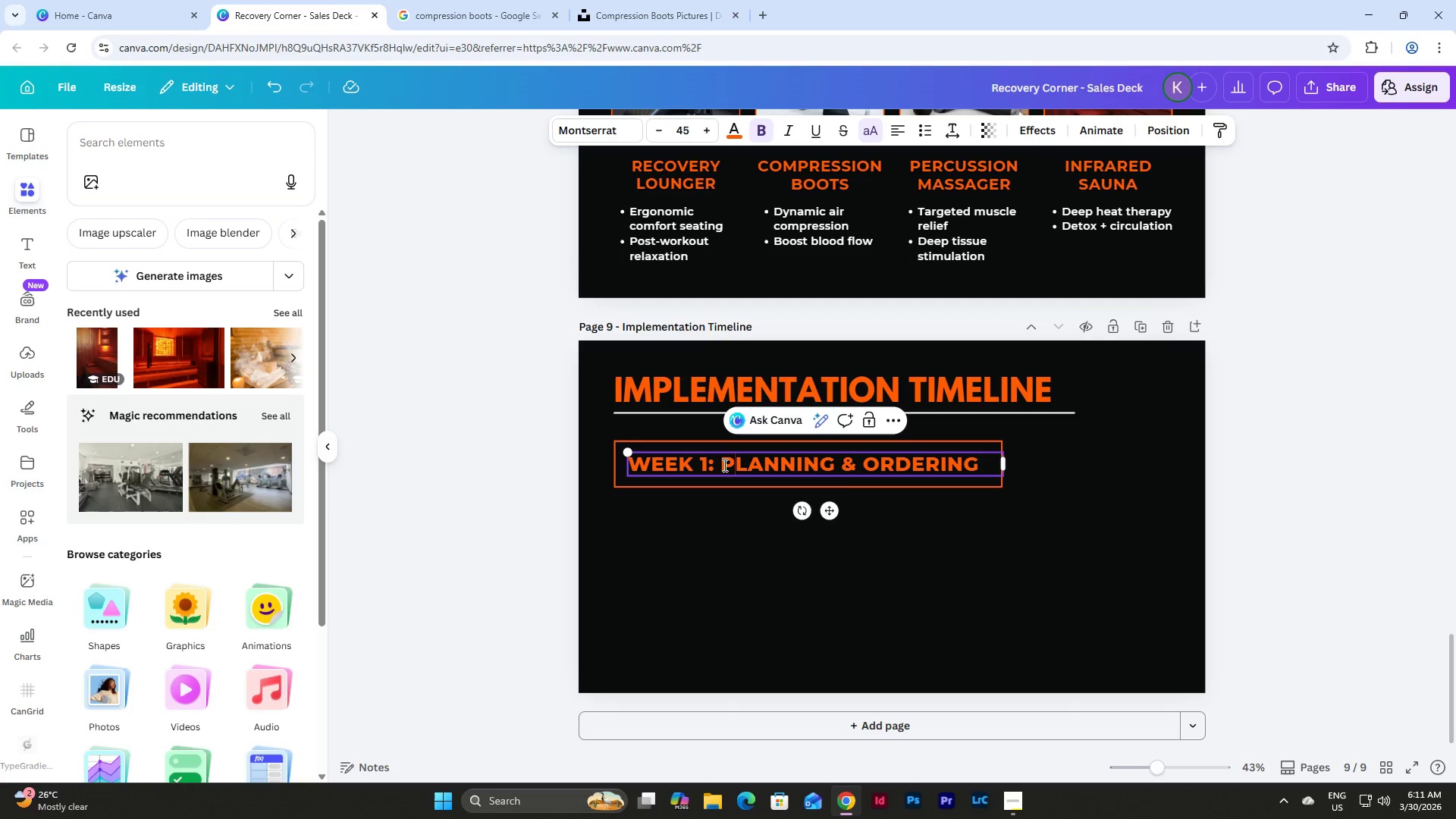 
left_click_drag(start_coordinate=[723, 465], to_coordinate=[976, 468])
 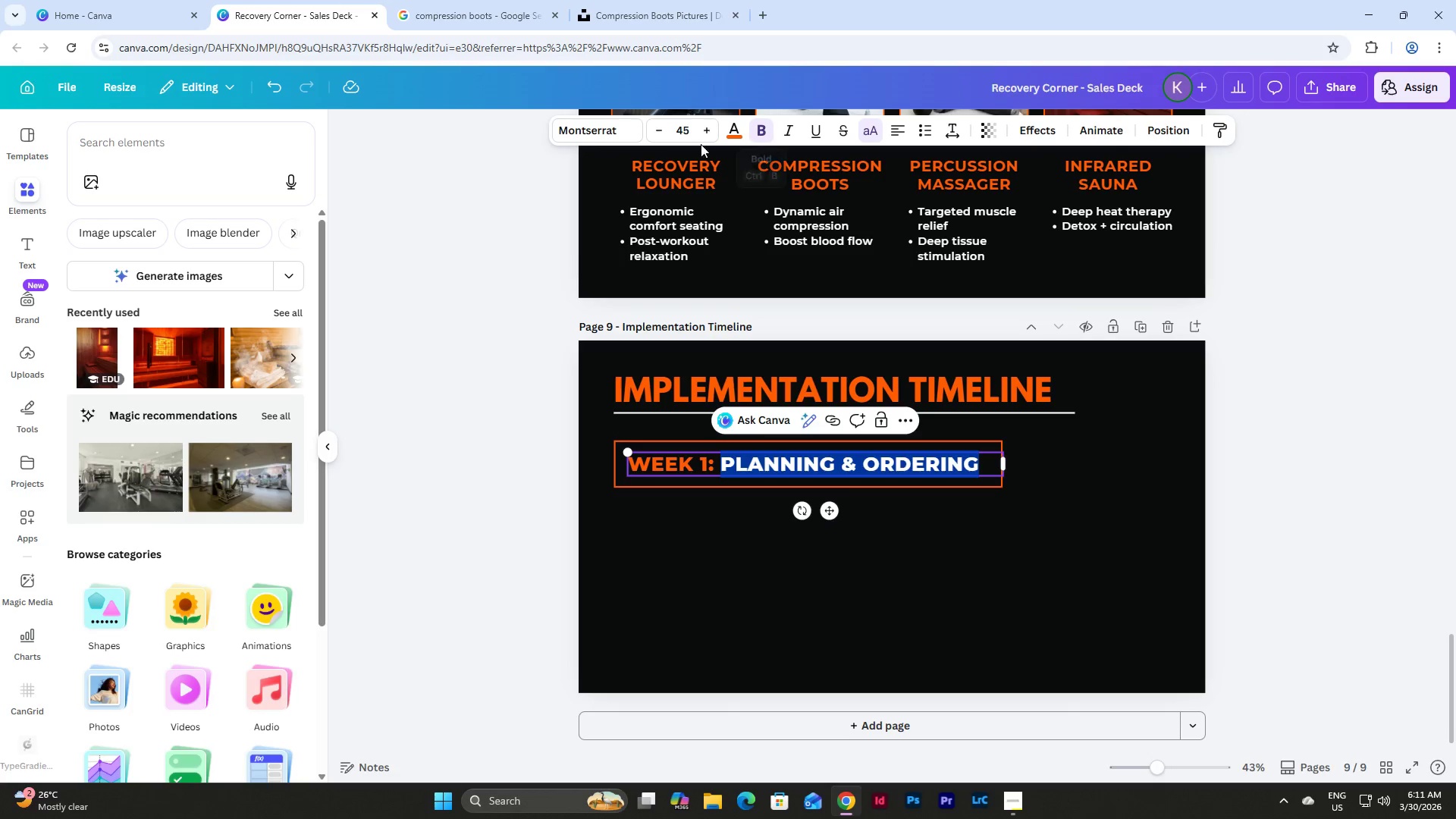 
left_click([565, 129])
 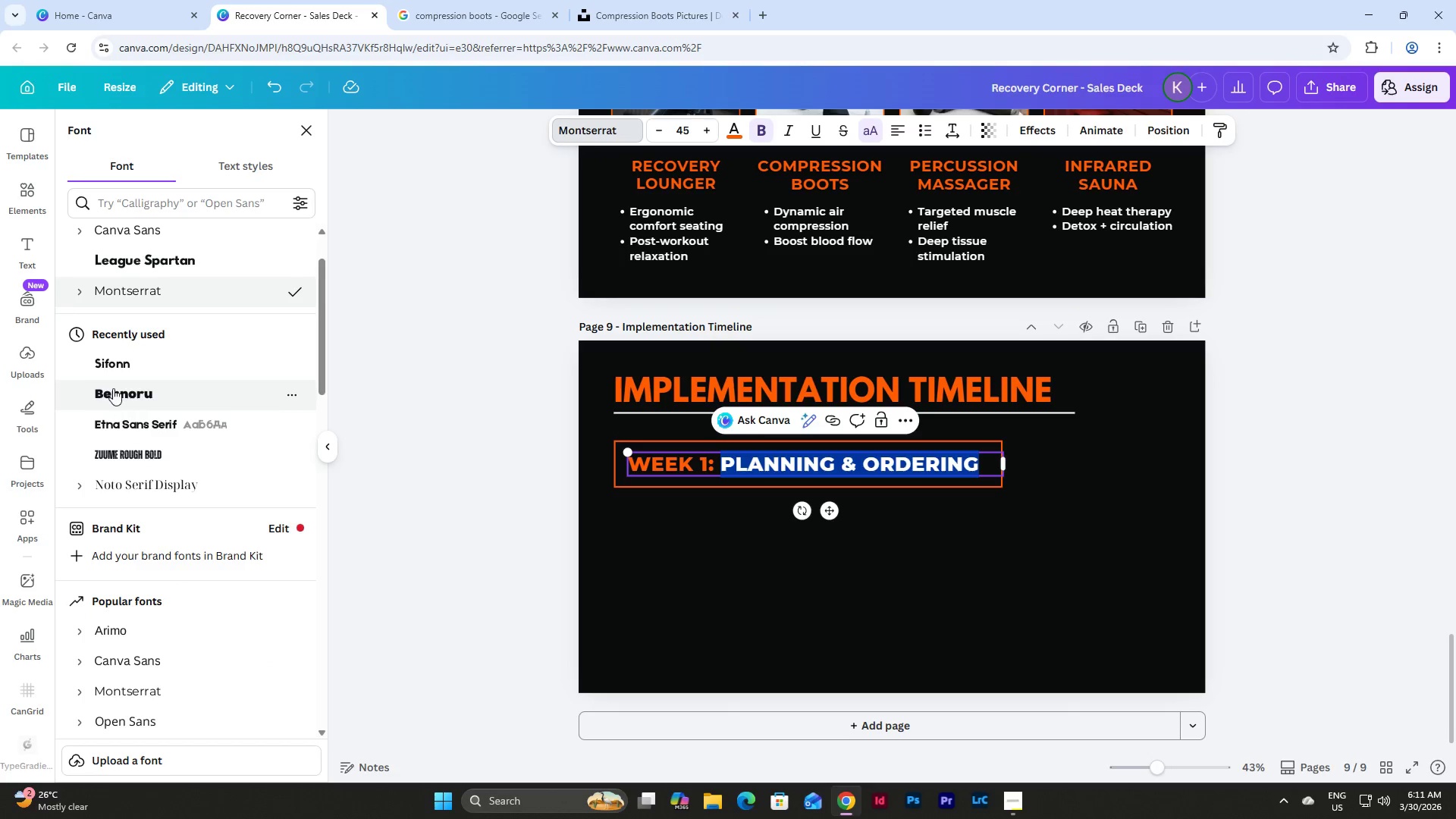 
left_click([77, 278])
 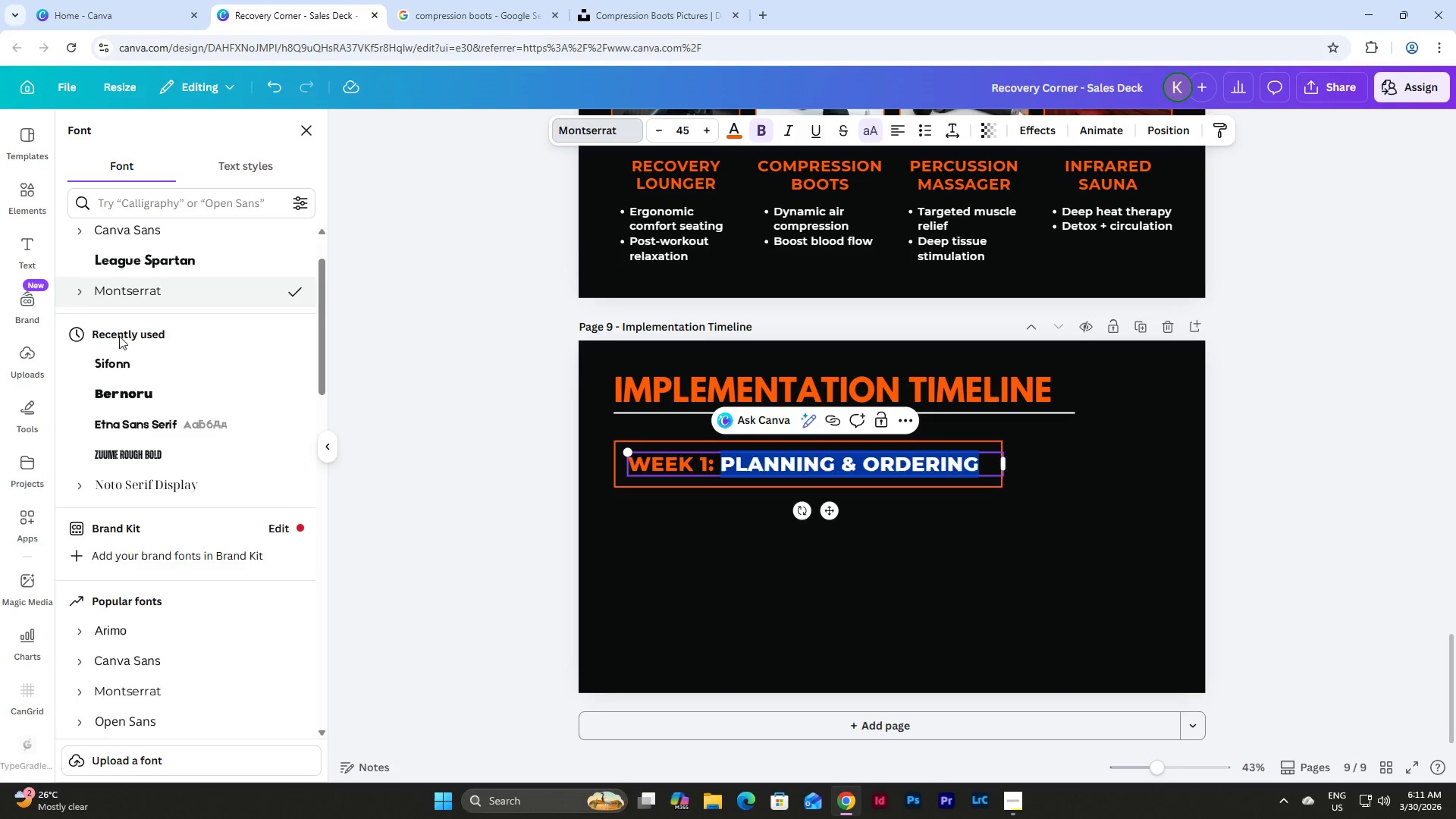 
left_click([73, 288])
 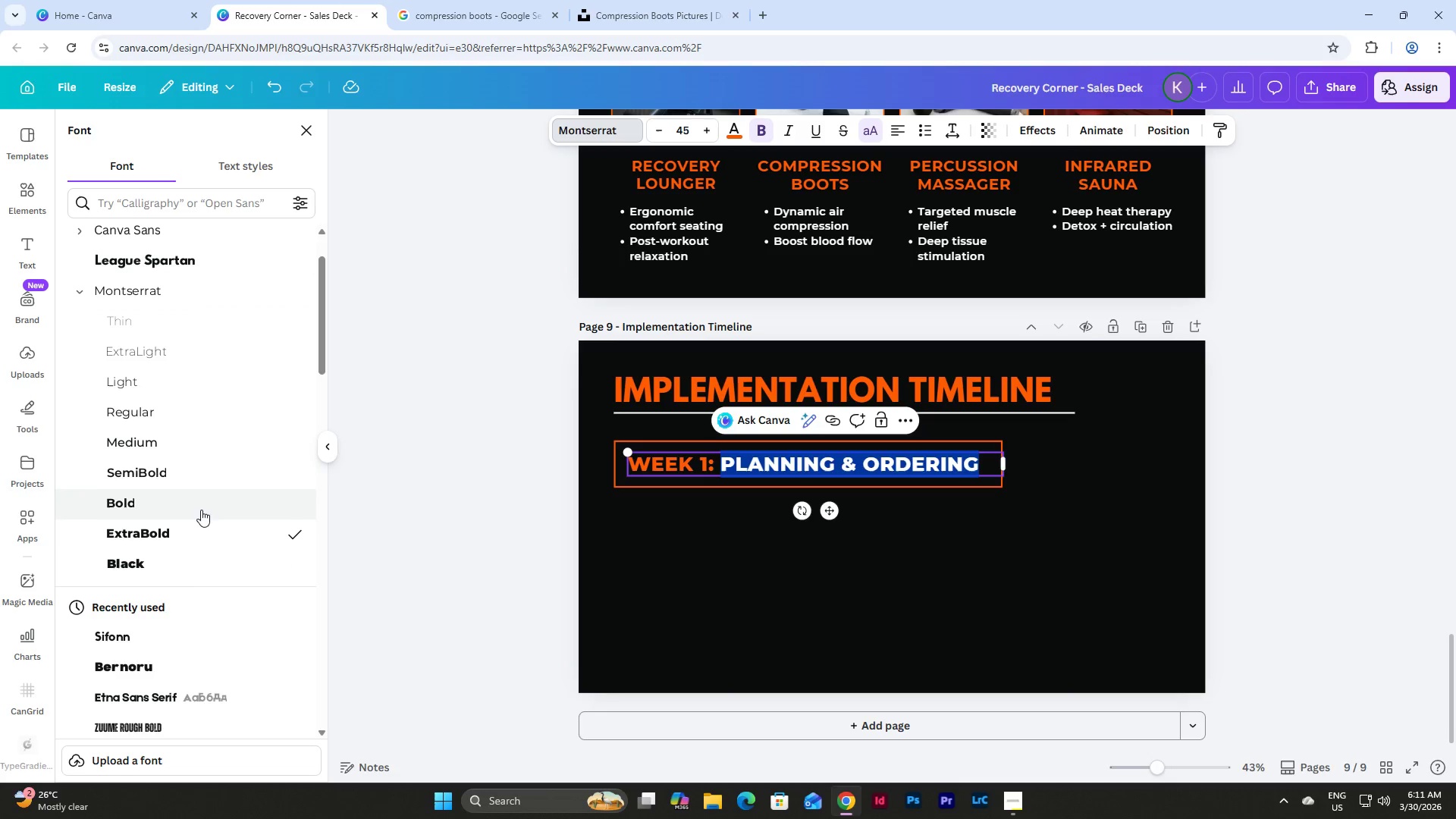 
left_click([212, 464])
 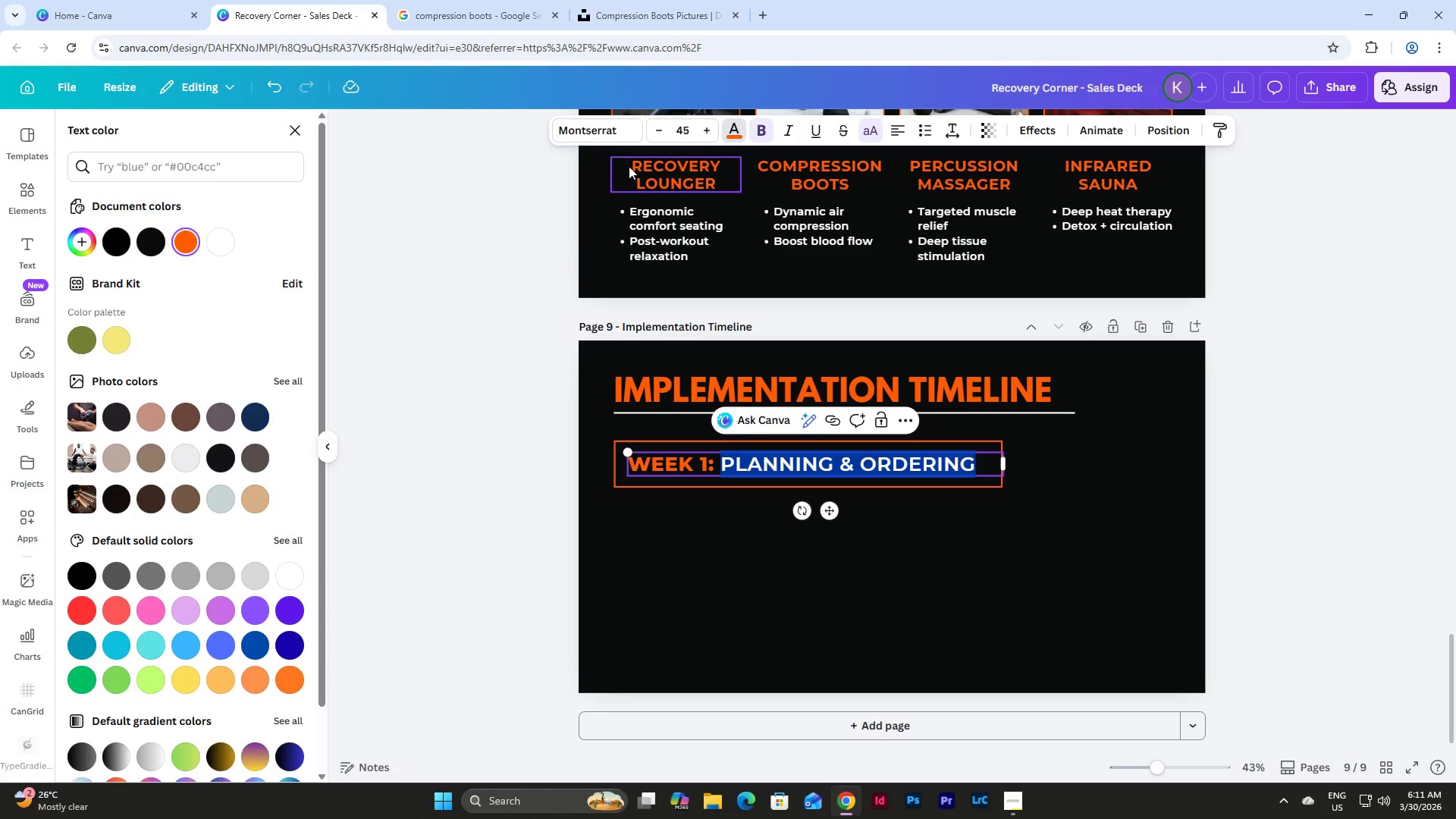 
left_click([223, 240])
 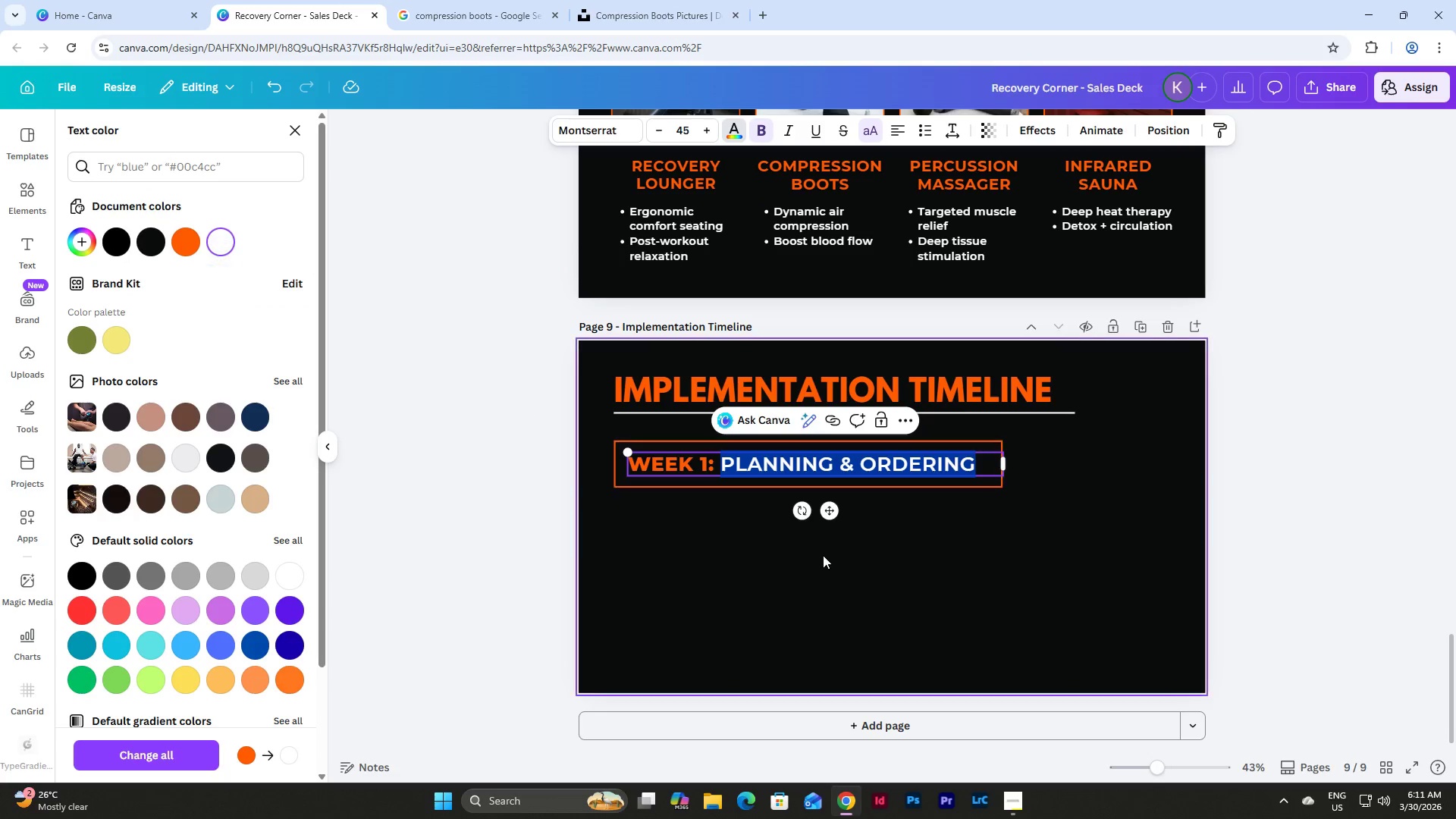 
left_click([912, 562])
 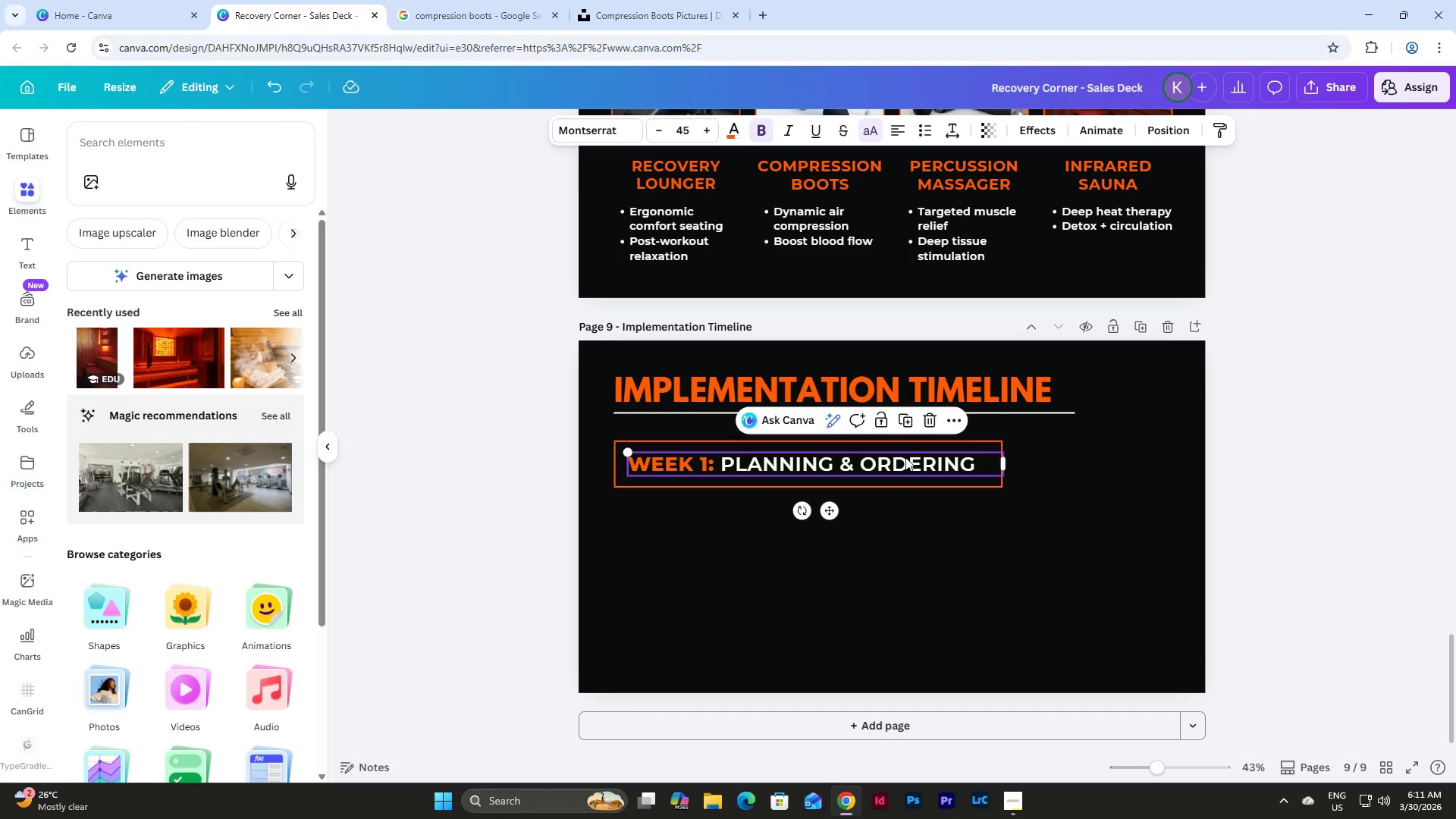 
double_click([930, 466])
 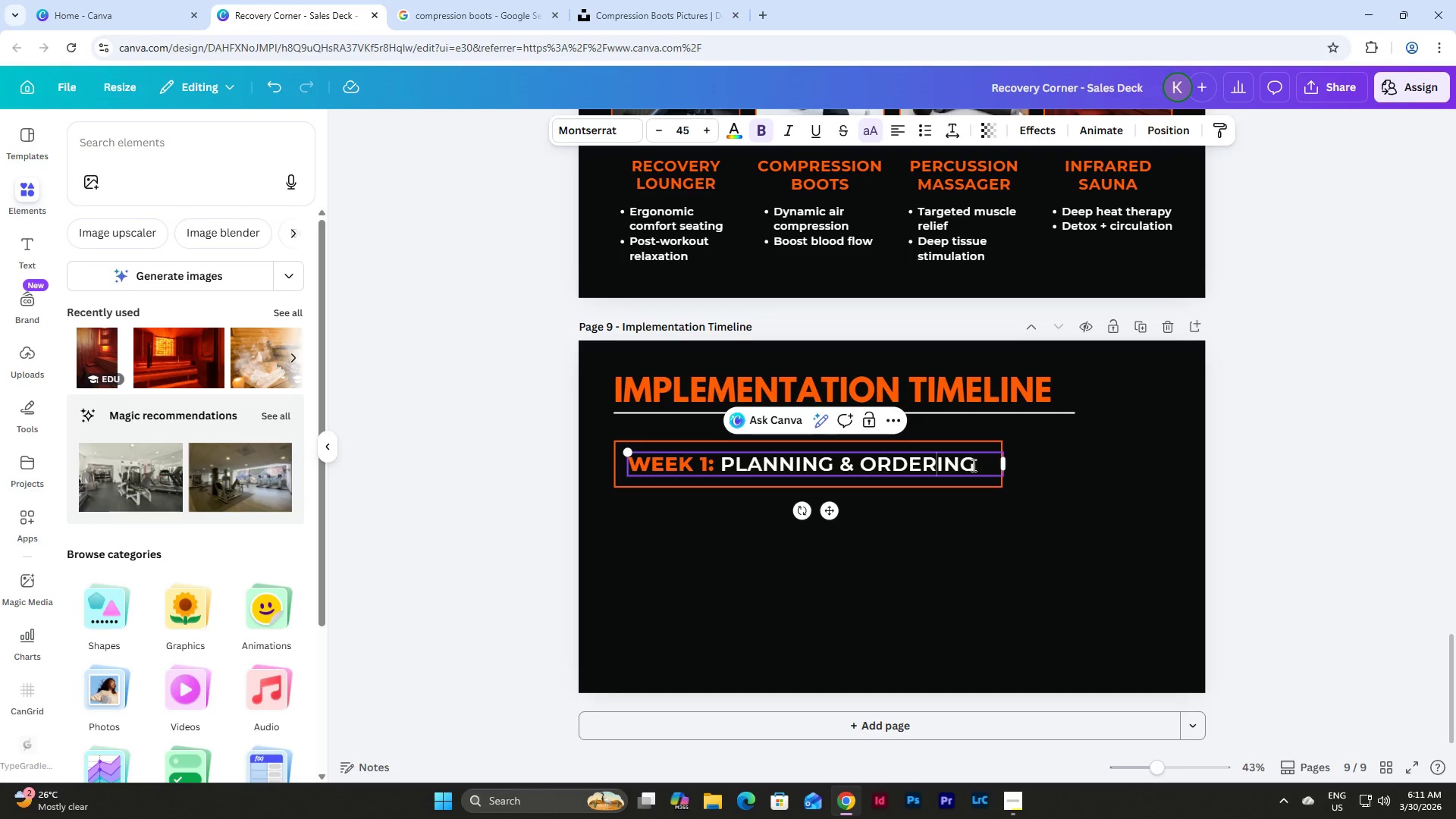 
left_click_drag(start_coordinate=[977, 465], to_coordinate=[718, 460])
 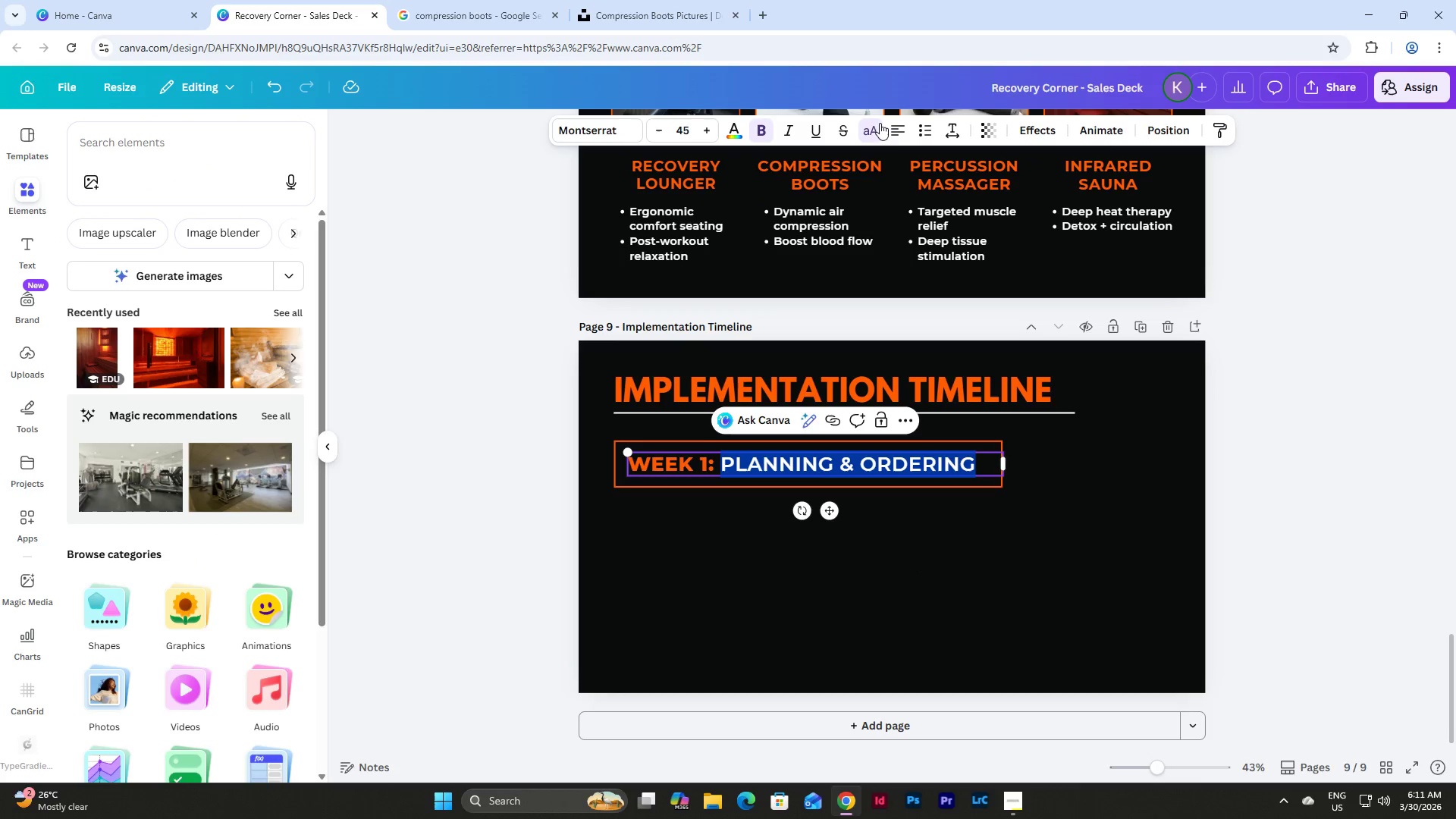 
left_click([871, 127])
 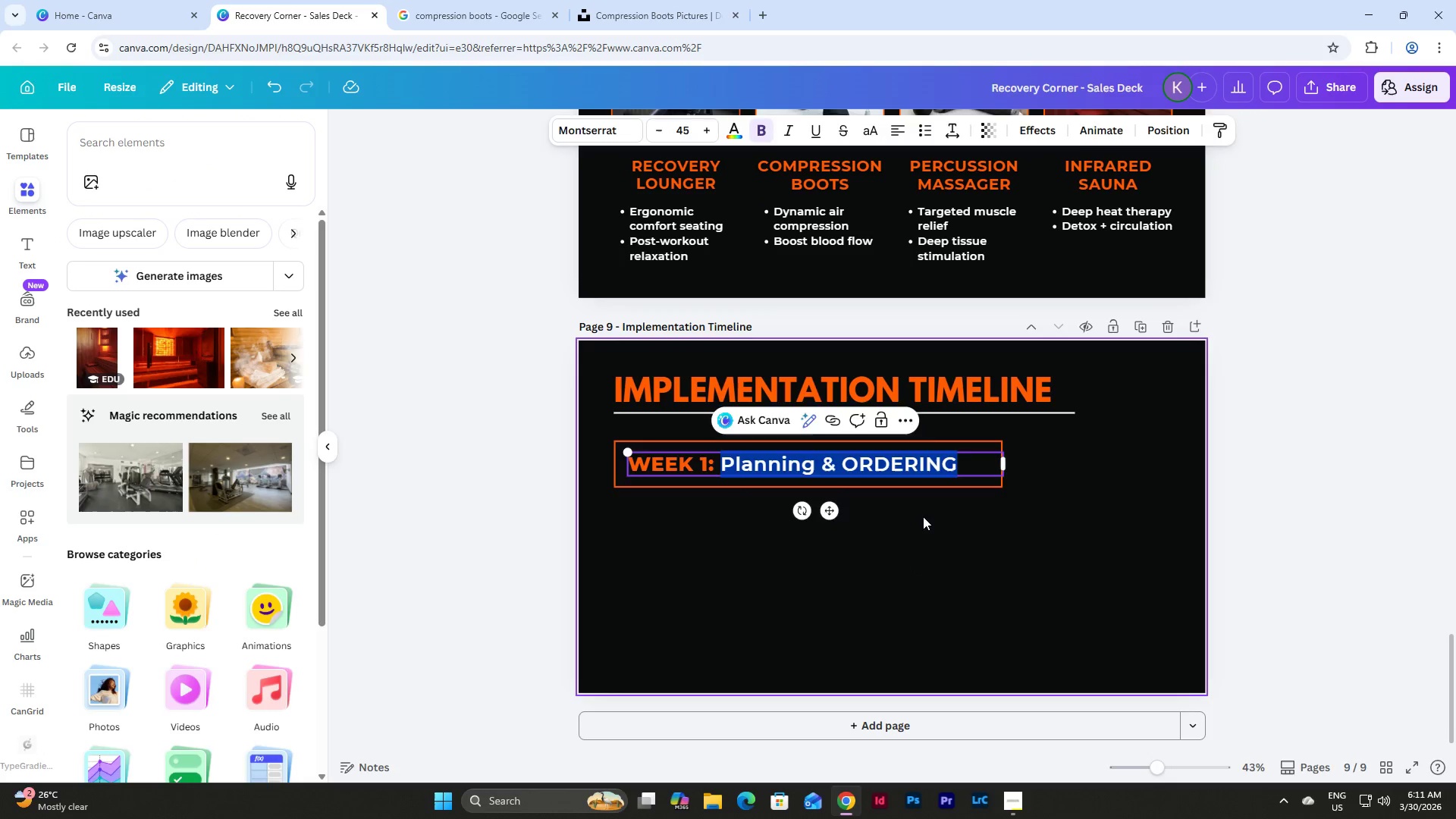 
double_click([956, 463])
 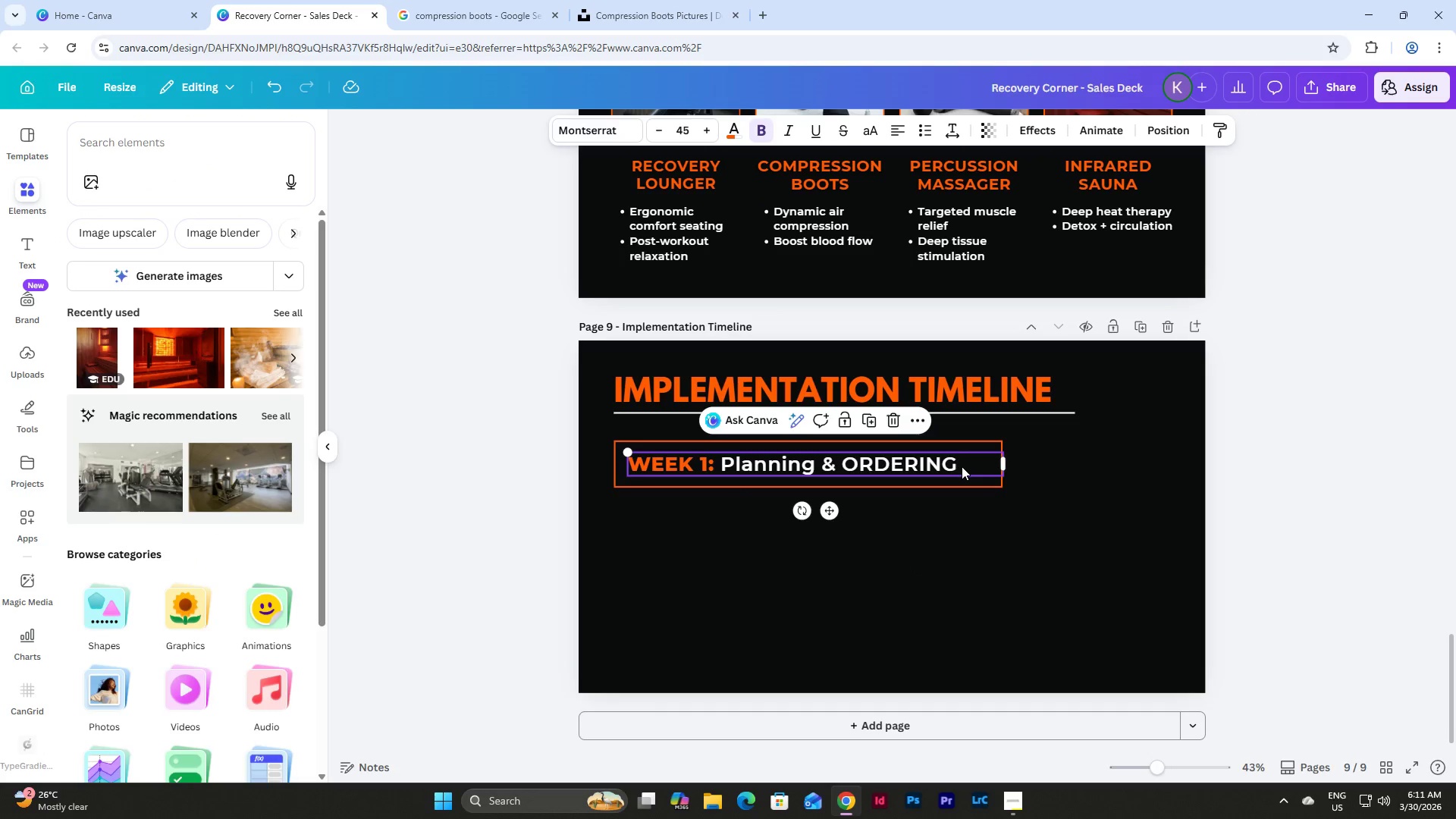 
triple_click([962, 466])
 